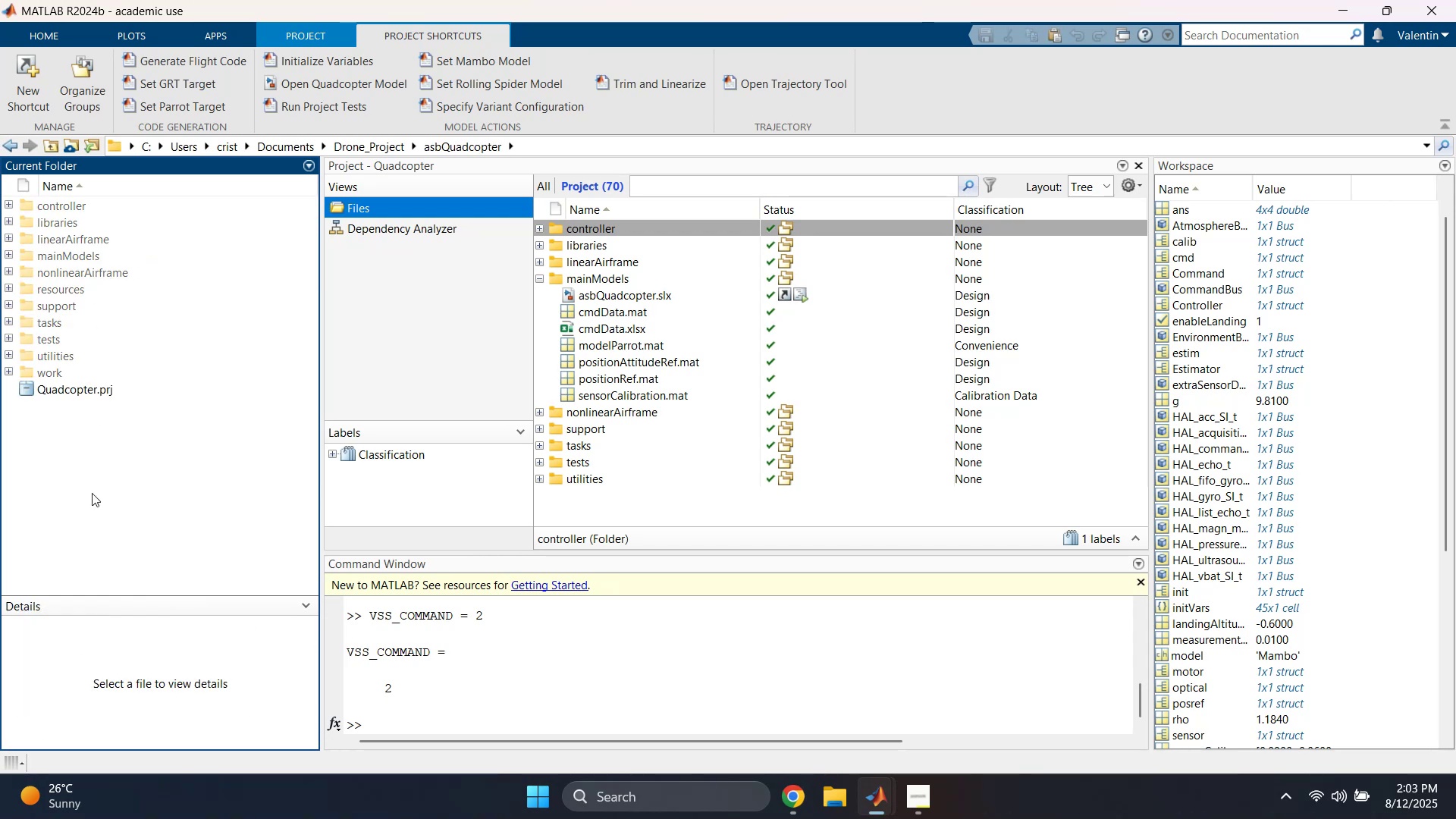 
hold_key(key=ControlLeft, duration=0.94)
 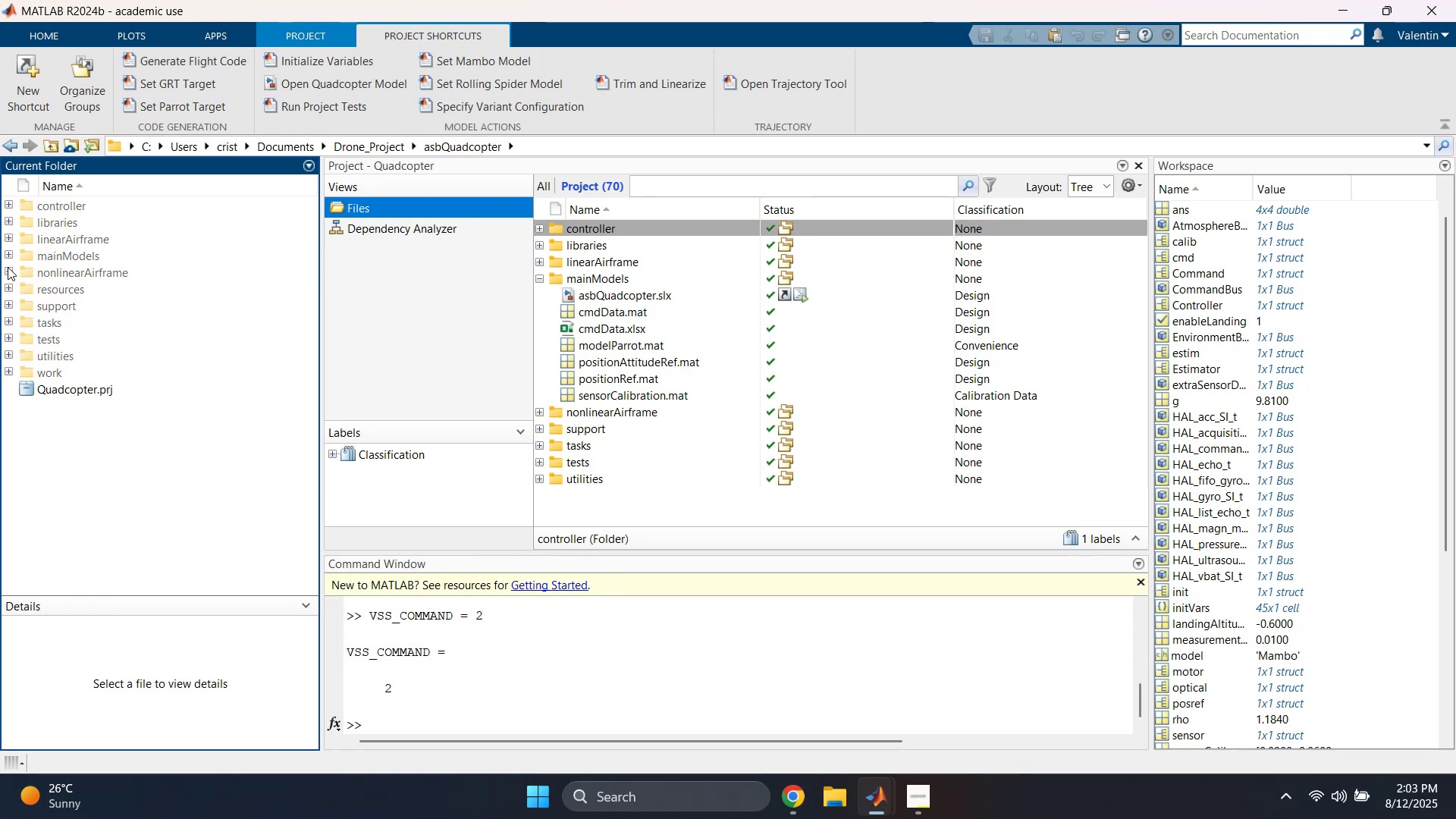 
left_click([8, 255])
 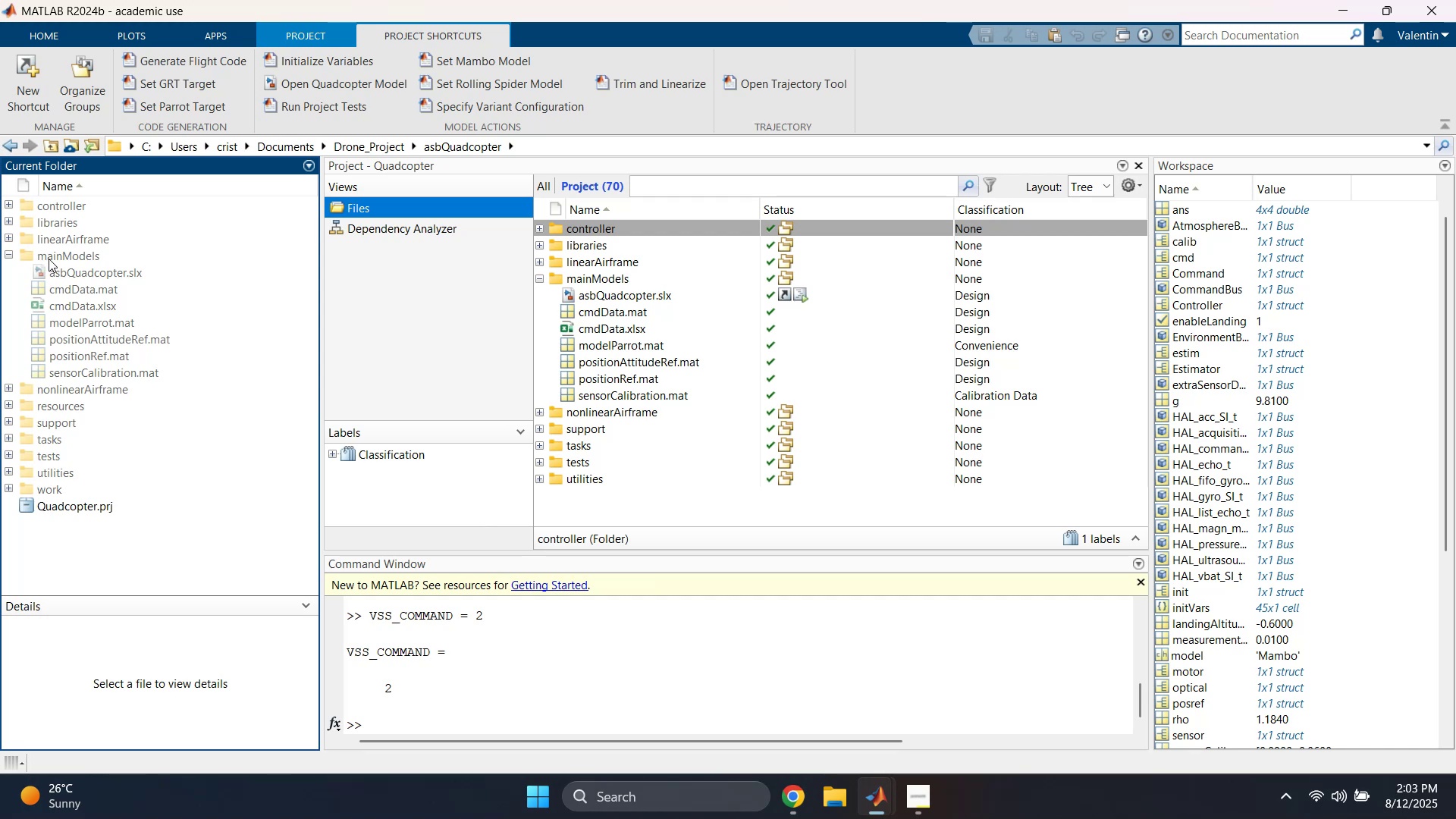 
left_click([49, 259])
 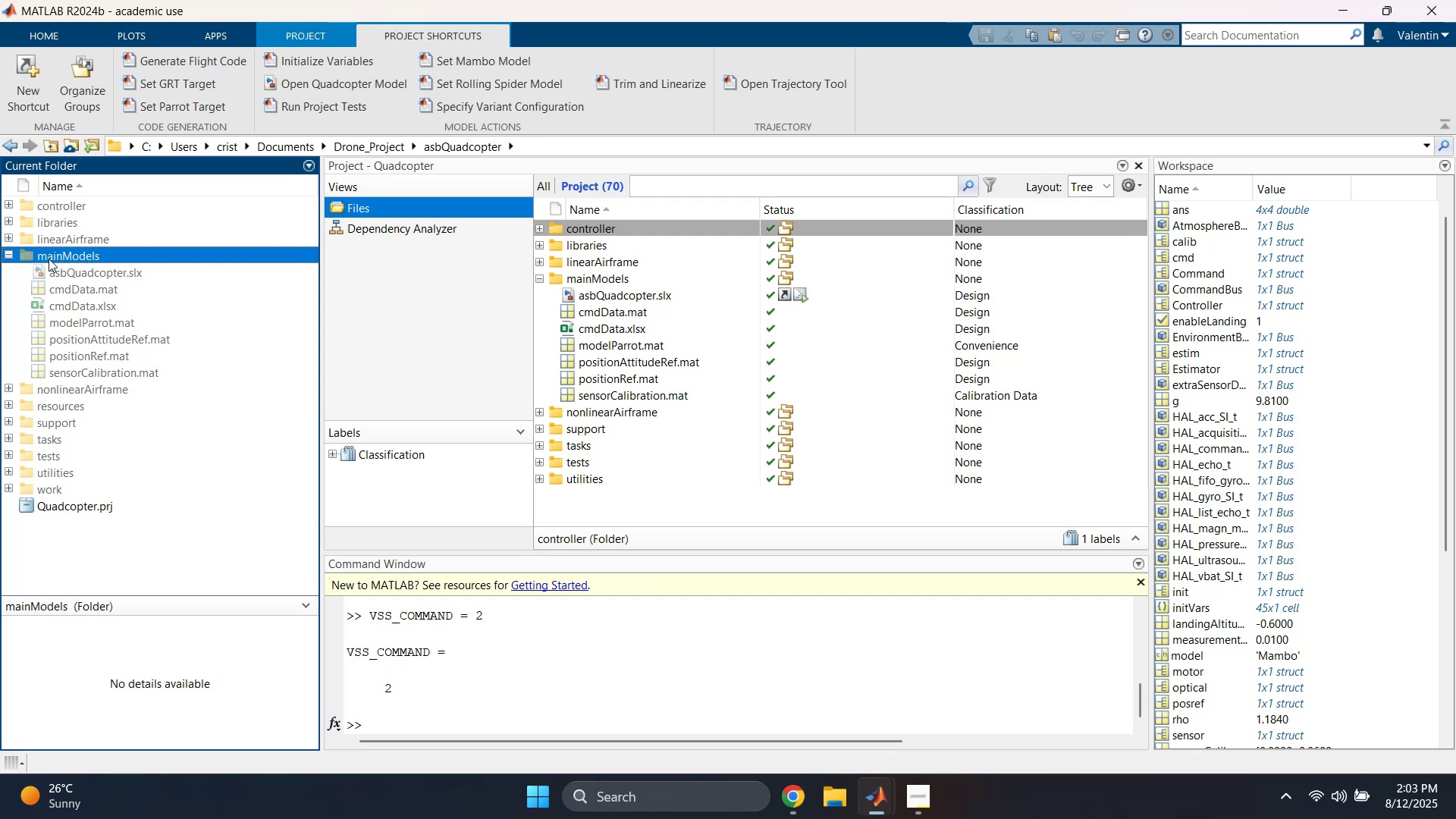 
key(Control+V)
 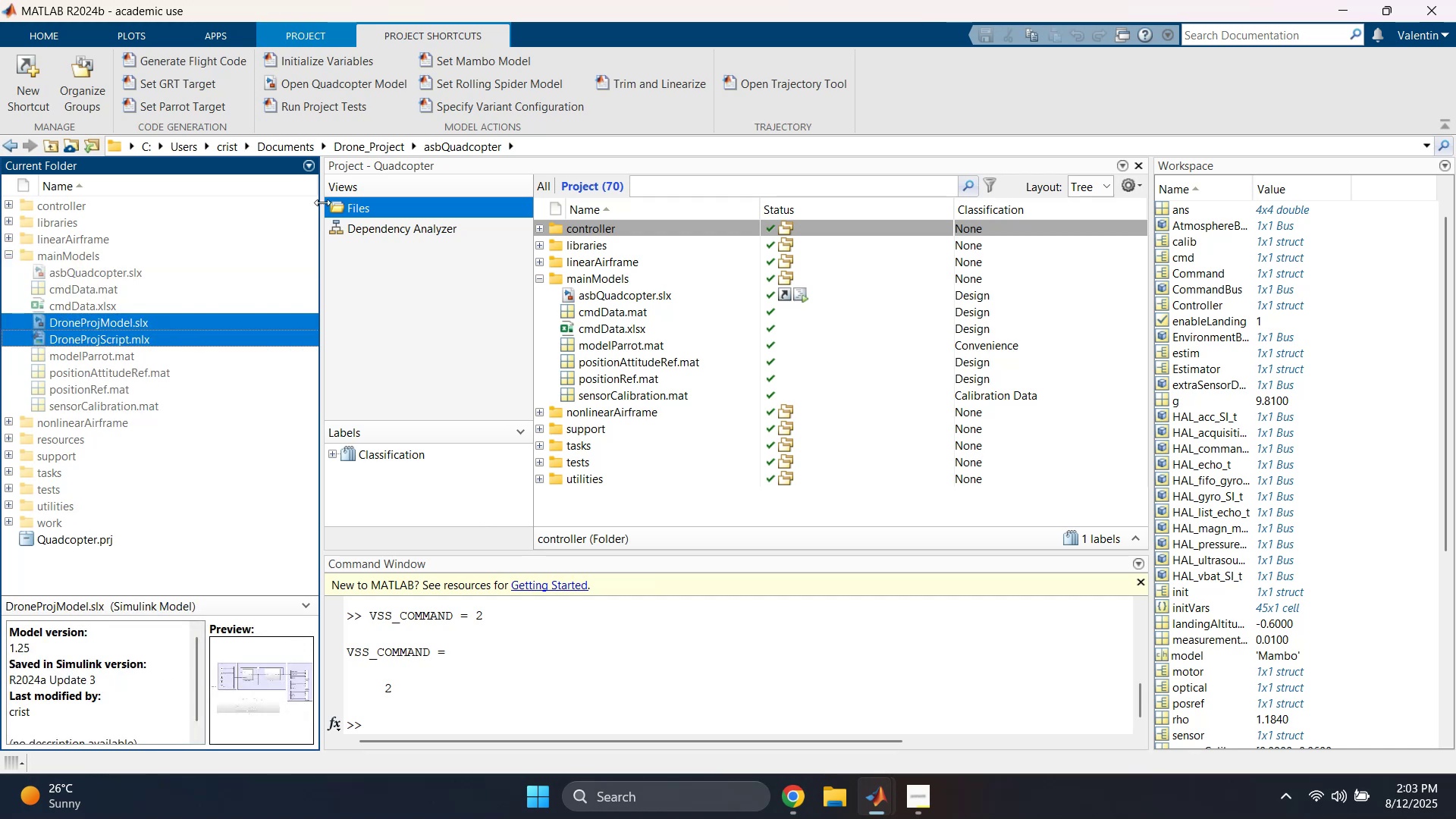 
left_click([366, 146])
 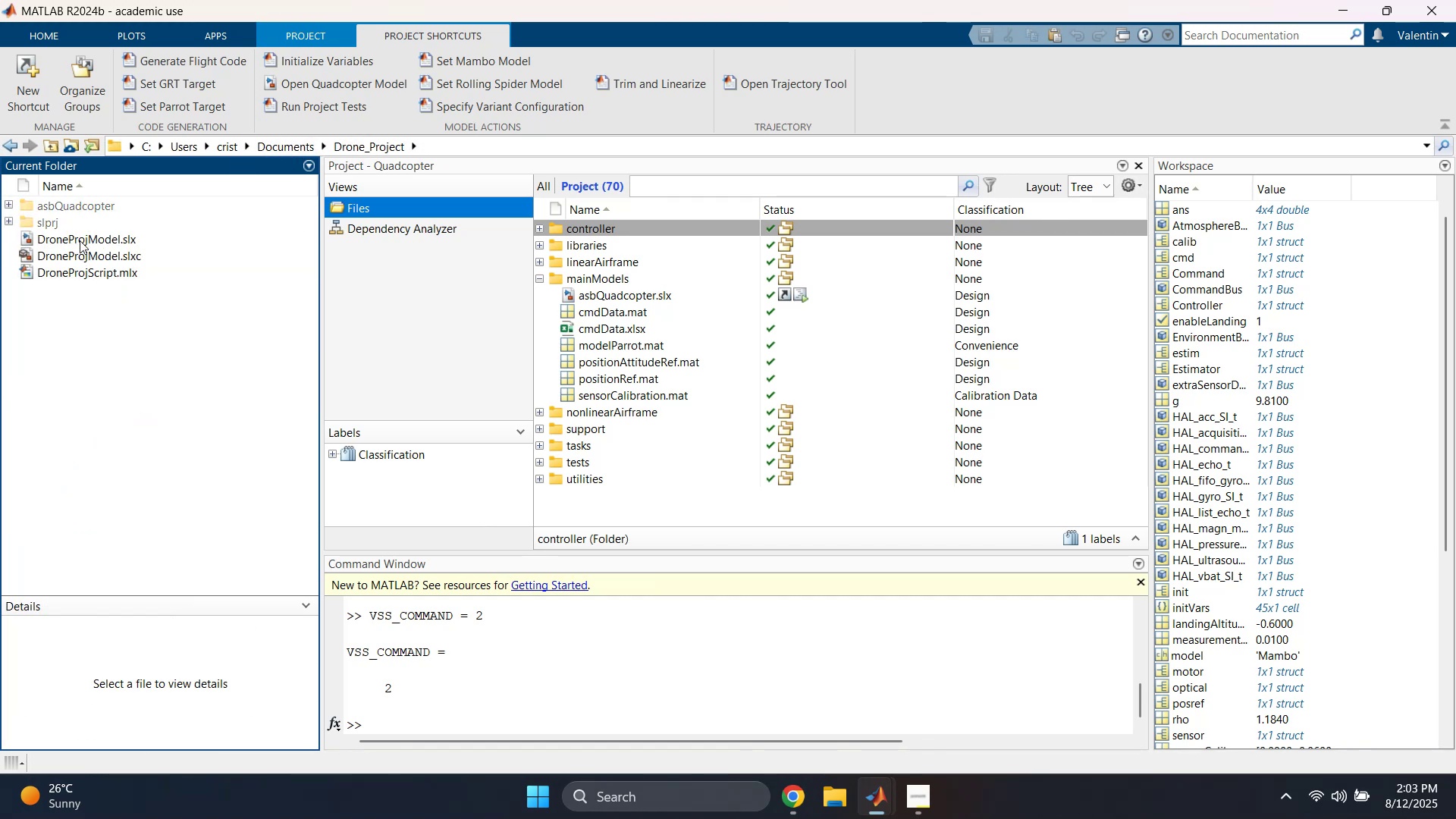 
left_click([62, 240])
 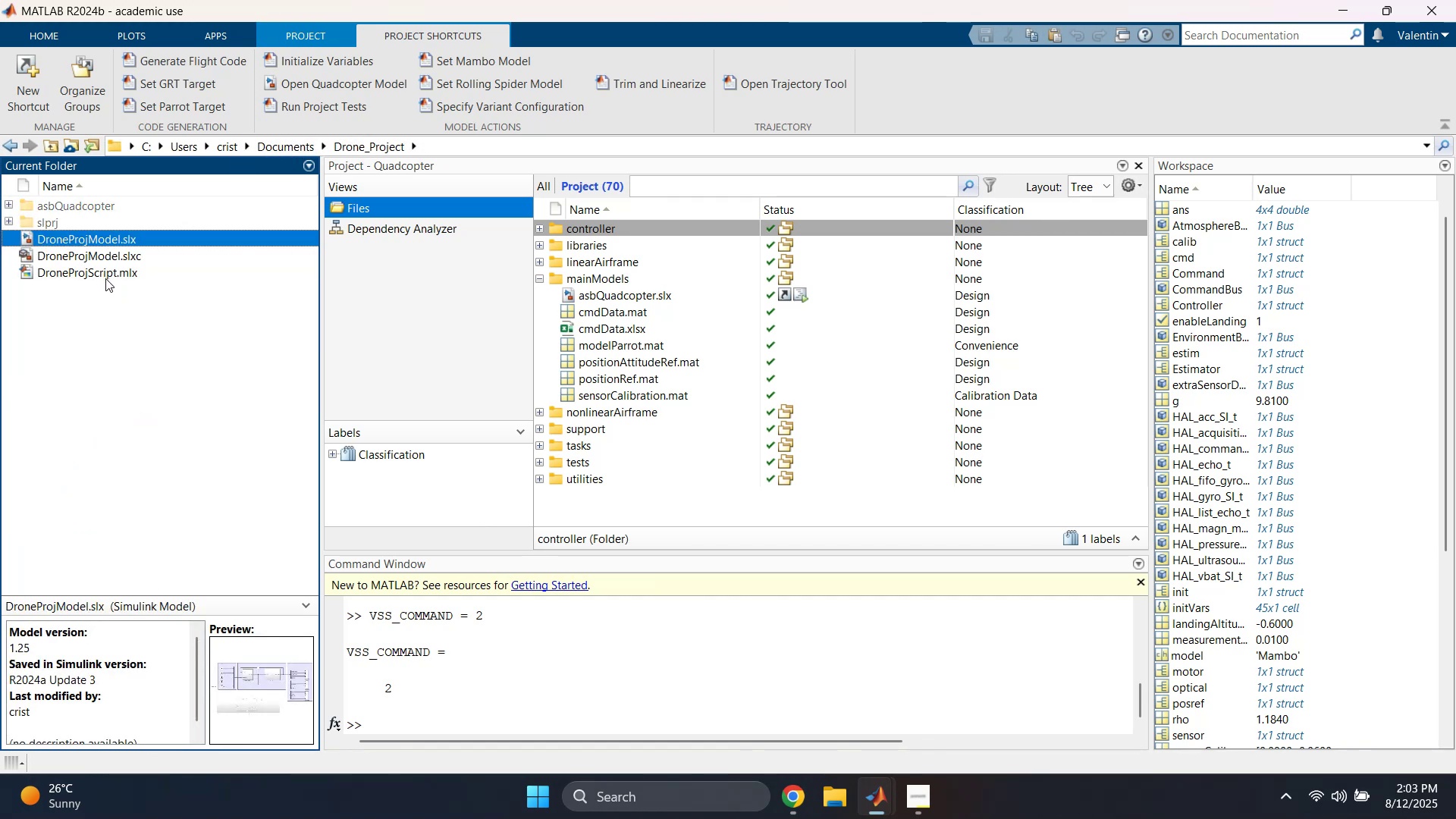 
hold_key(key=ControlLeft, duration=0.41)
left_click([107, 278])
 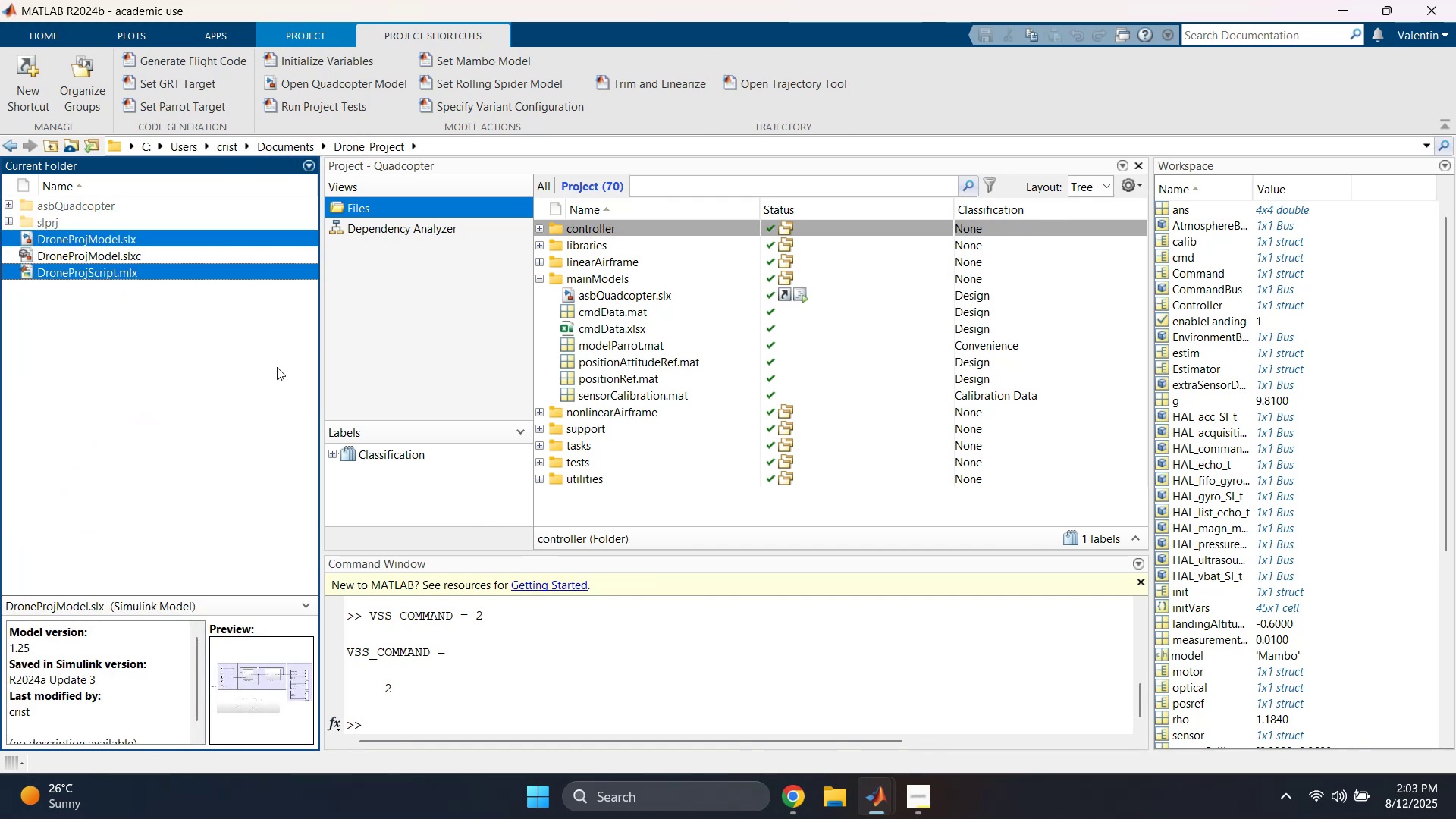 
key(Delete)
 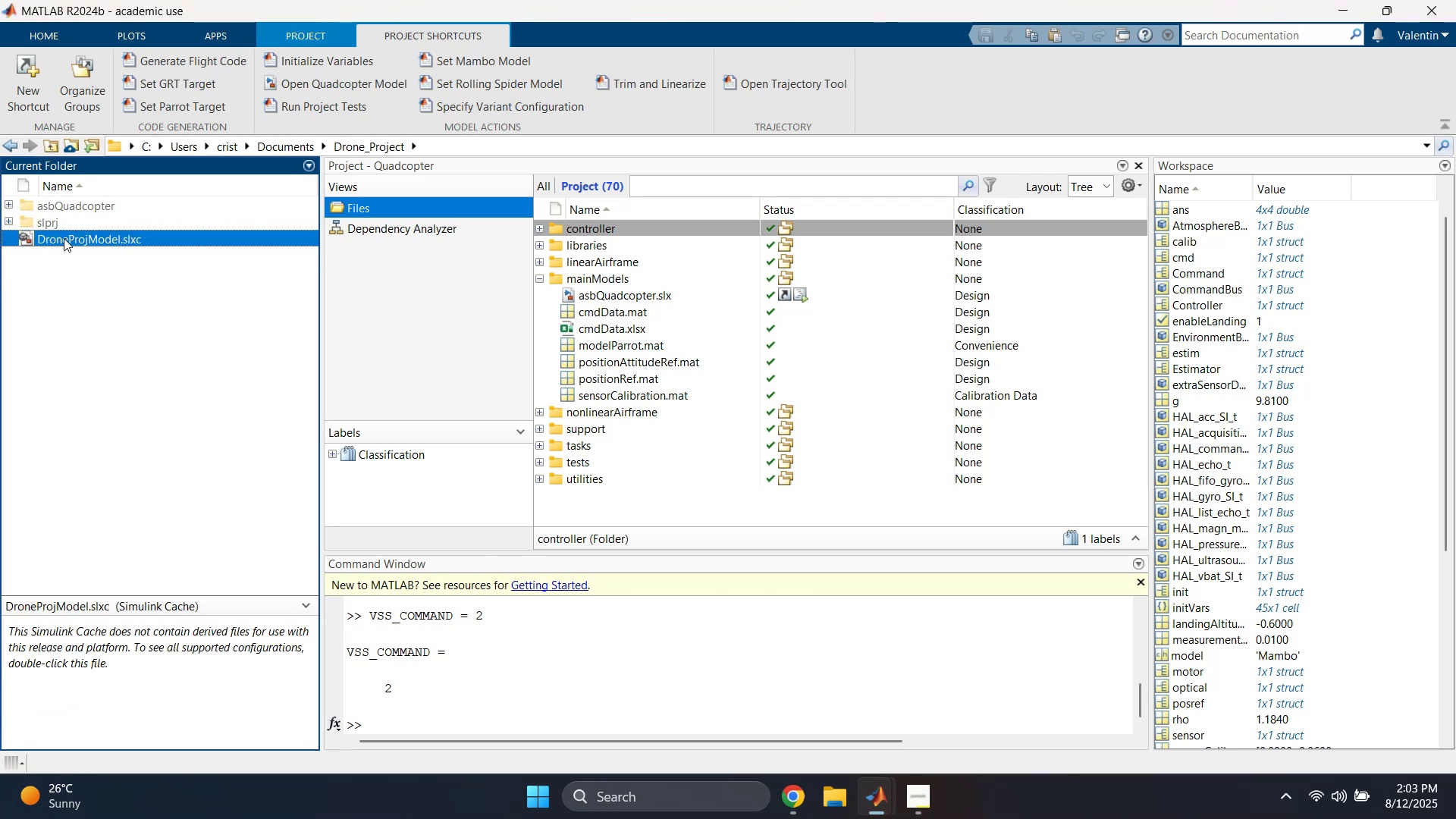 
left_click([73, 206])
 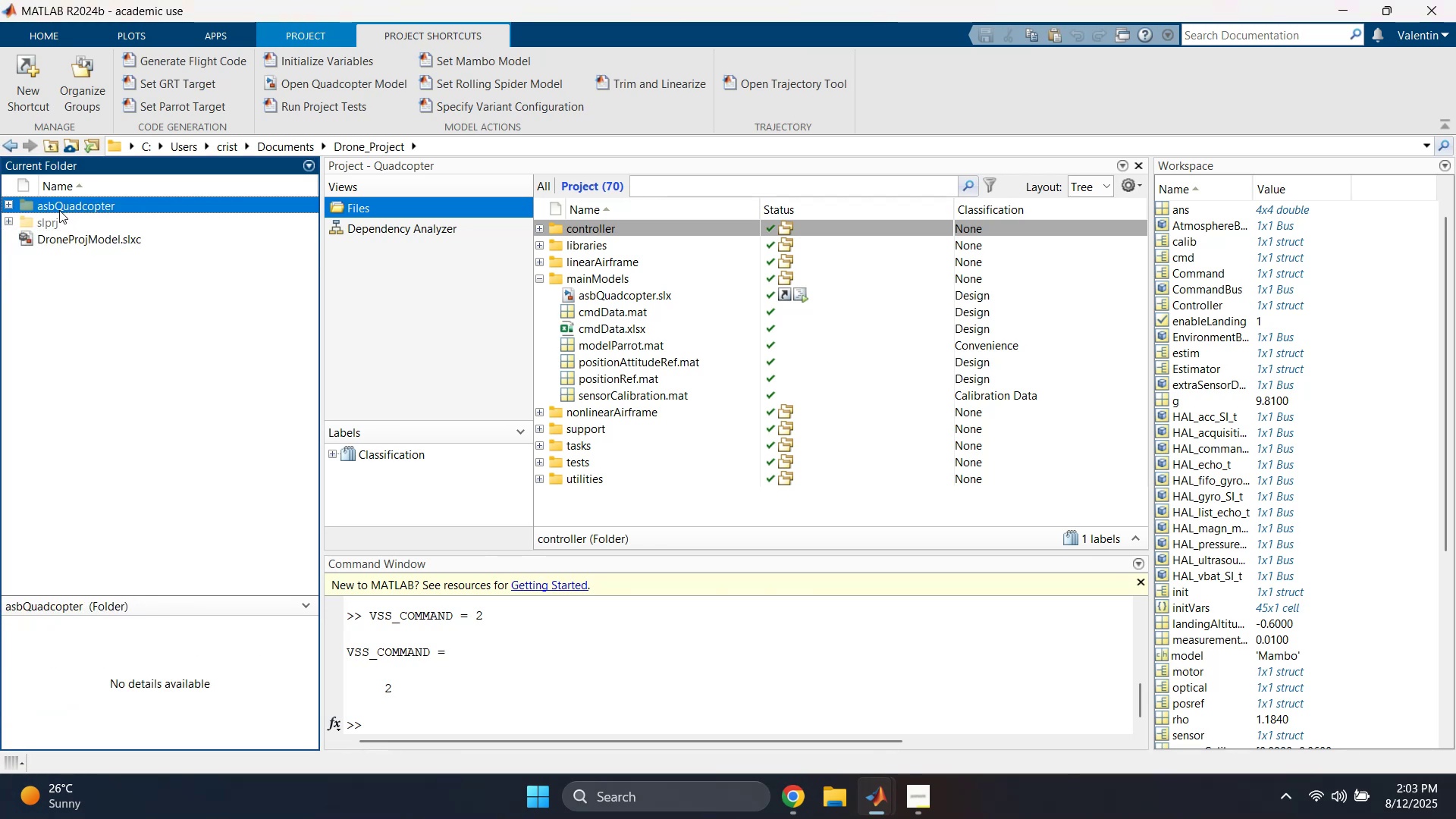 
left_click([66, 207])
 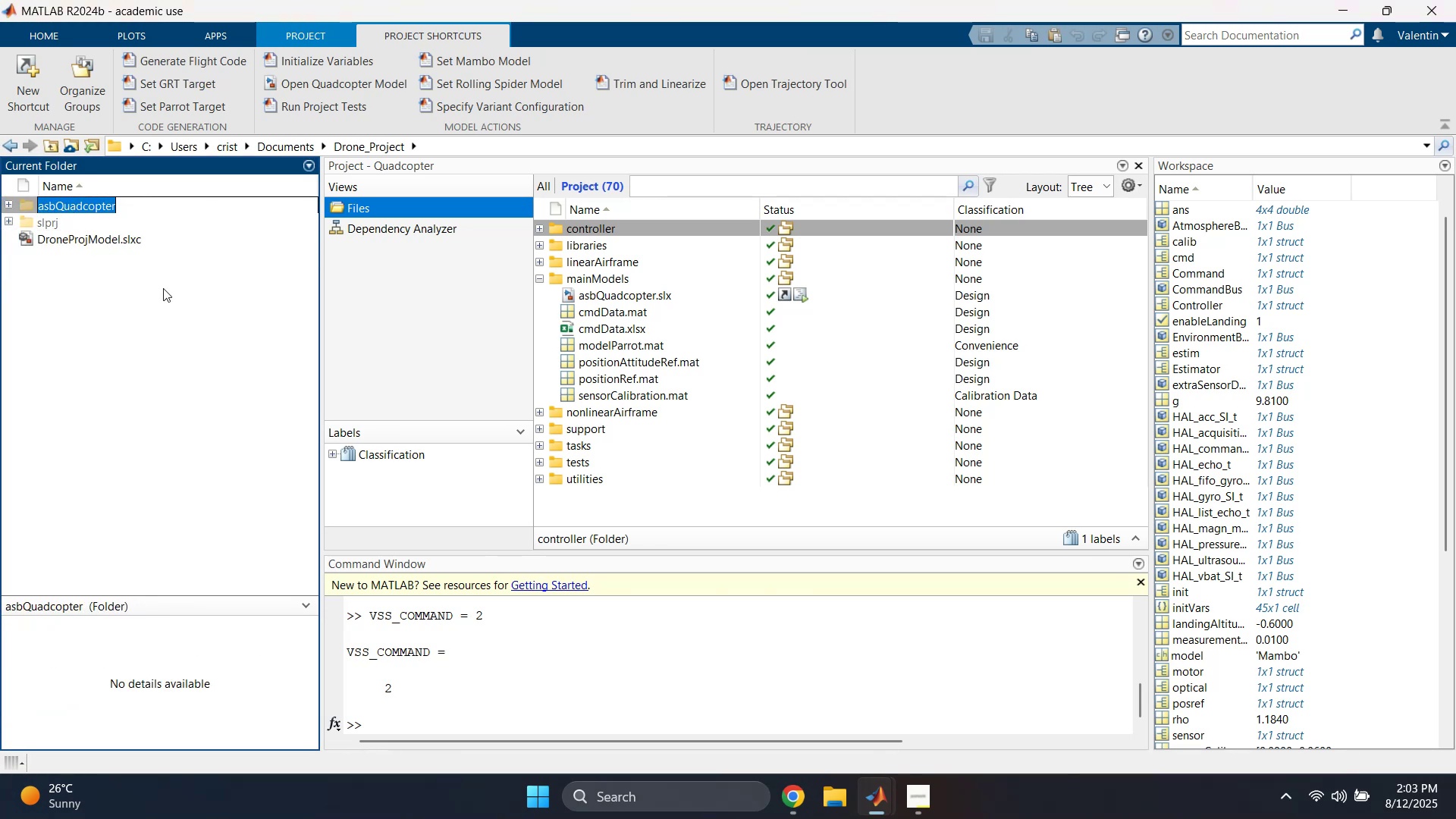 
hold_key(key=ShiftLeft, duration=1.52)
 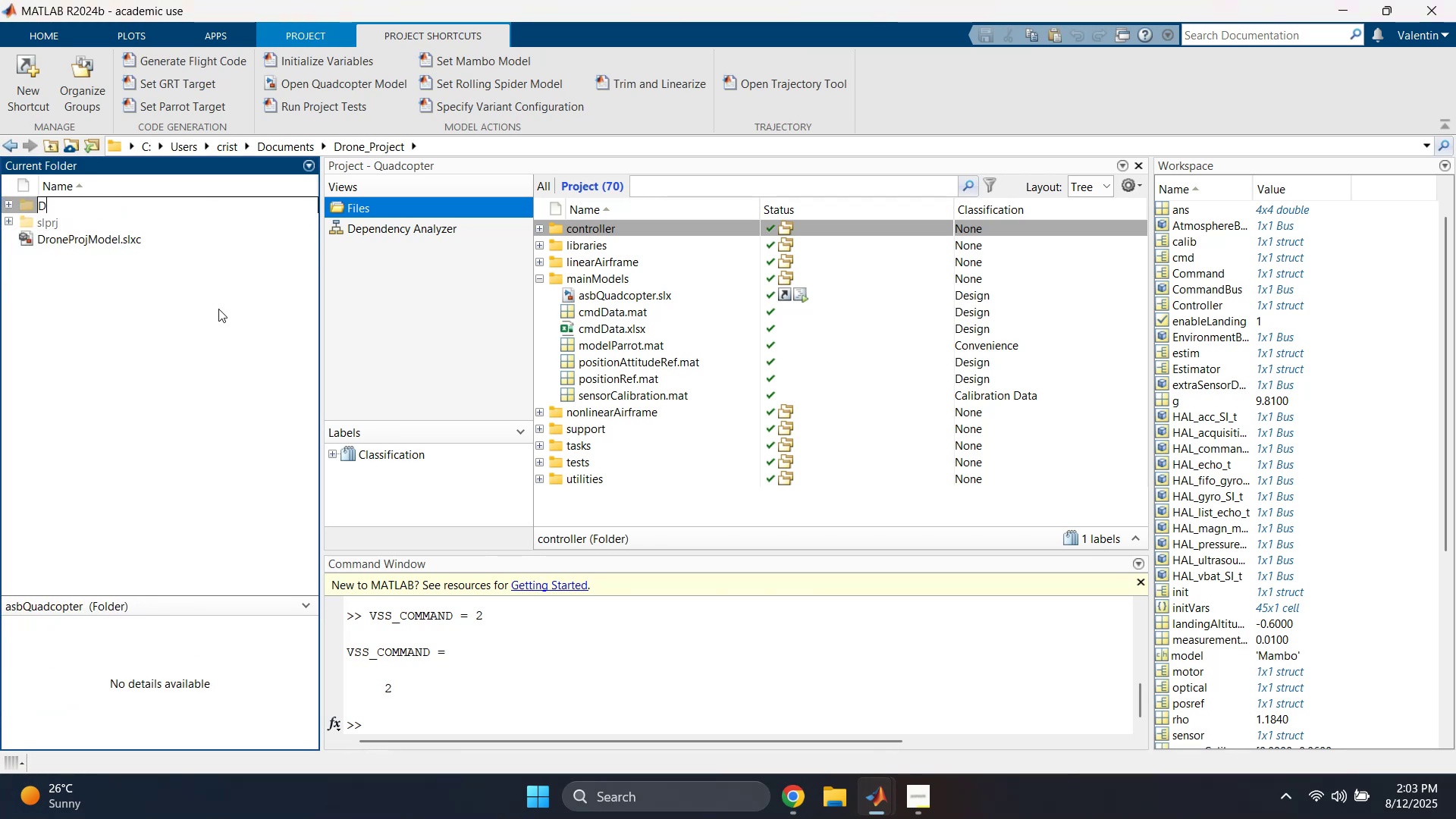 
type(DroneProk)
key(Backspace)
type(j)
 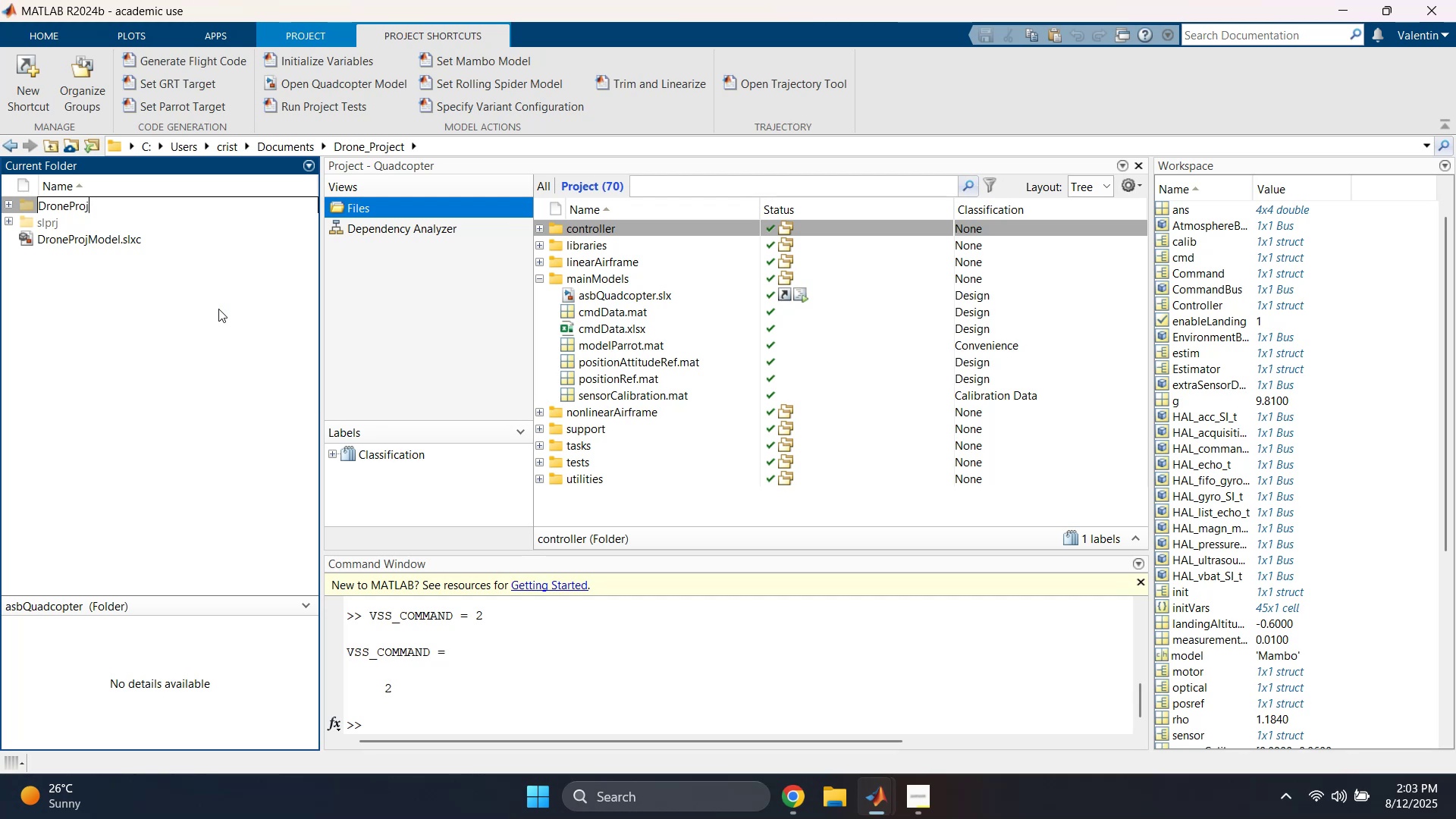 
key(Enter)
 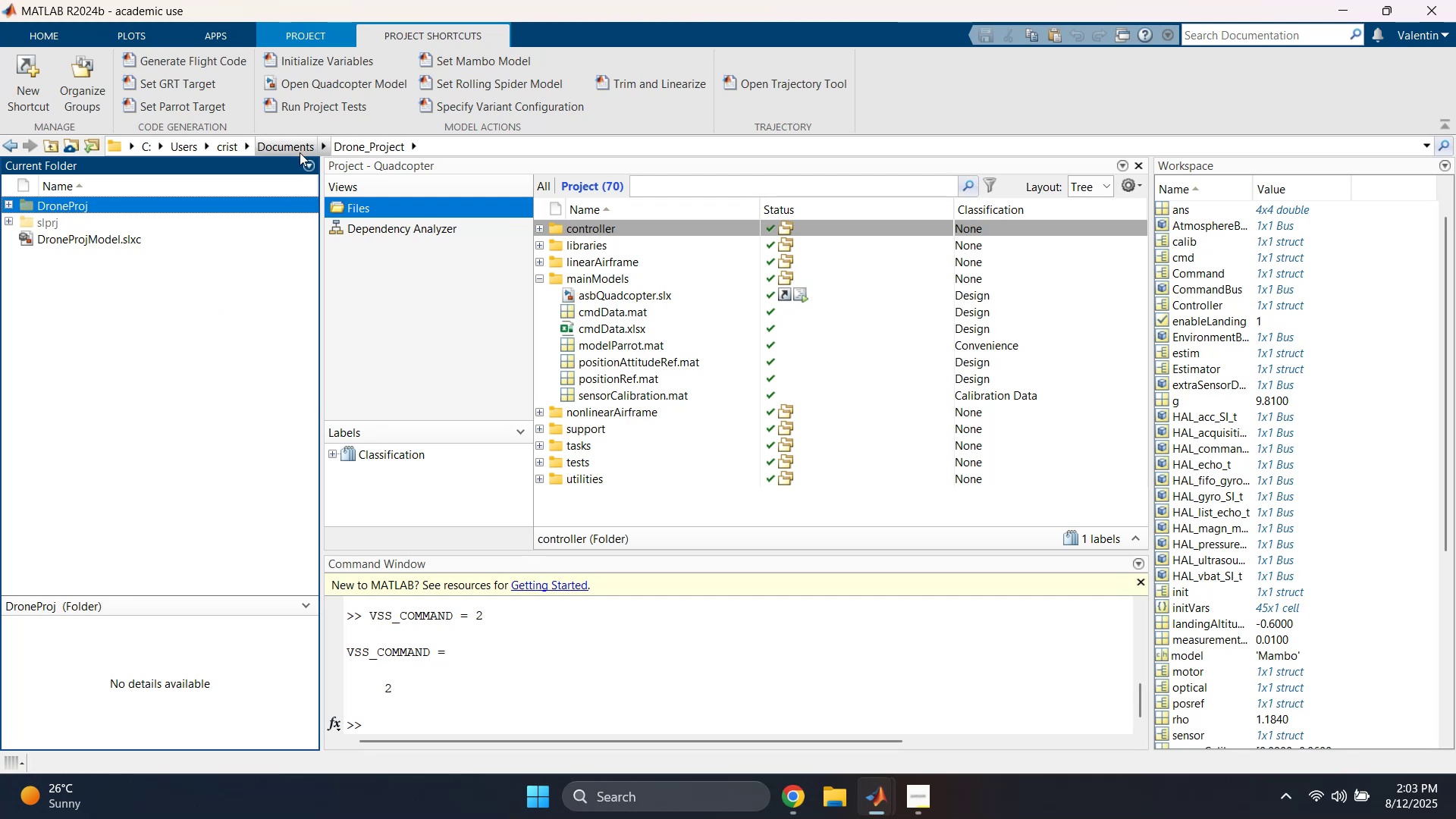 
left_click([294, 150])
 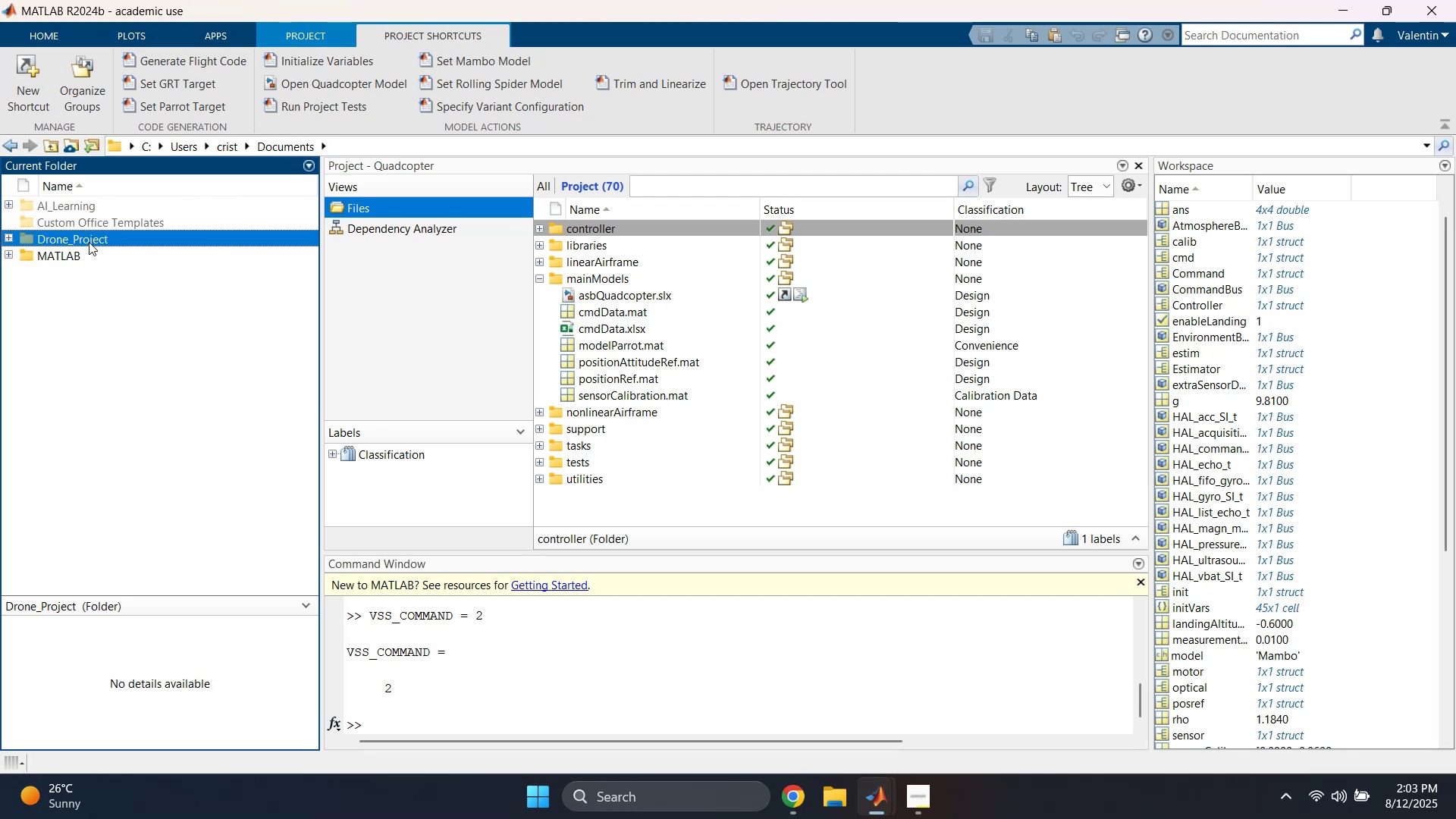 
double_click([105, 239])
 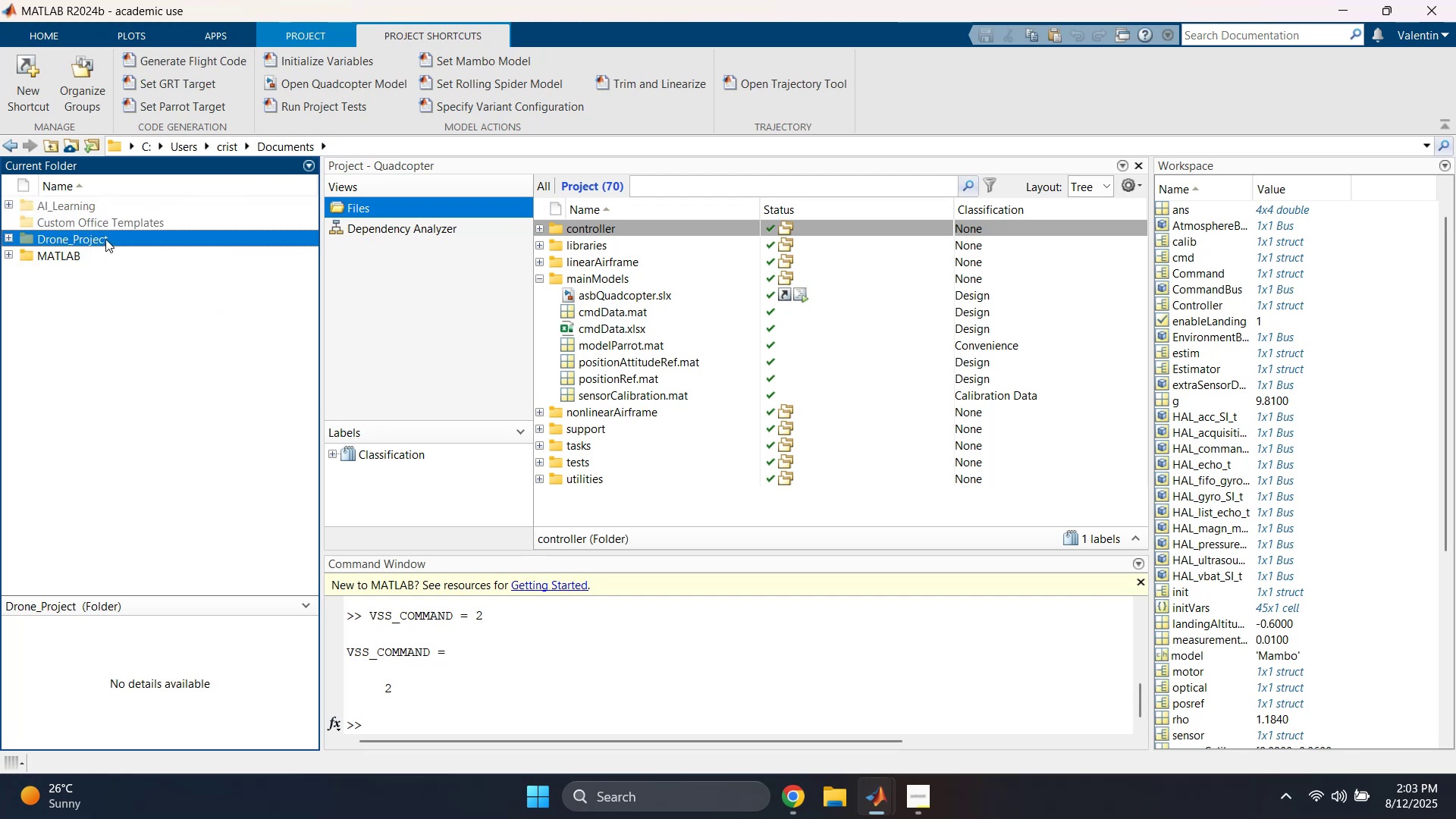 
triple_click([105, 239])
 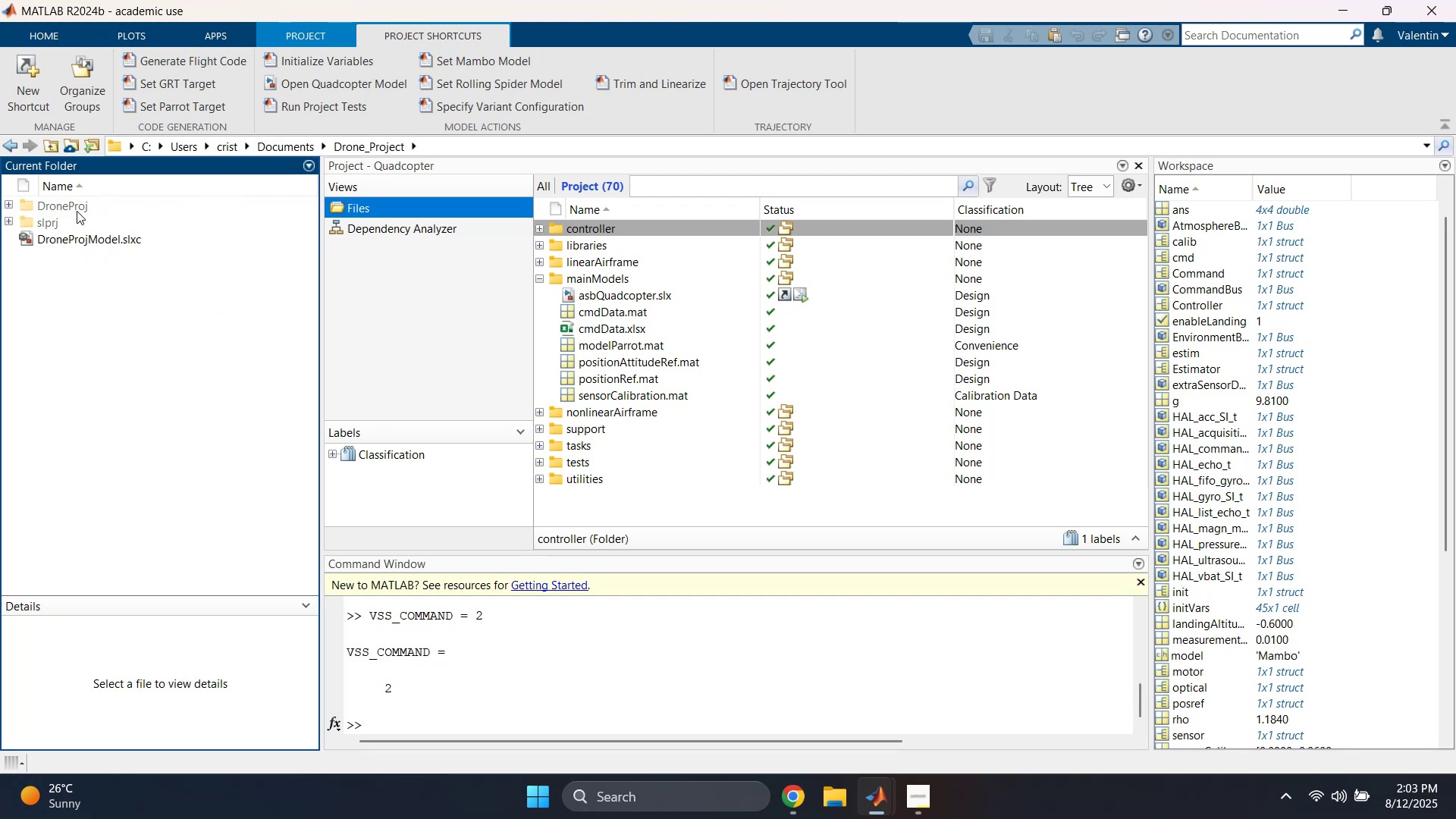 
left_click([78, 207])
 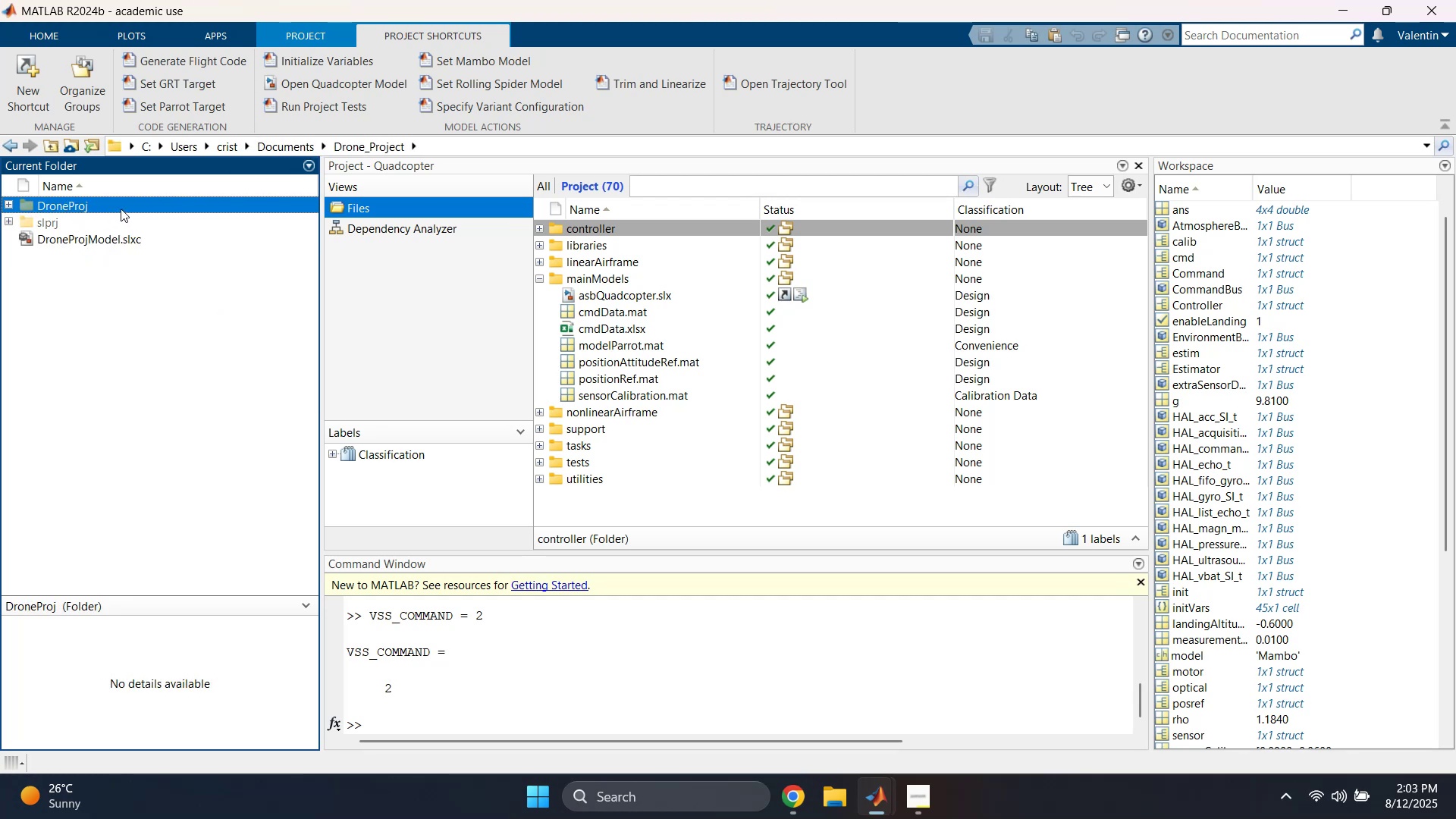 
double_click([121, 209])
 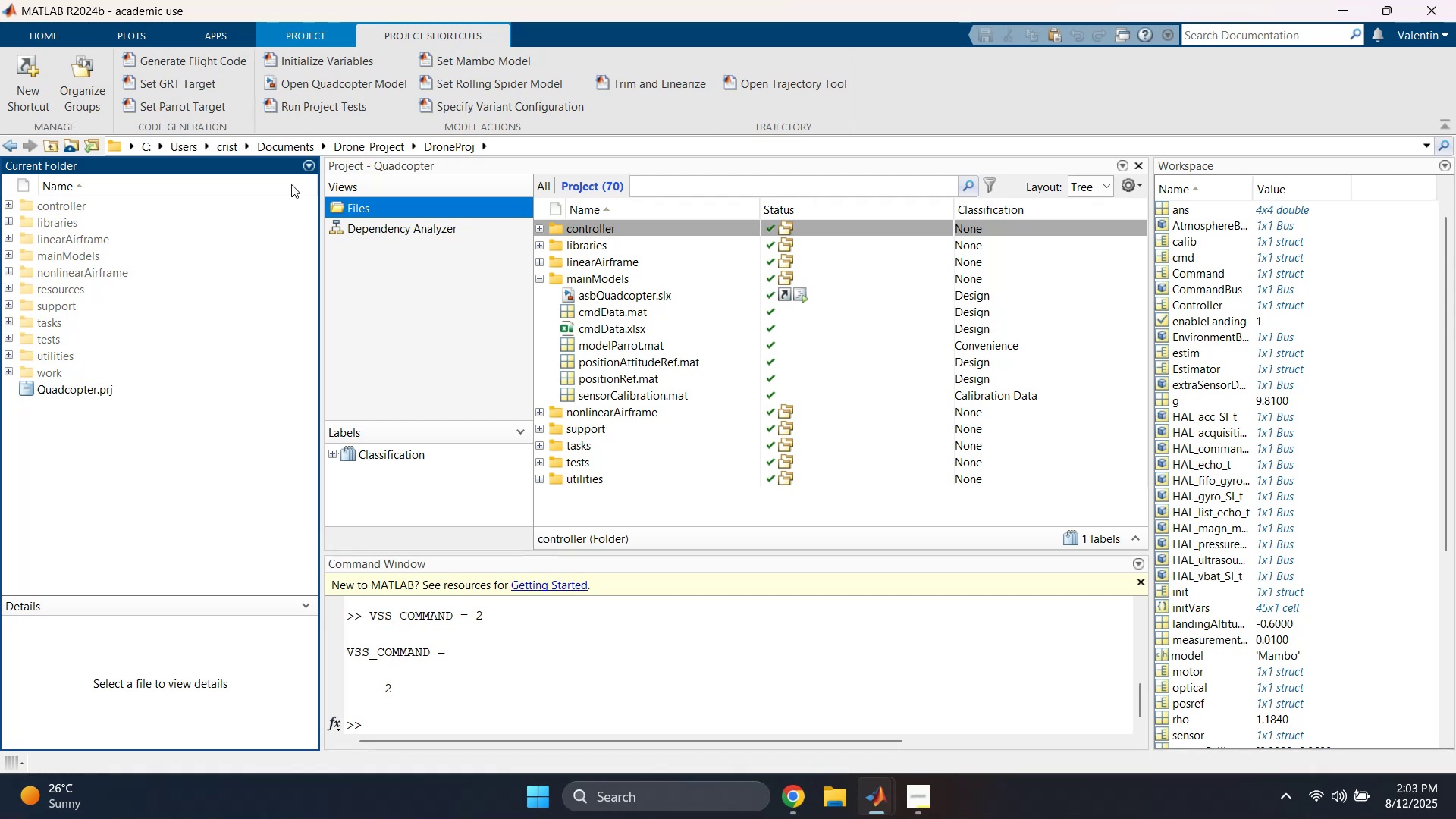 
left_click([367, 149])
 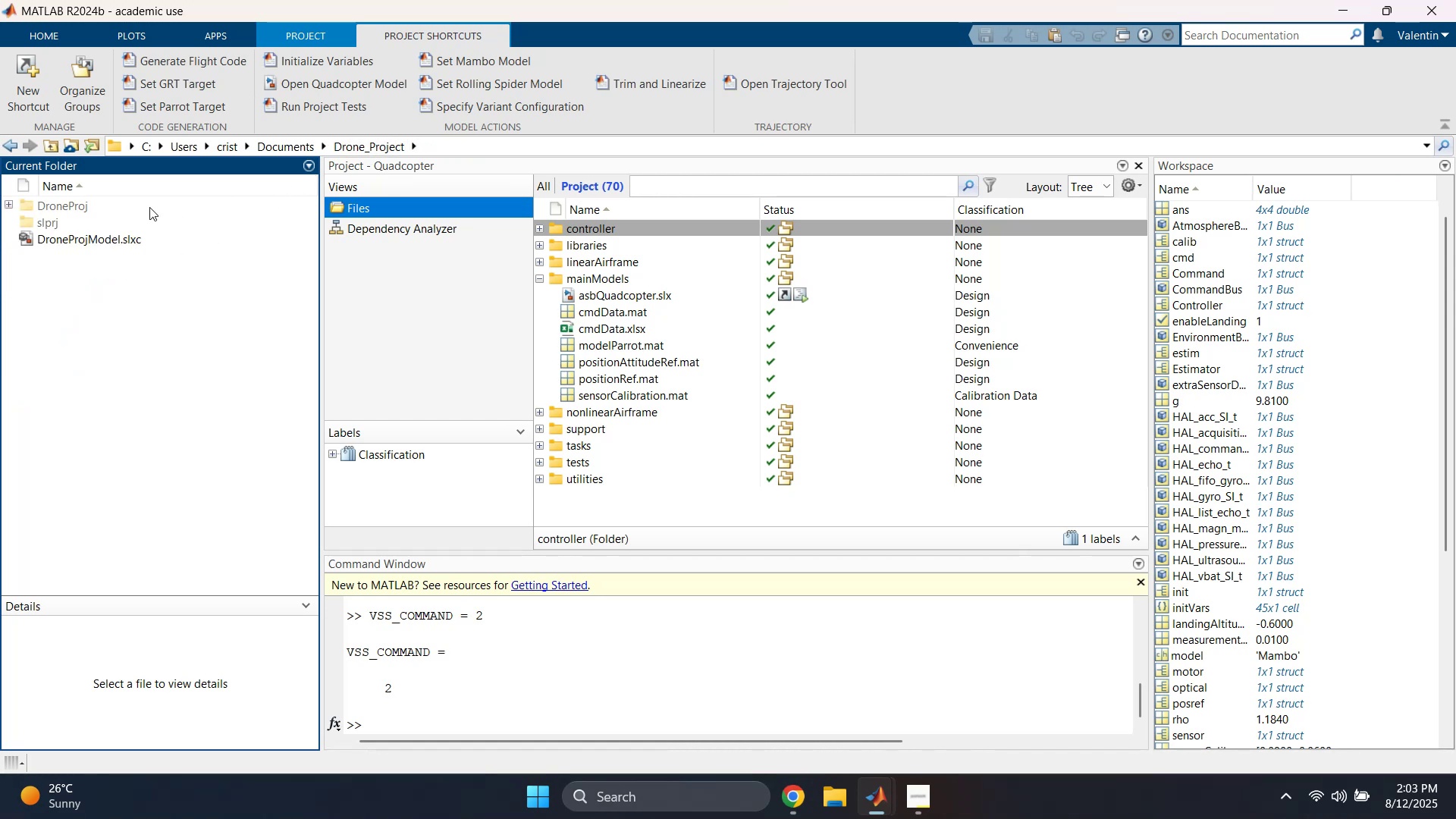 
left_click([98, 206])
 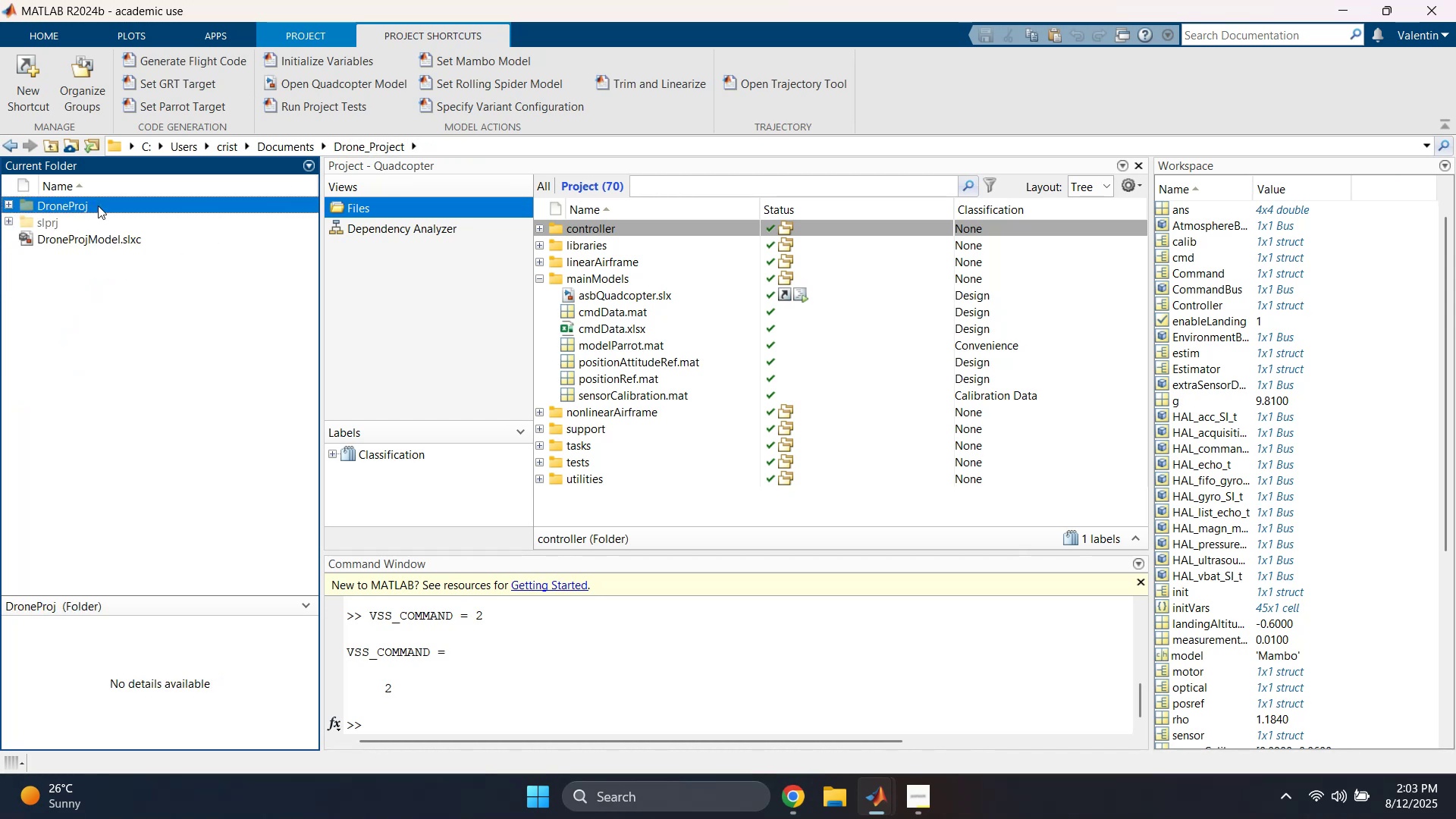 
key(Control+X)
 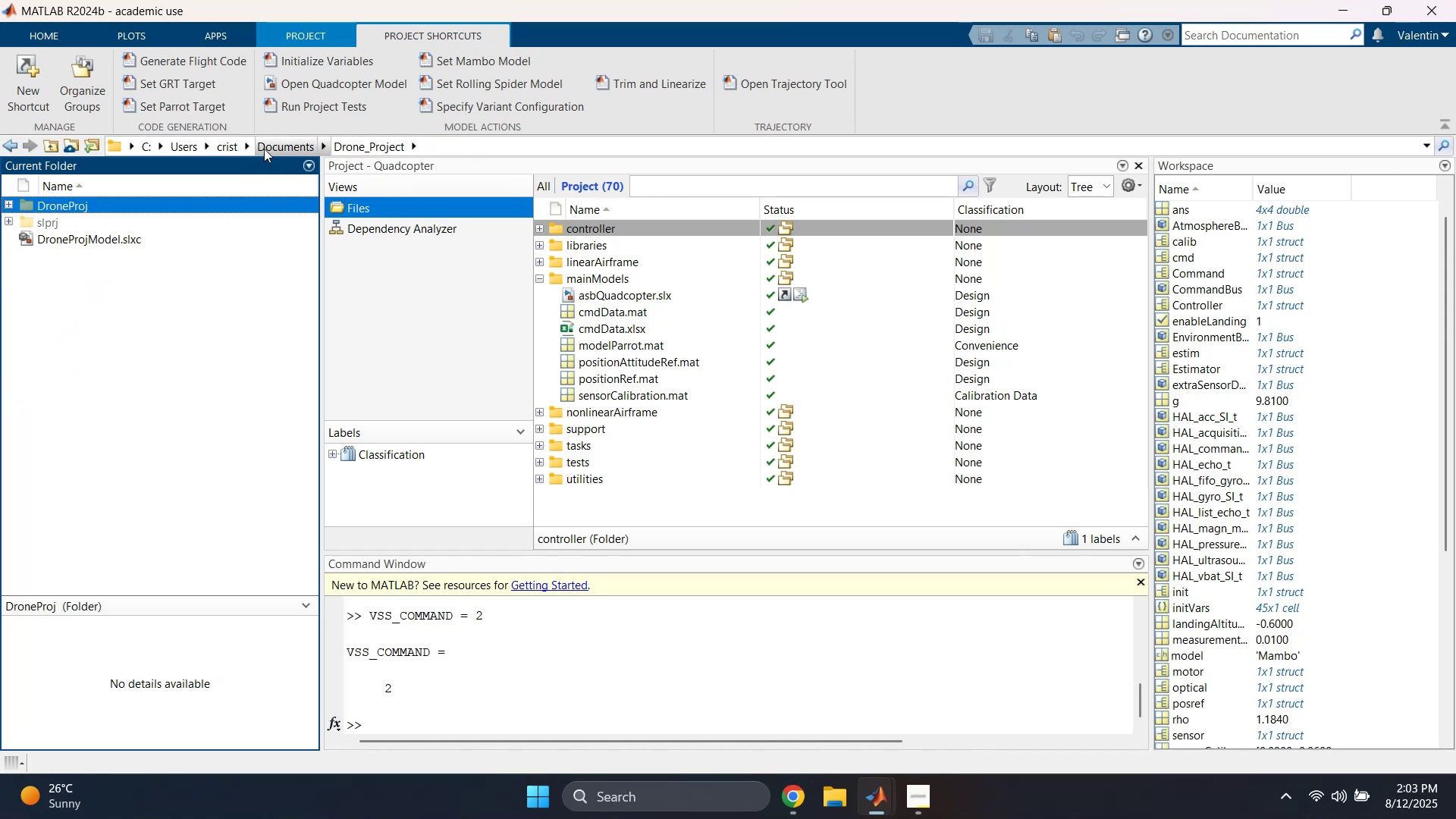 
left_click([265, 148])
 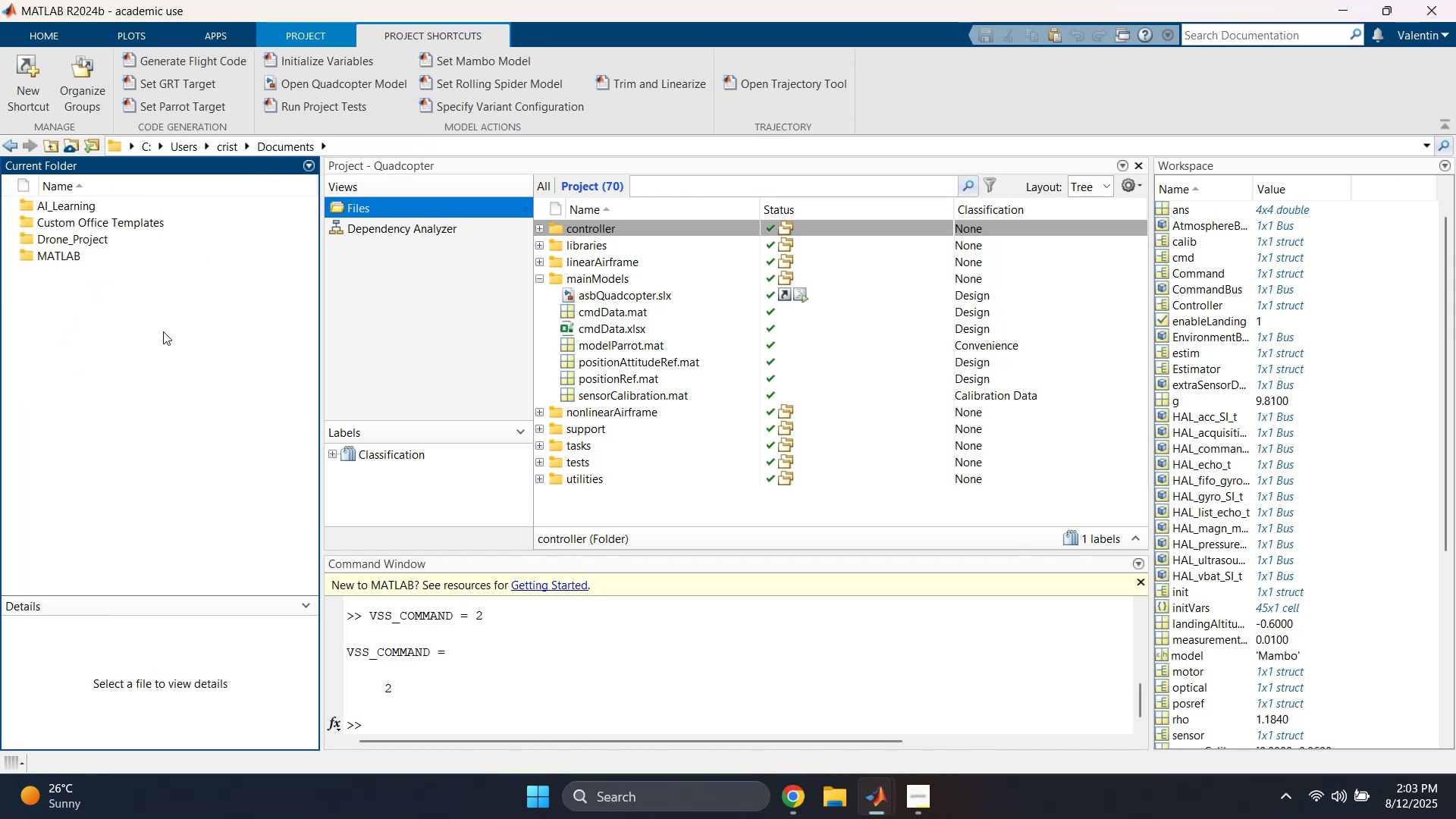 
left_click([147, 355])
 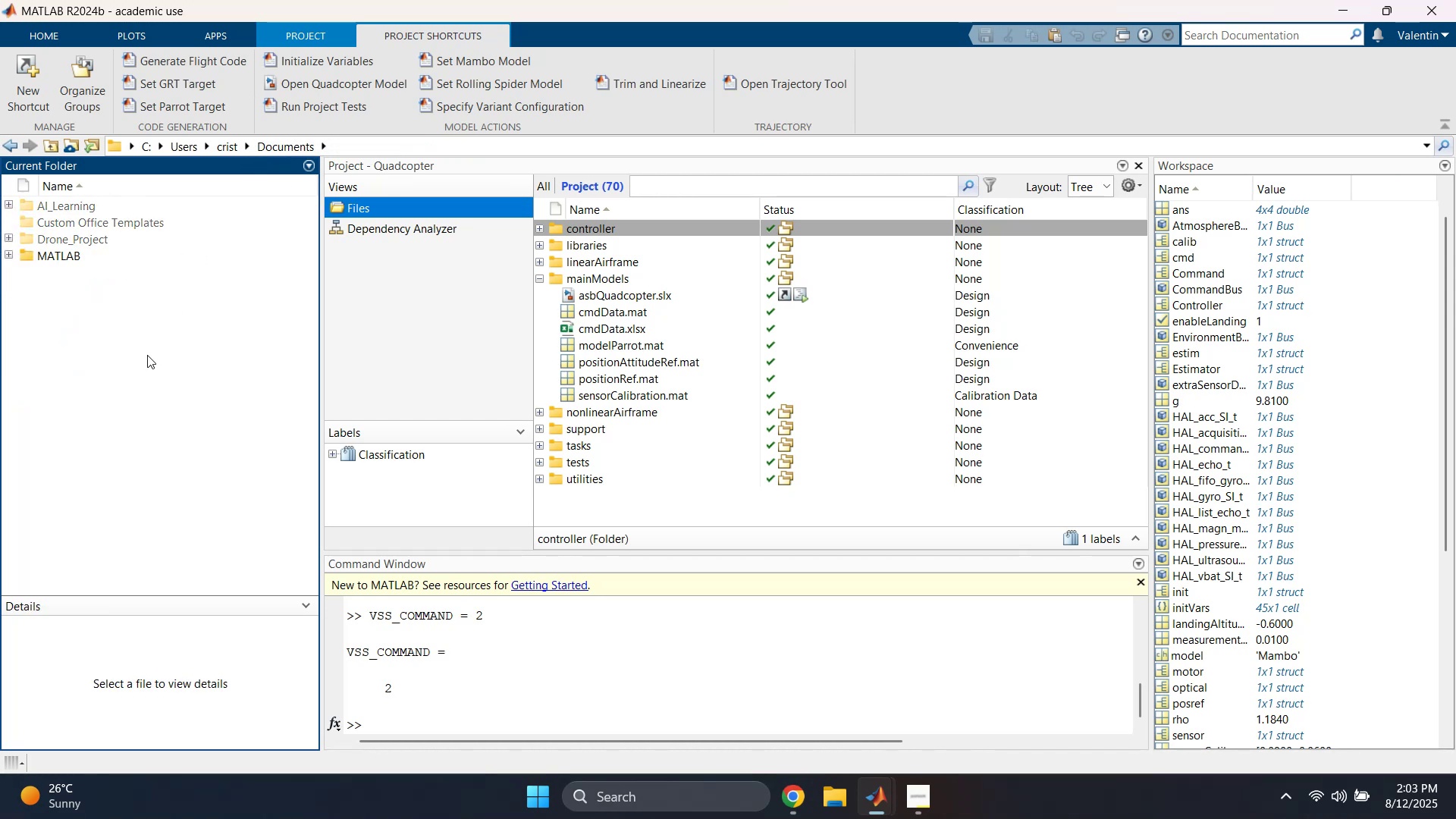 
key(Control+C)
 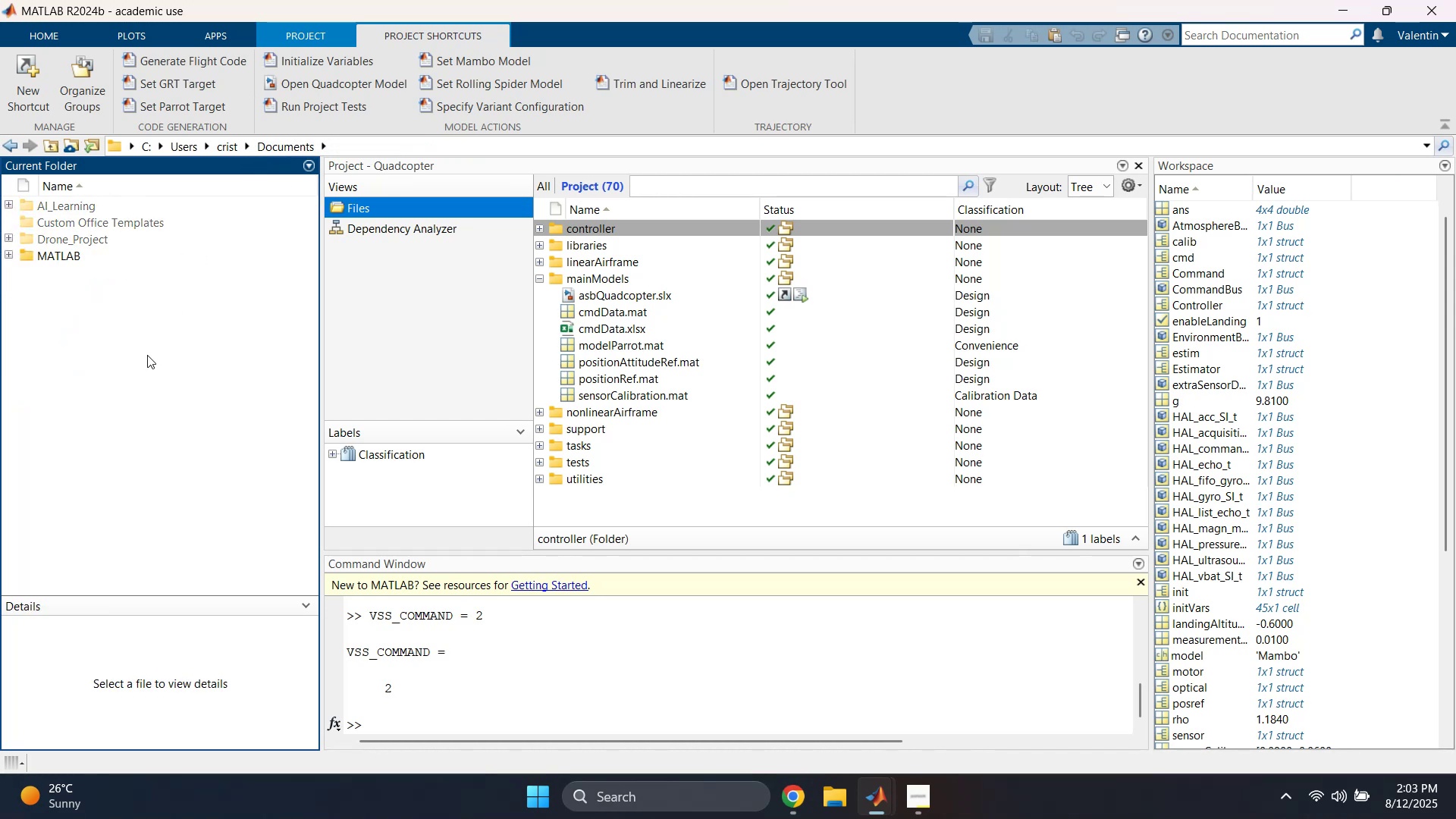 
key(Control+ControlLeft)
 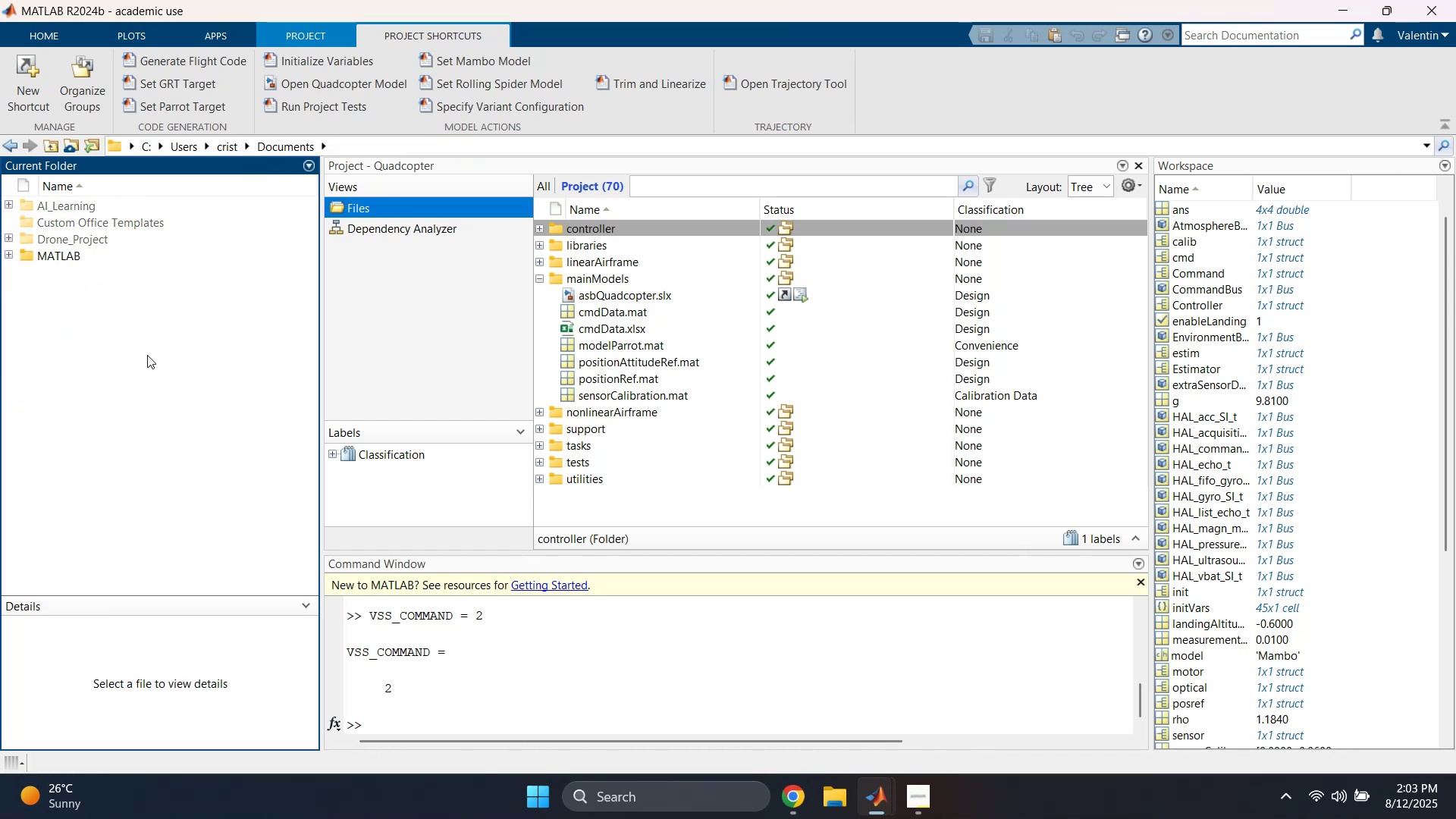 
key(Control+V)
 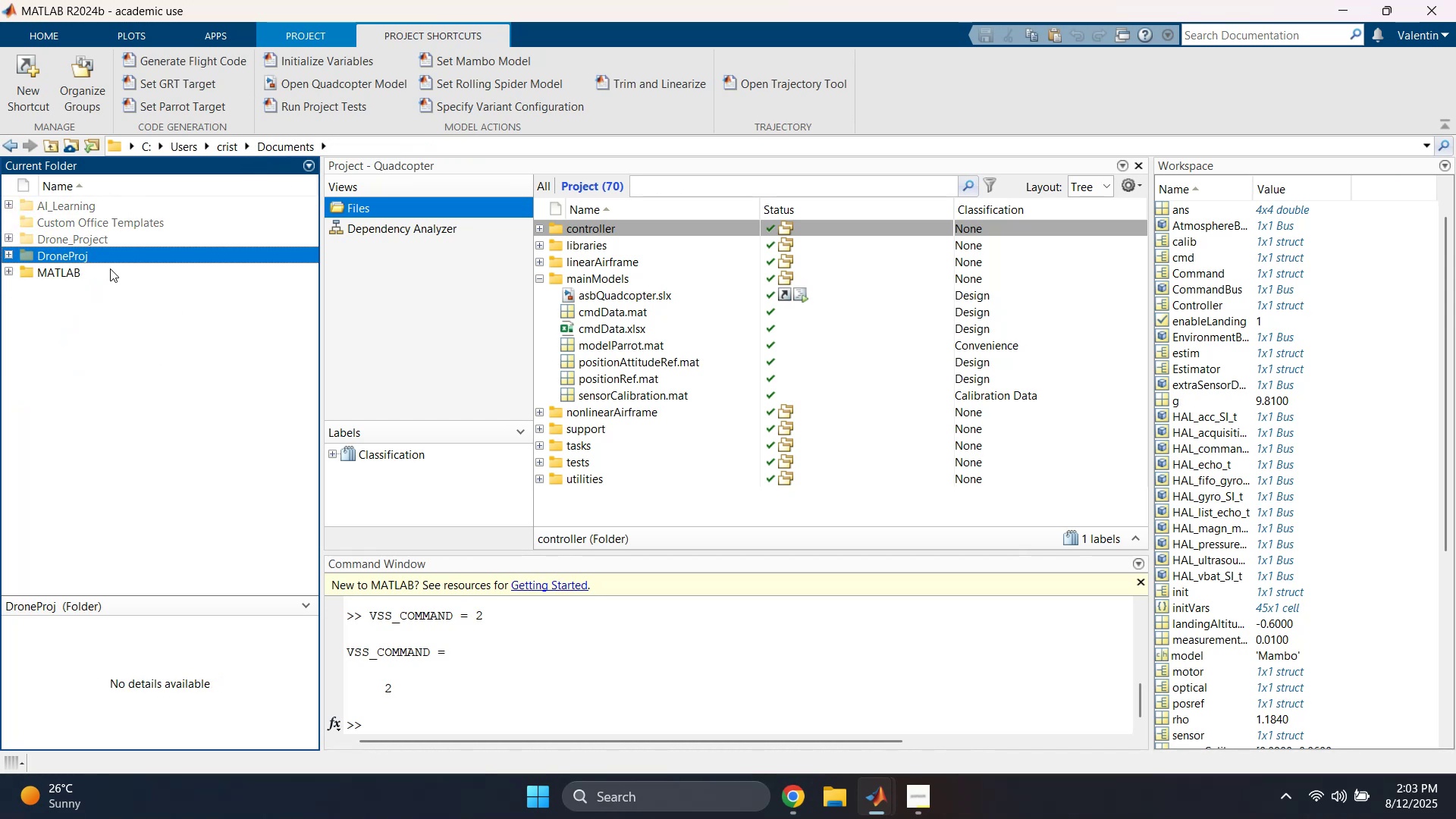 
double_click([99, 240])
 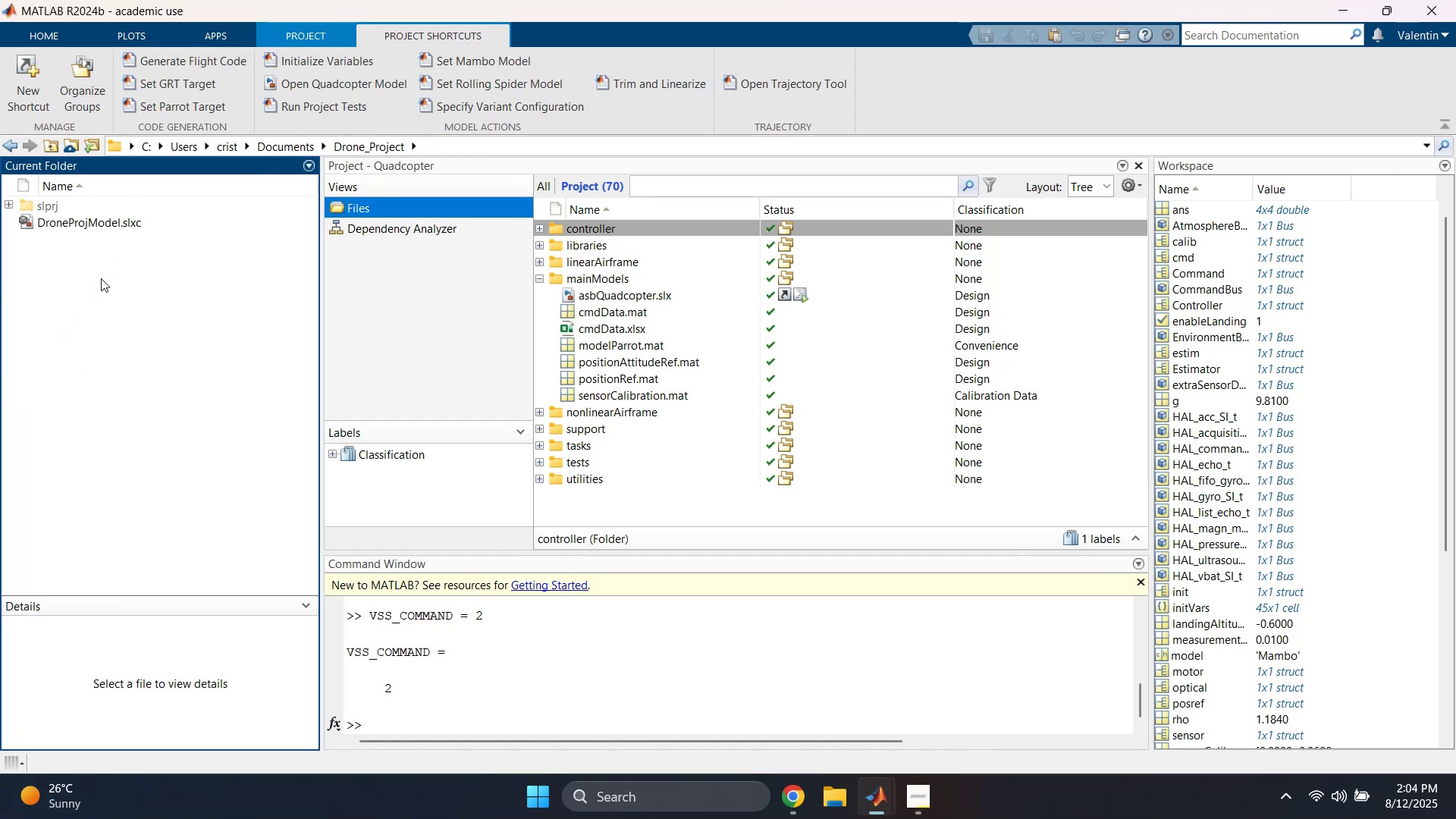 
 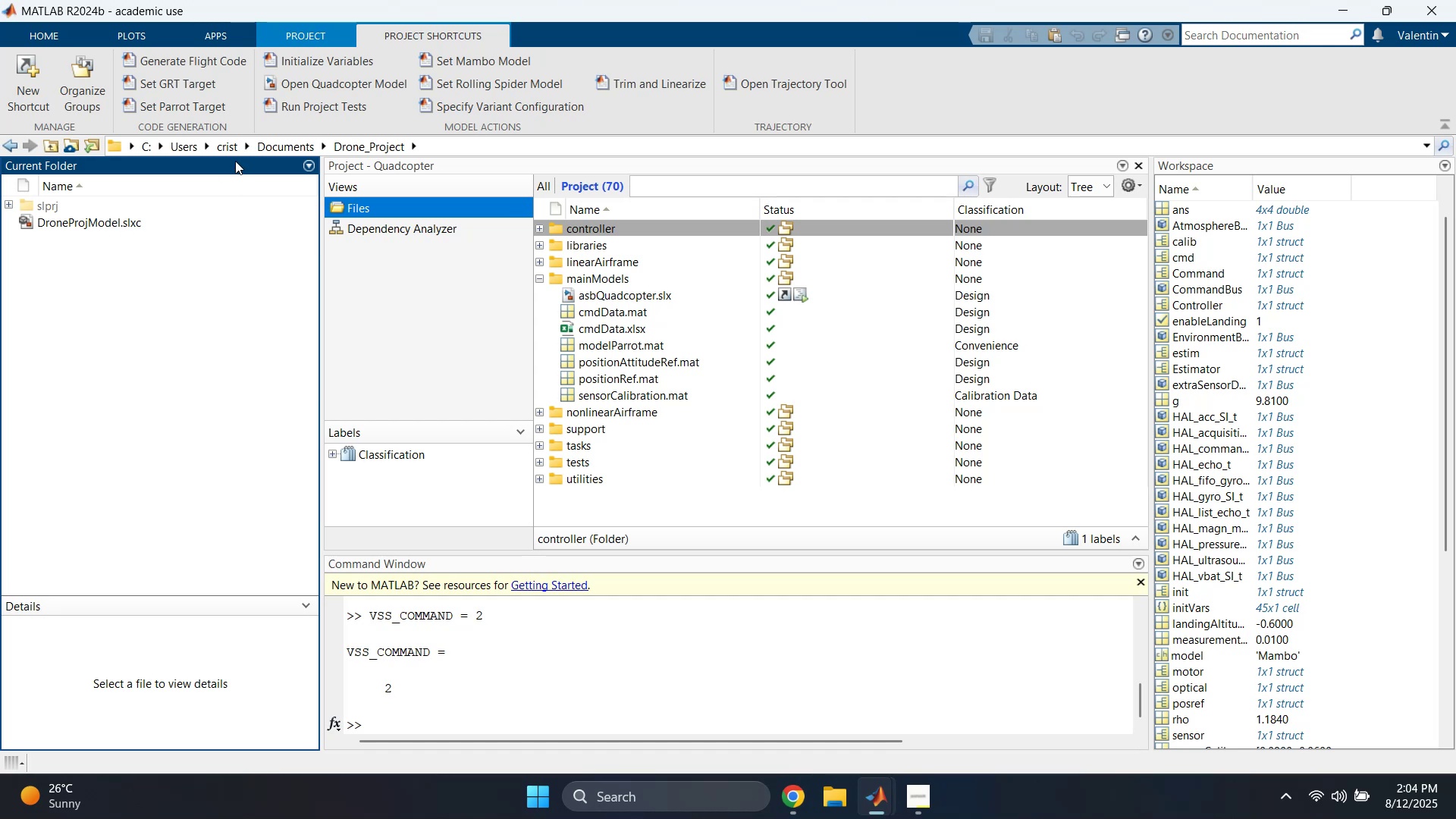 
left_click([273, 141])
 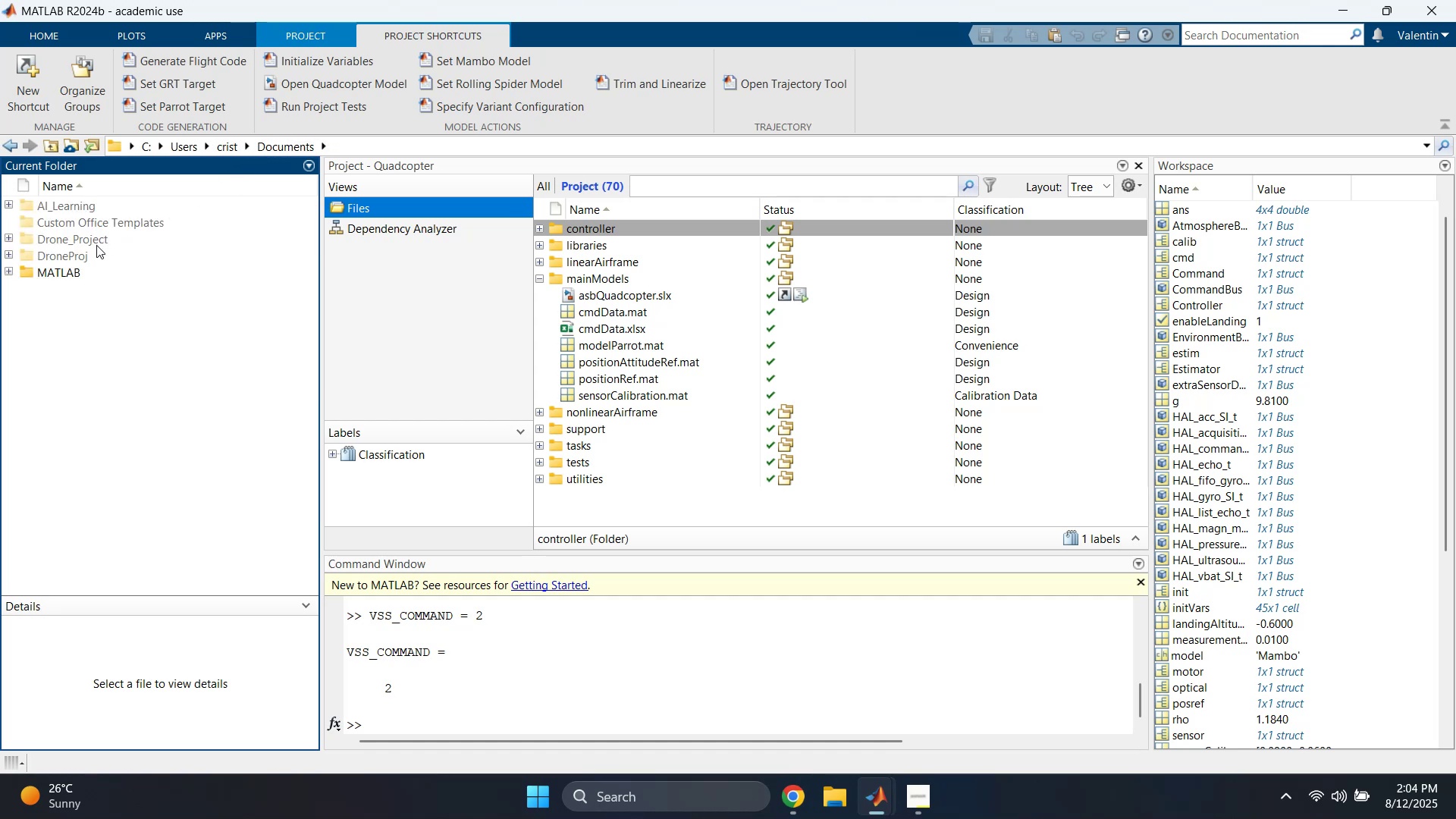 
left_click([93, 244])
 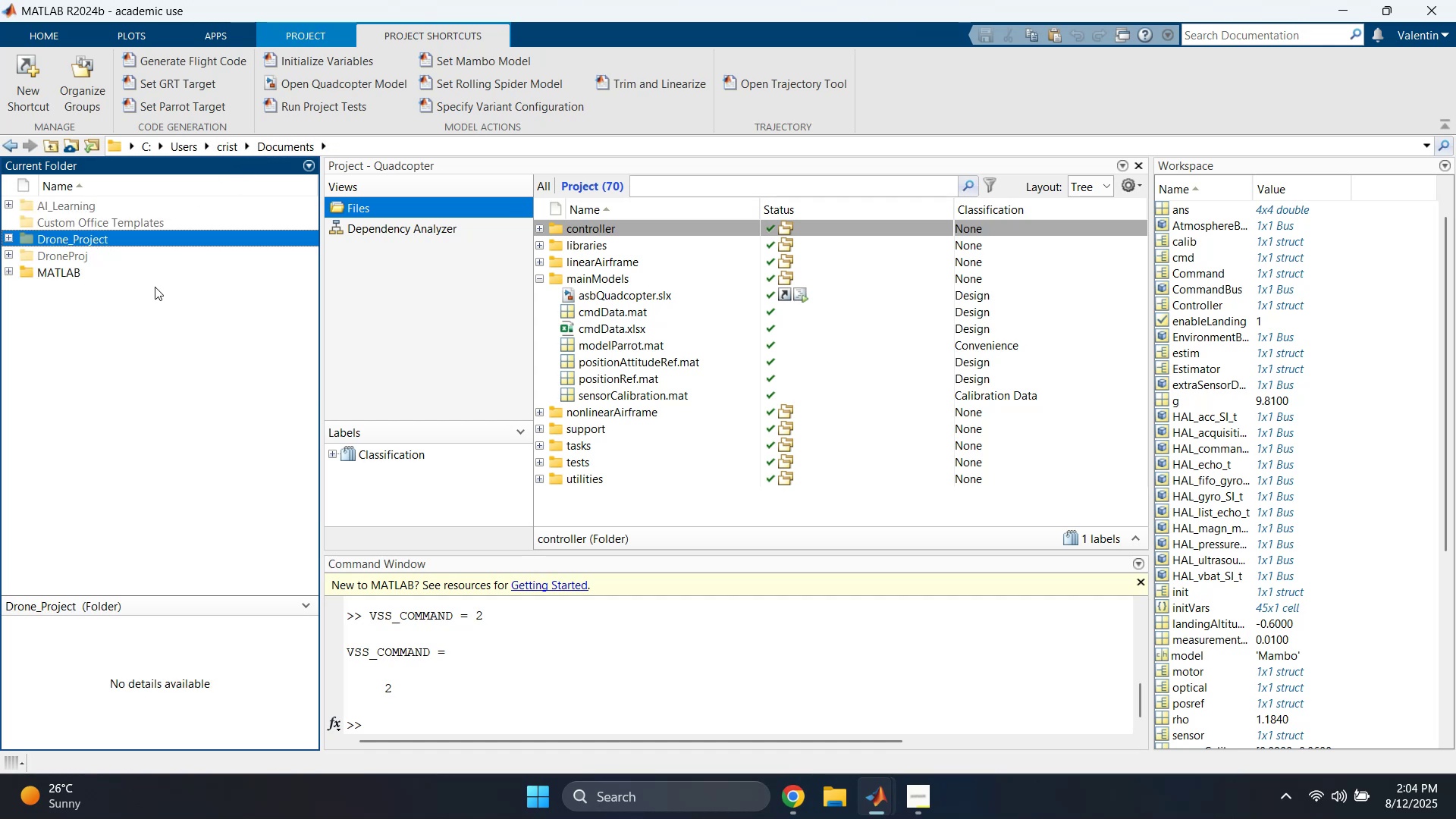 
key(Delete)
 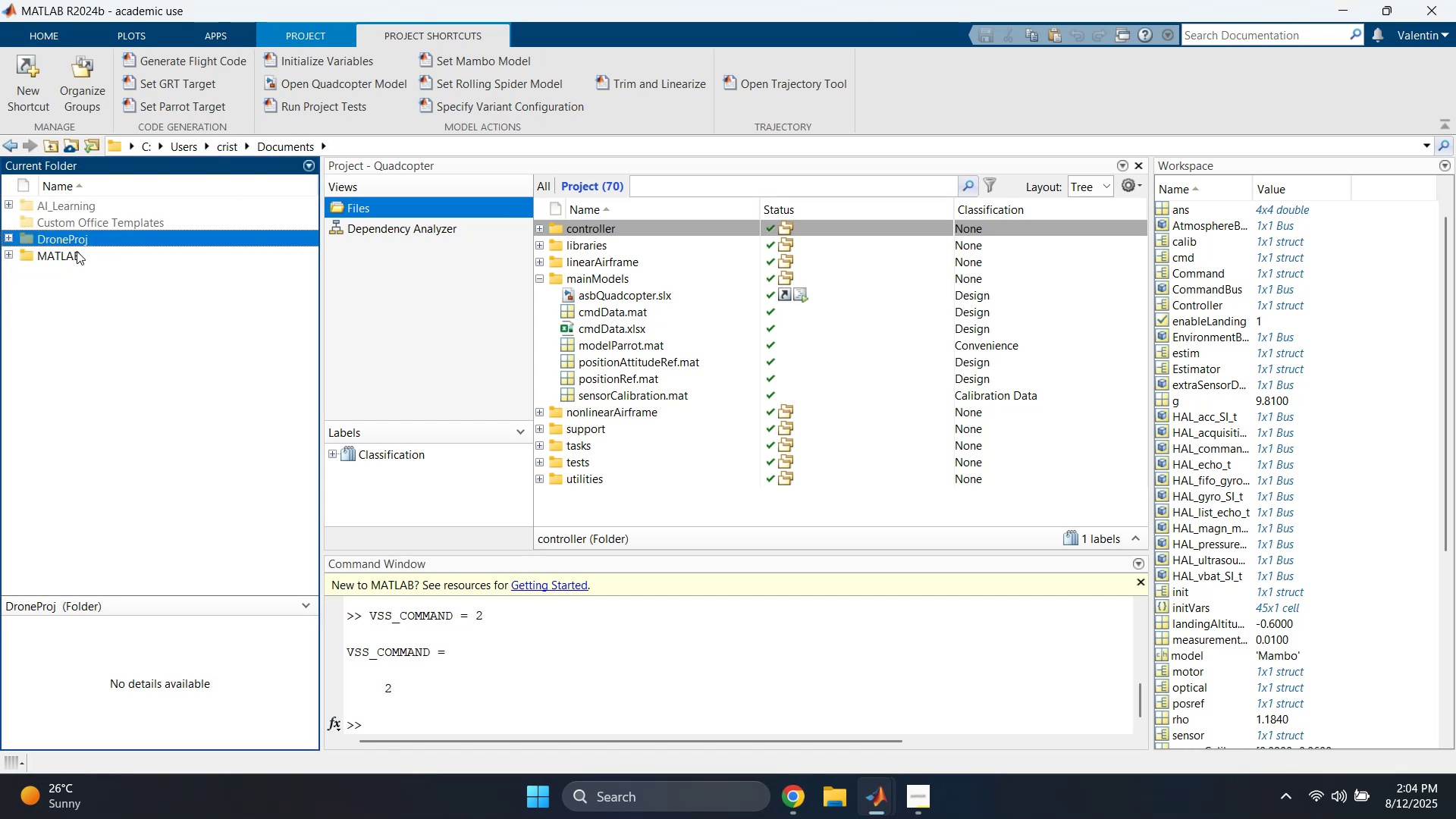 
left_click([69, 237])
 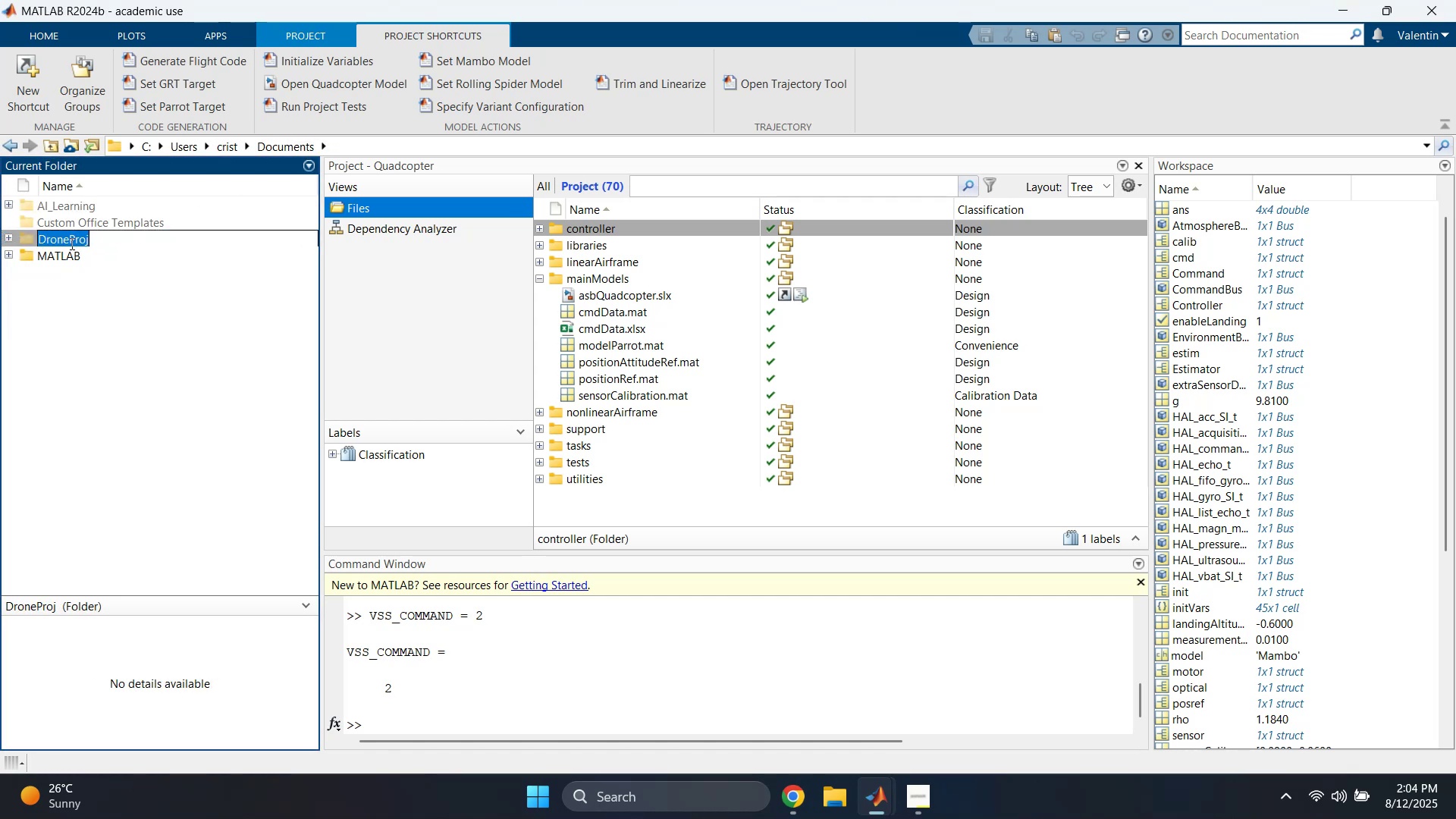 
left_click([69, 240])
 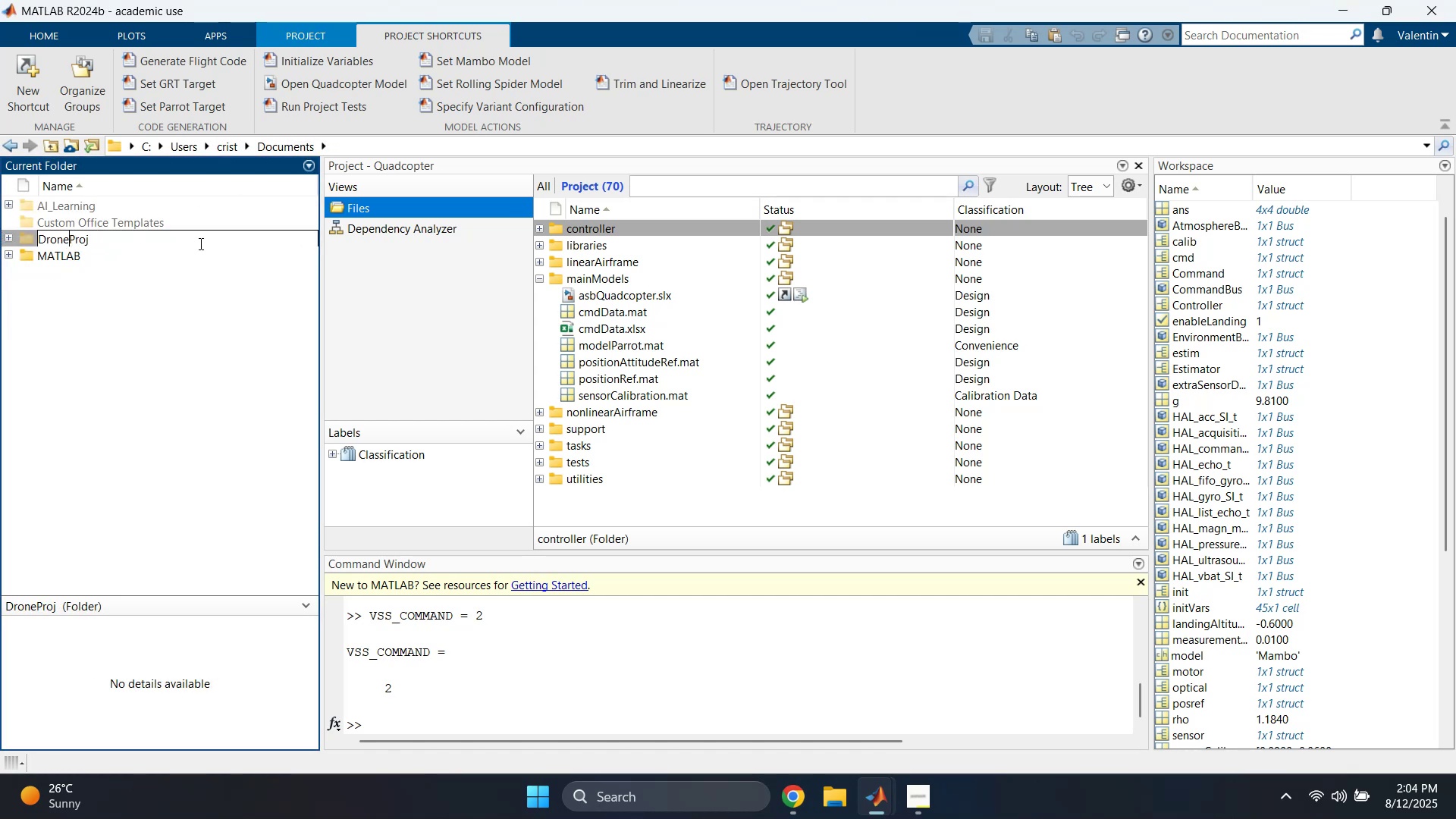 
key(Shift+Minus)
 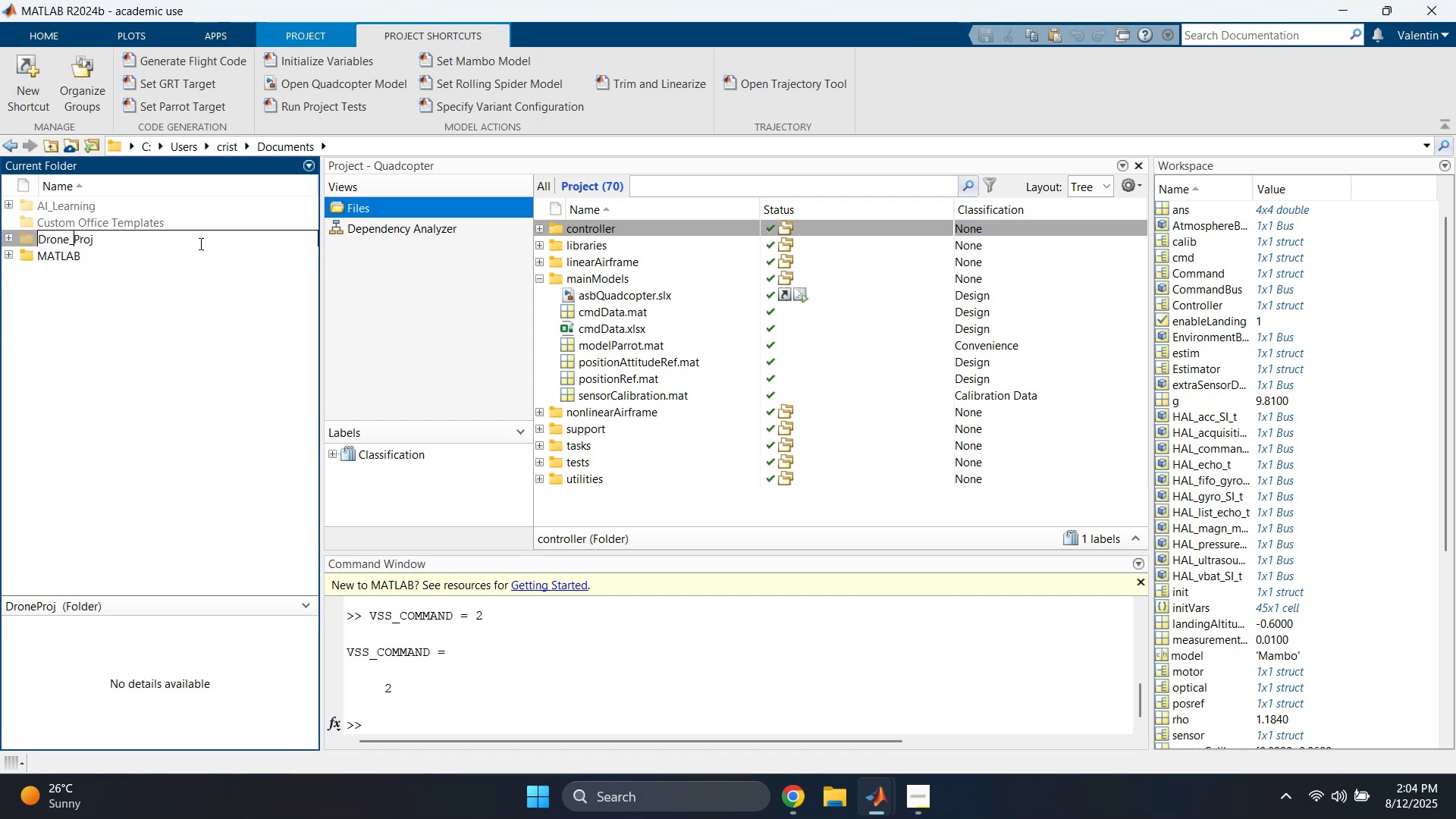 
key(ArrowRight)
 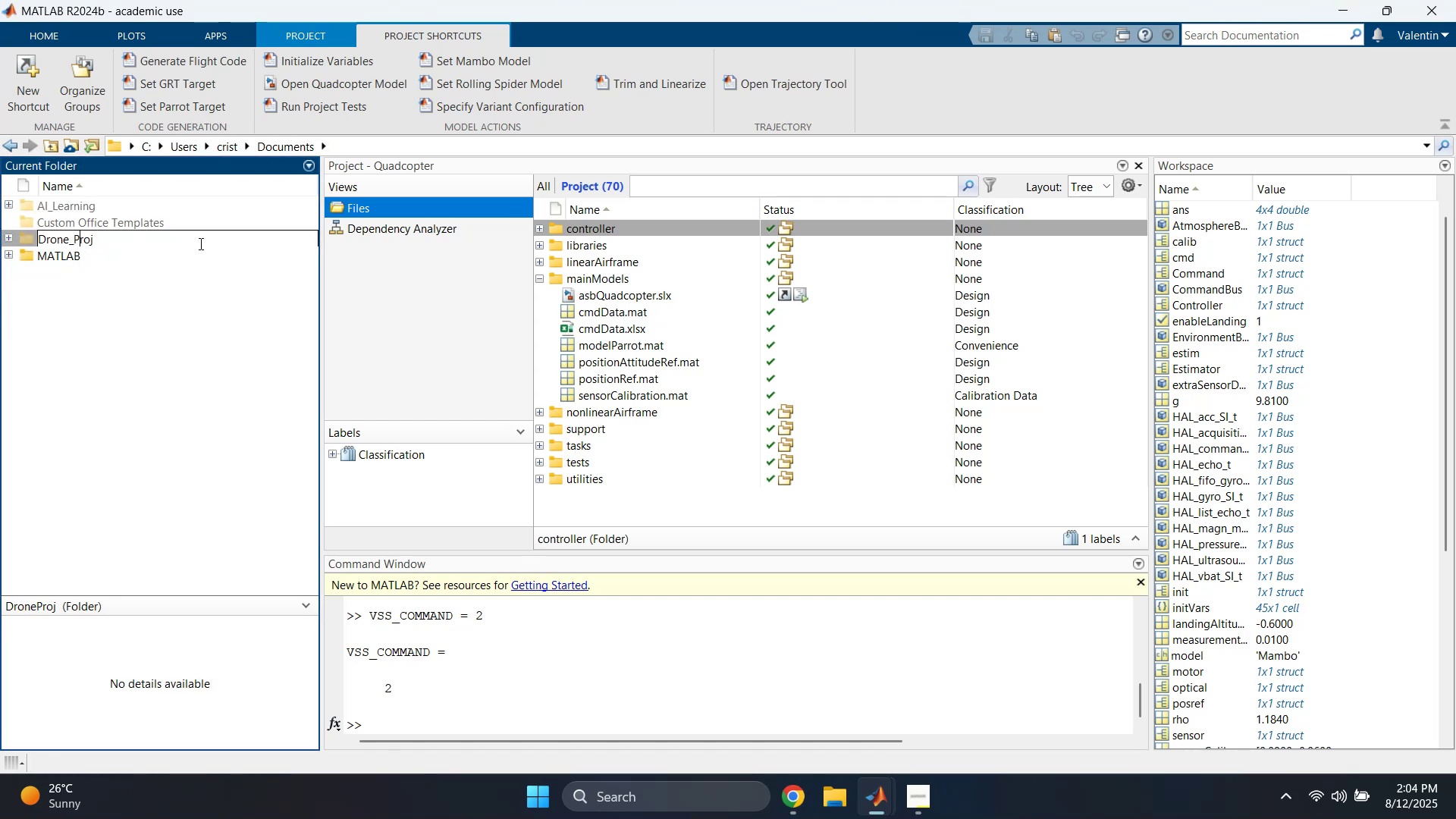 
key(ArrowRight)
 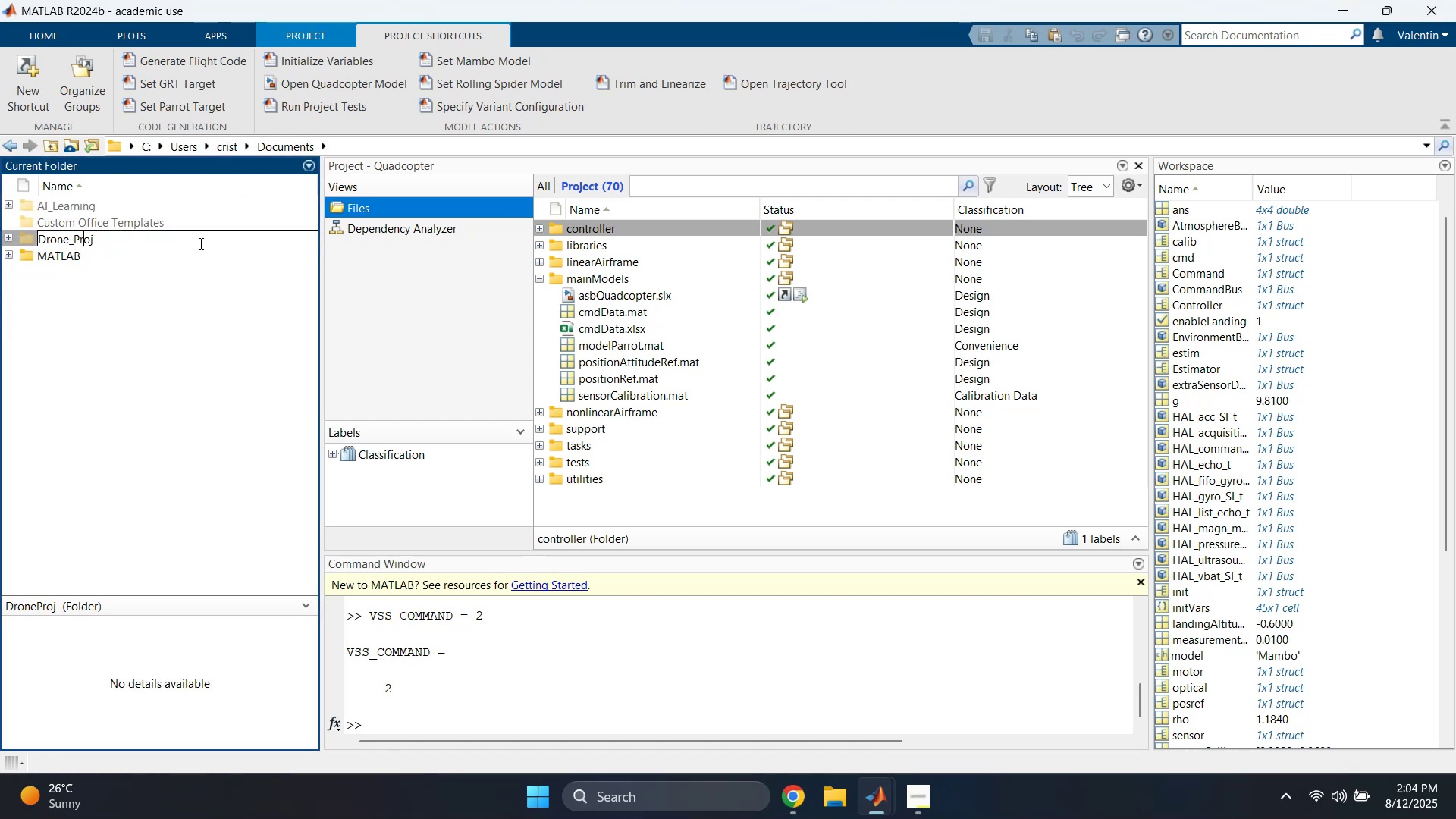 
key(ArrowRight)
 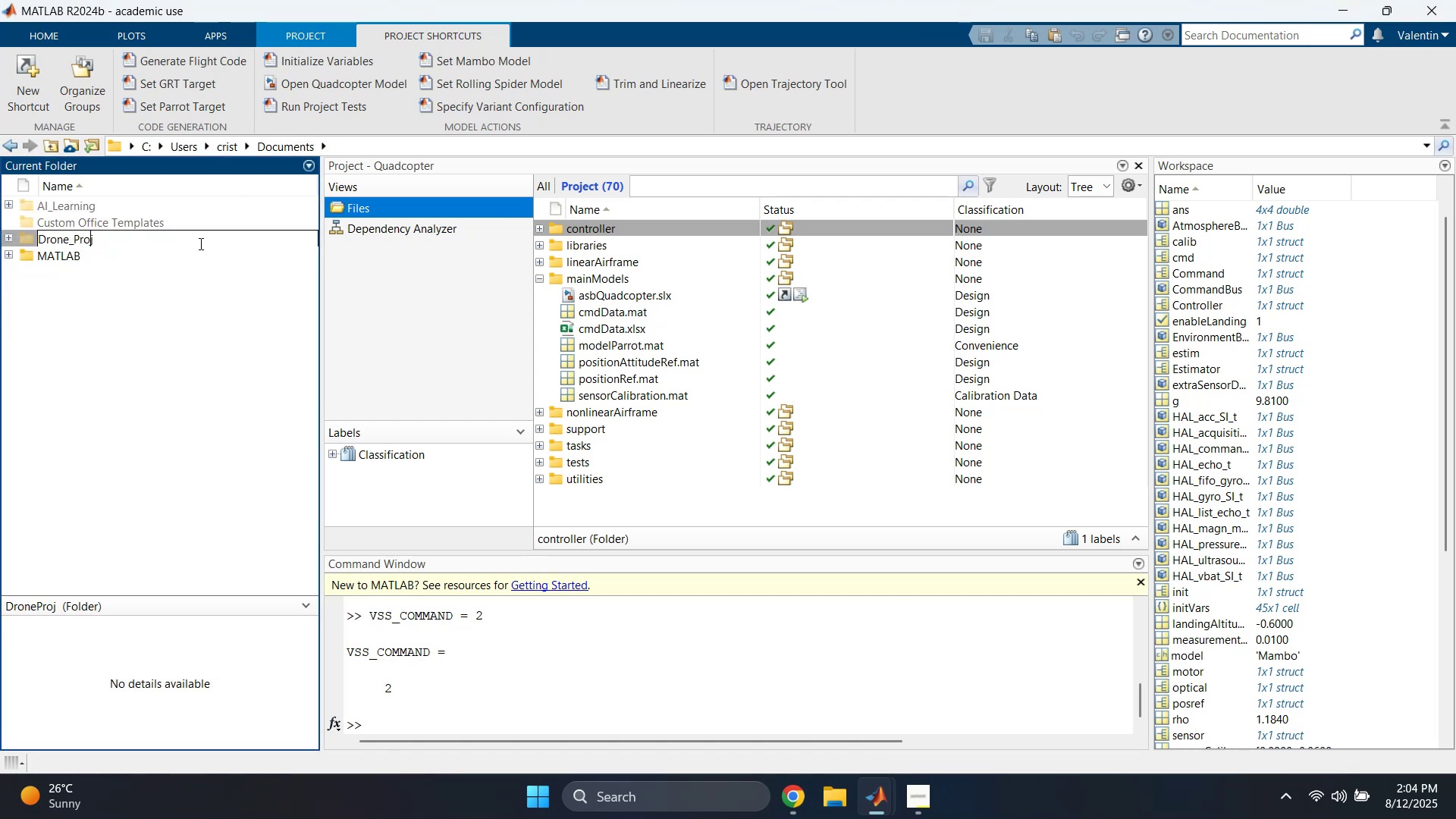 
key(ArrowRight)
 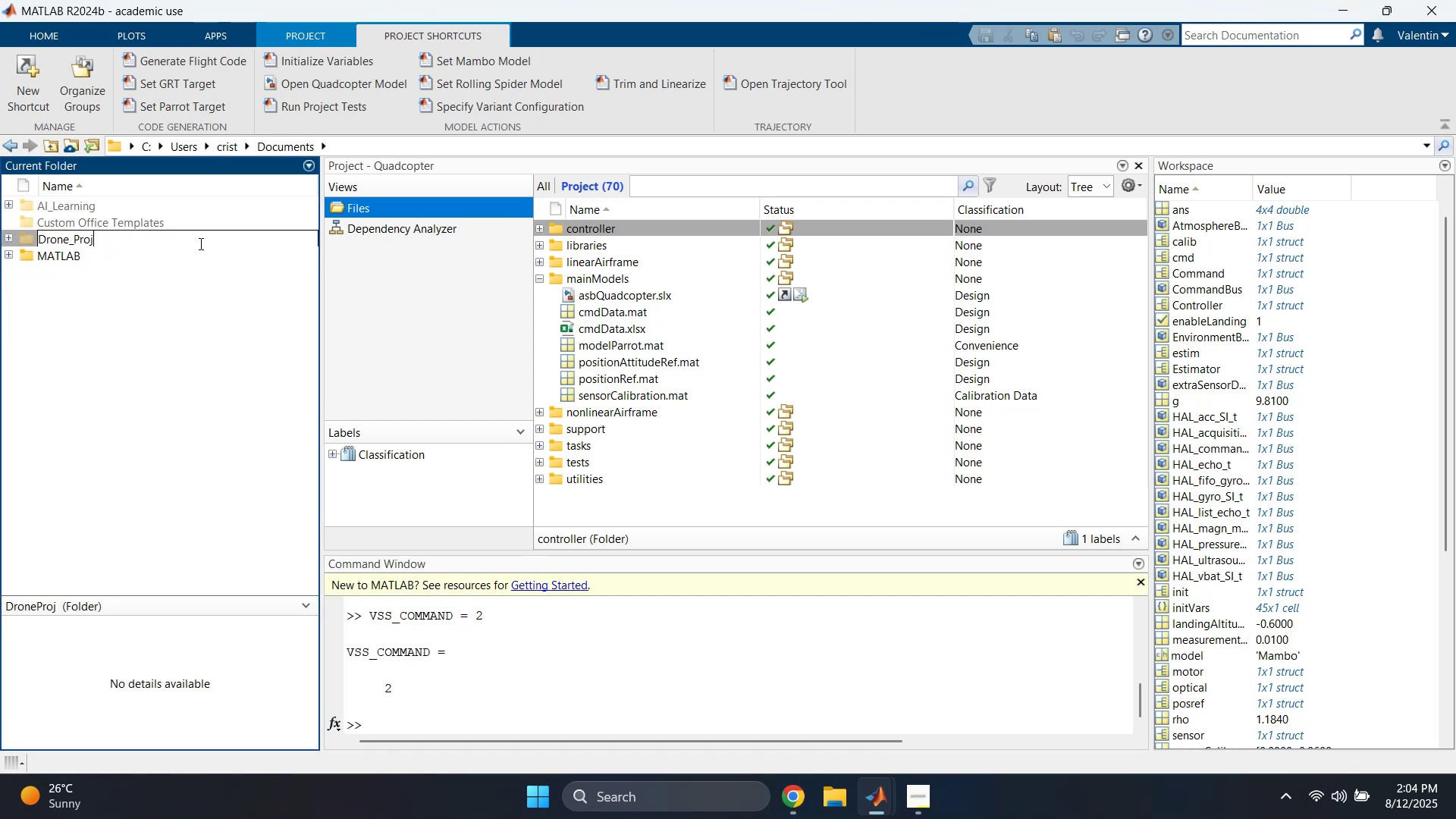 
type(ect)
 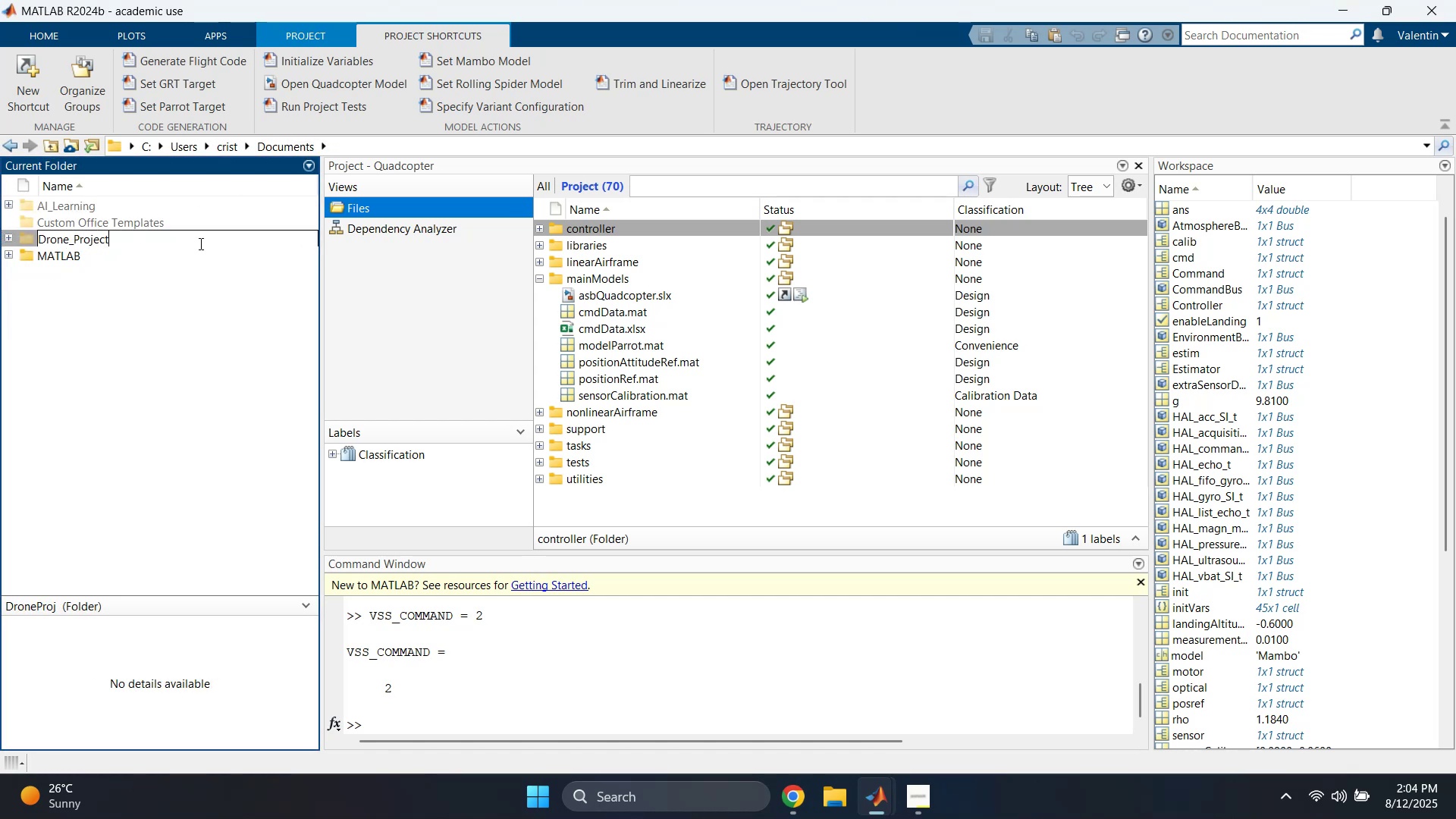 
key(Enter)
 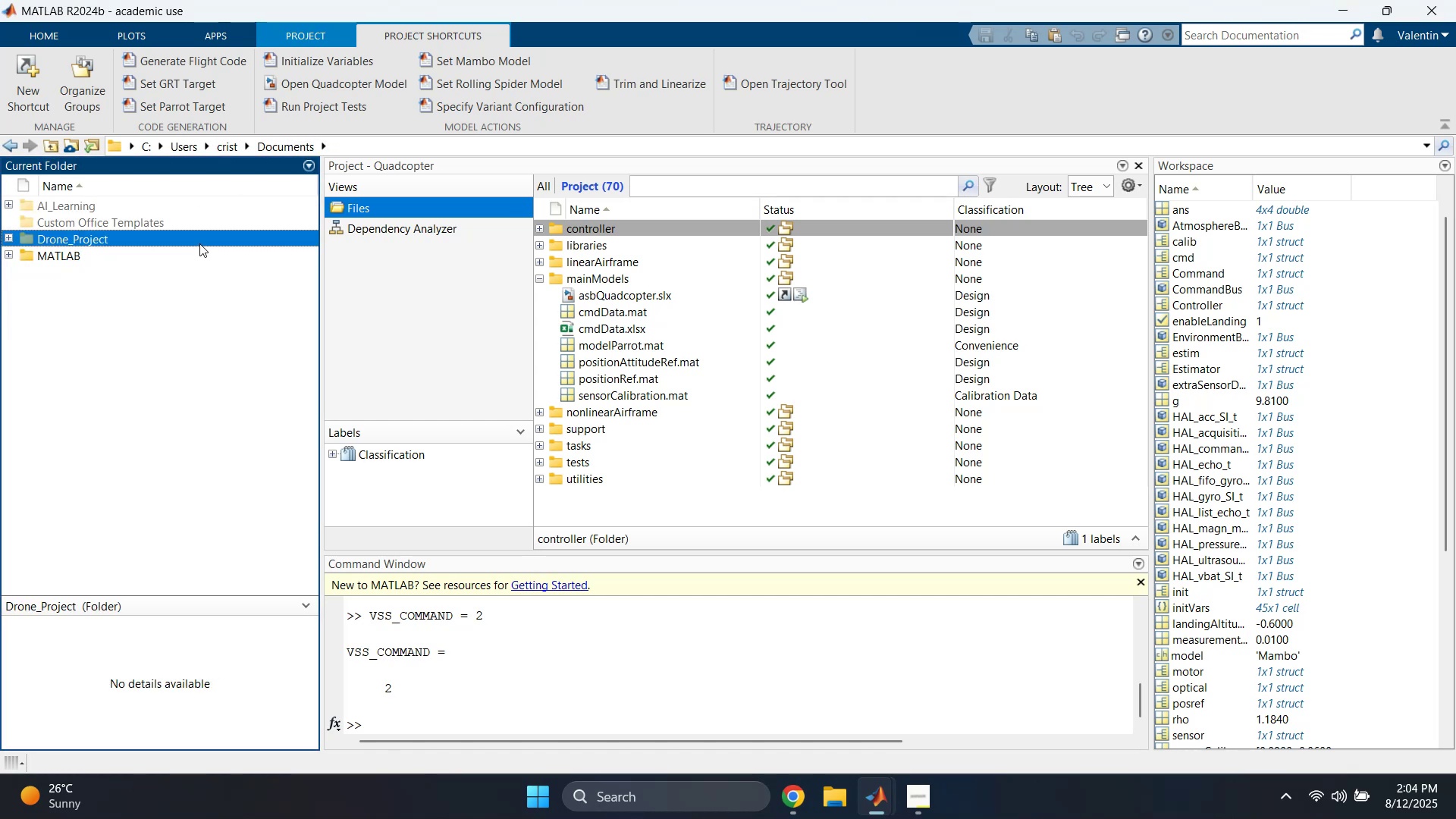 
key(Enter)
 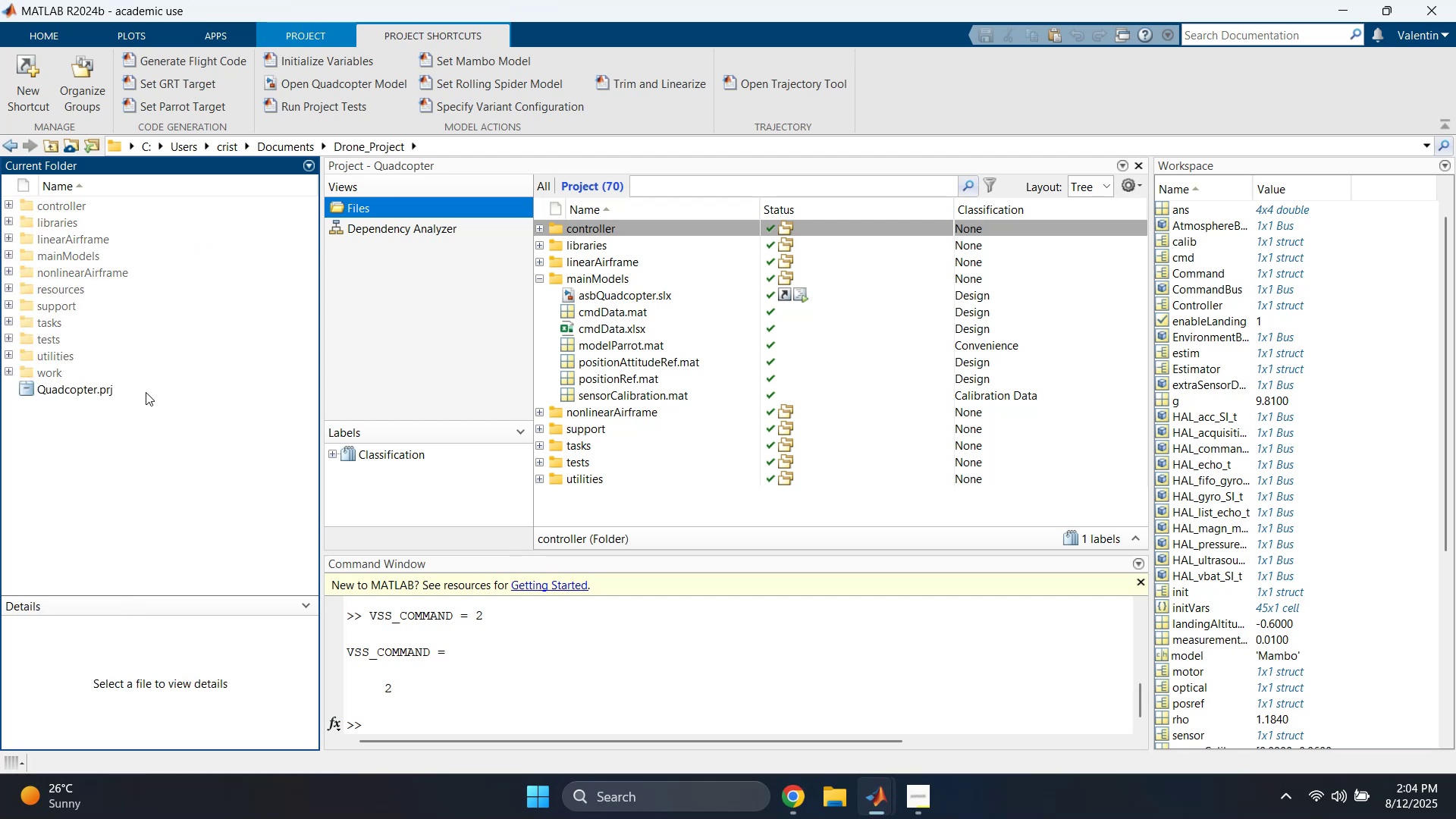 
left_click([86, 389])
 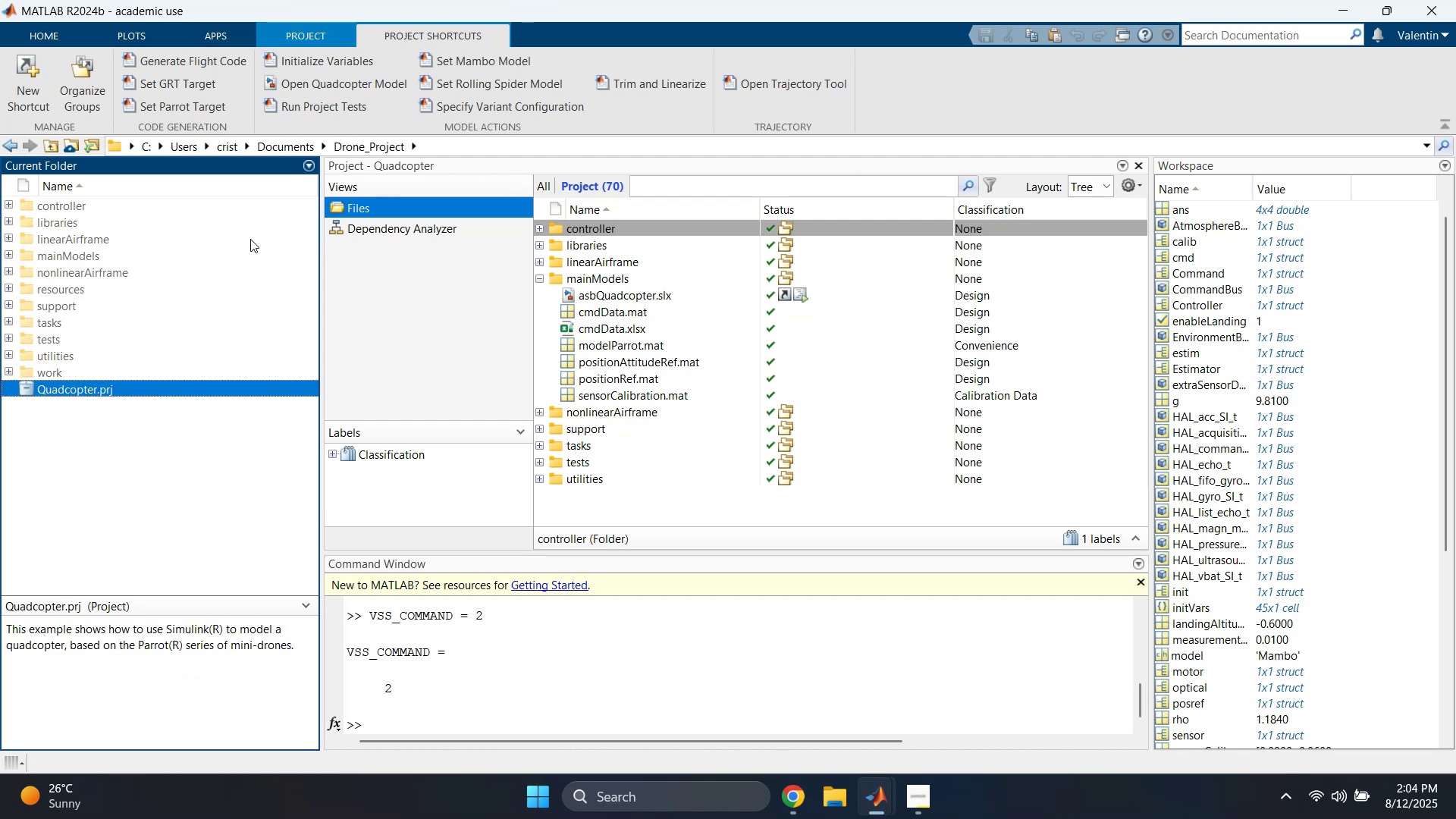 
wait(6.68)
 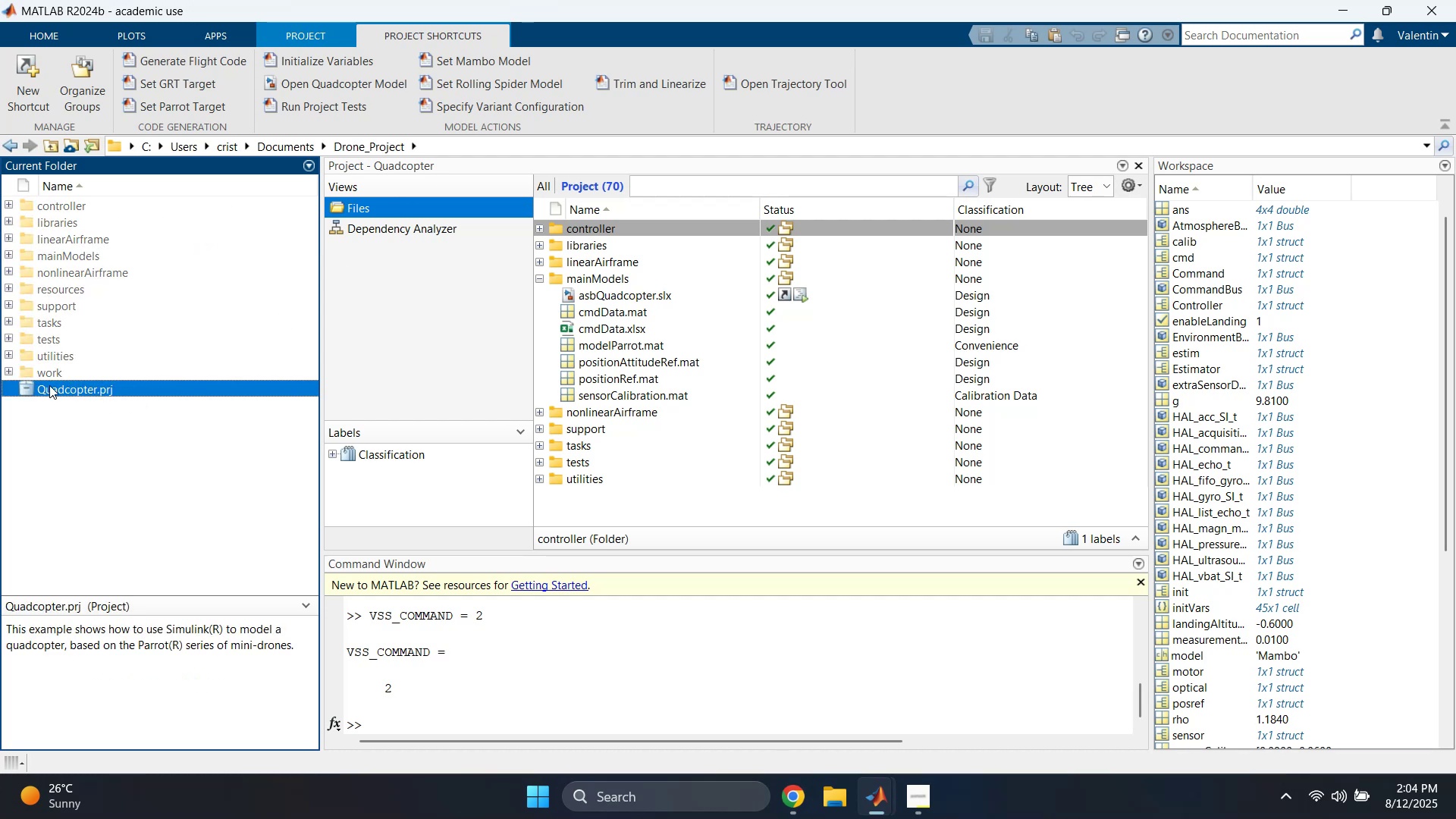 
left_click([1141, 169])
 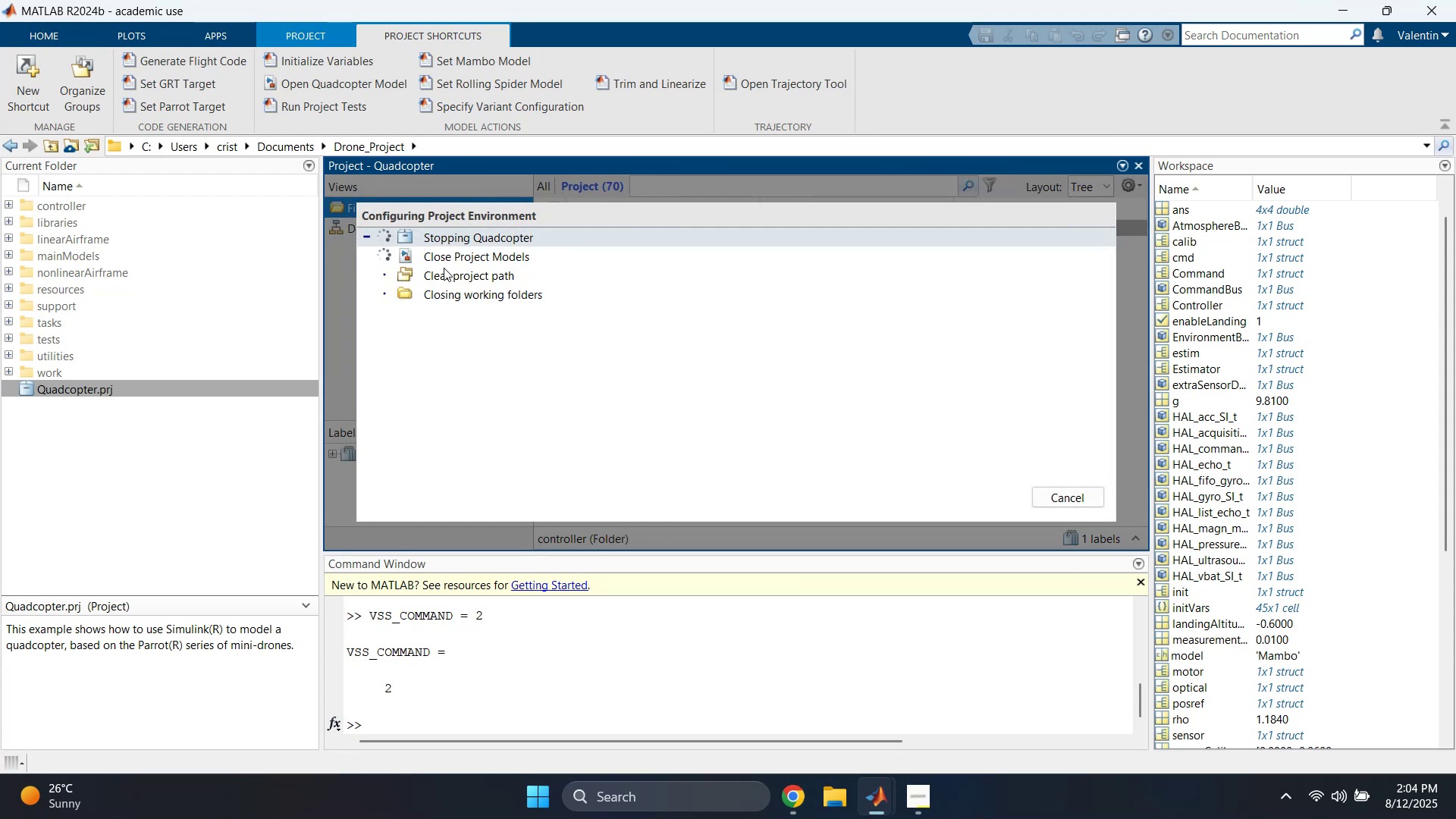 
wait(8.47)
 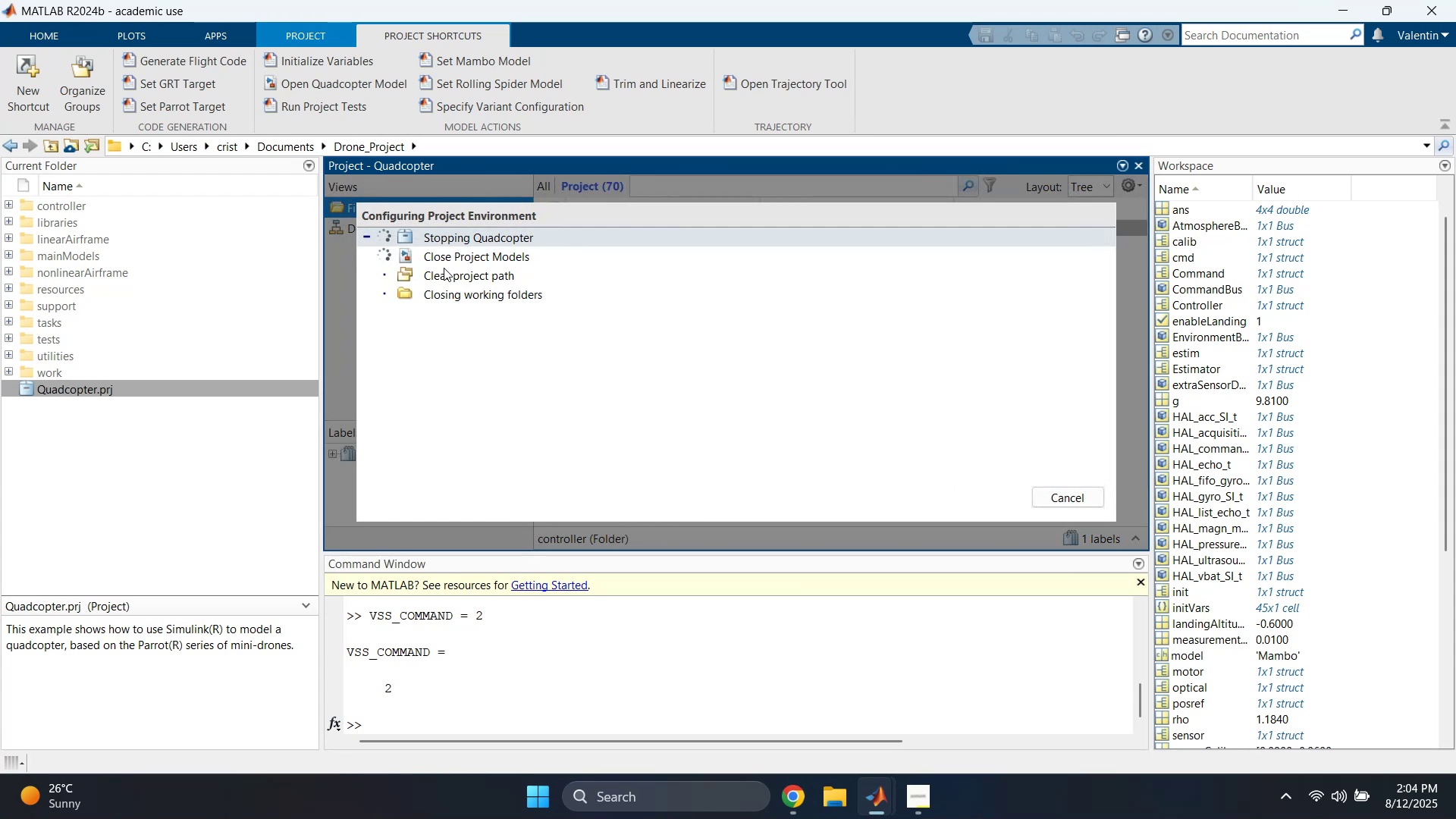 
left_click_drag(start_coordinate=[122, 388], to_coordinate=[582, 655])
 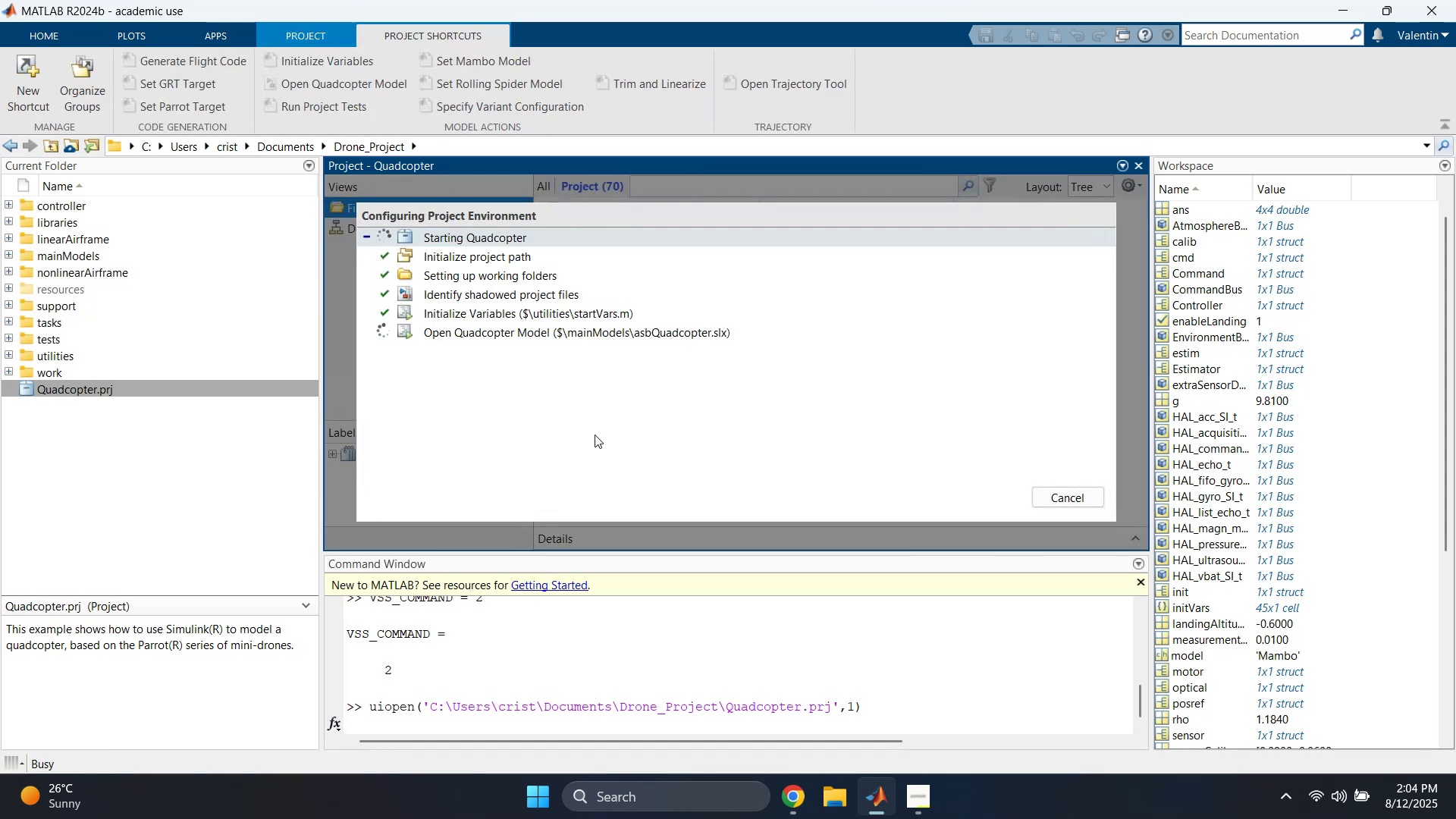 
wait(12.85)
 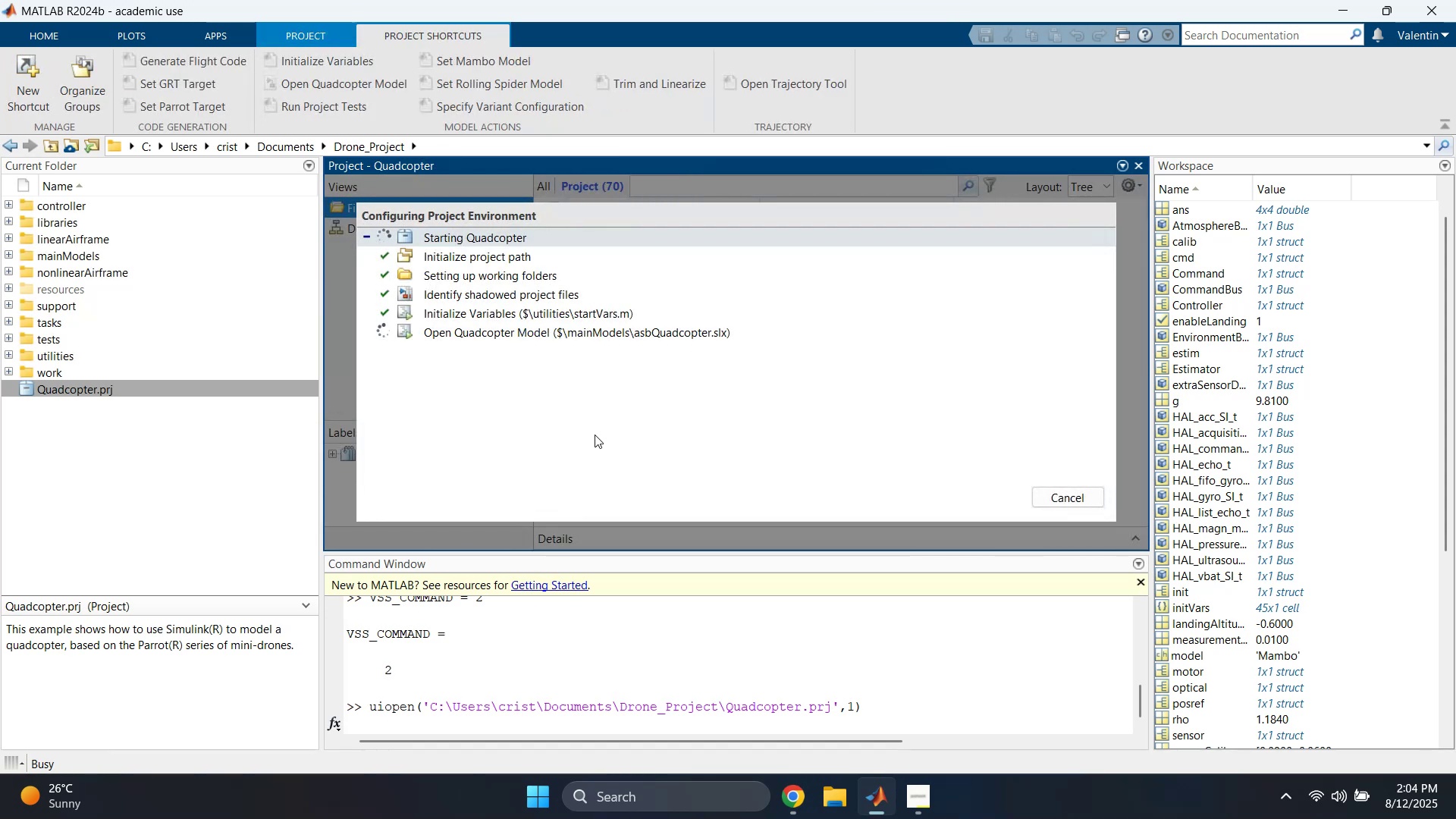 
left_click_drag(start_coordinate=[321, 301], to_coordinate=[198, 305])
 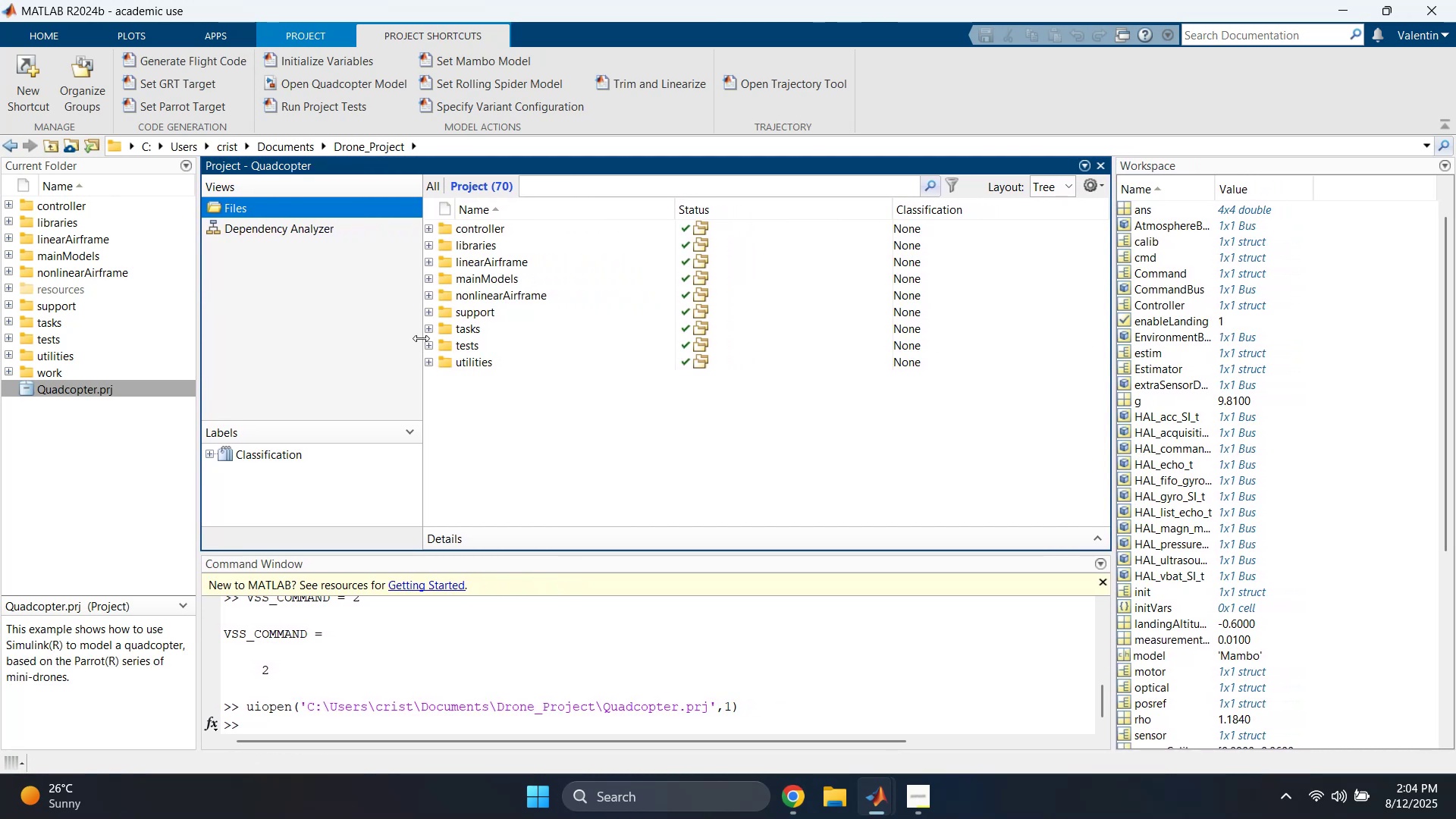 
left_click([864, 784])
 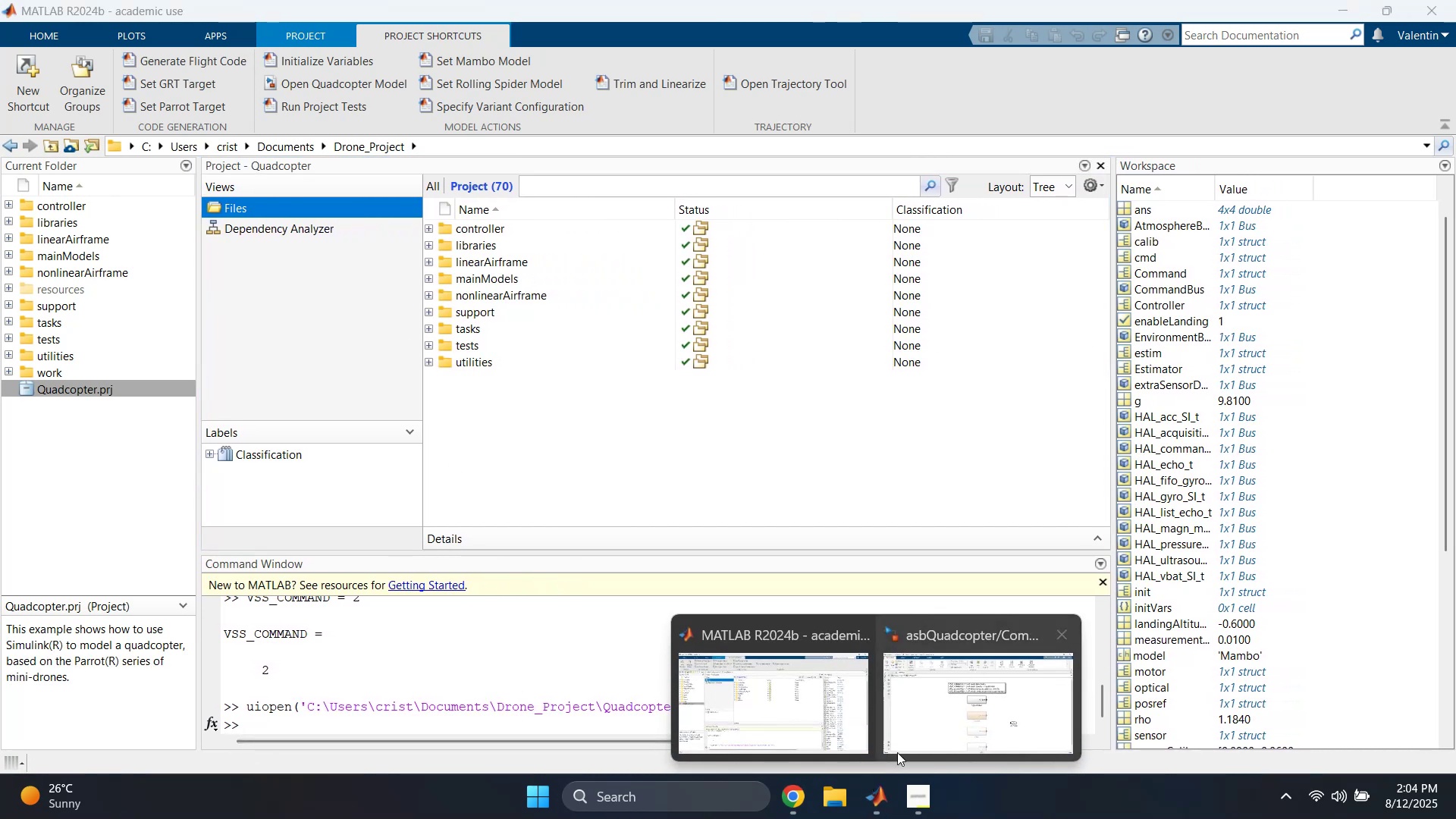 
left_click([928, 716])
 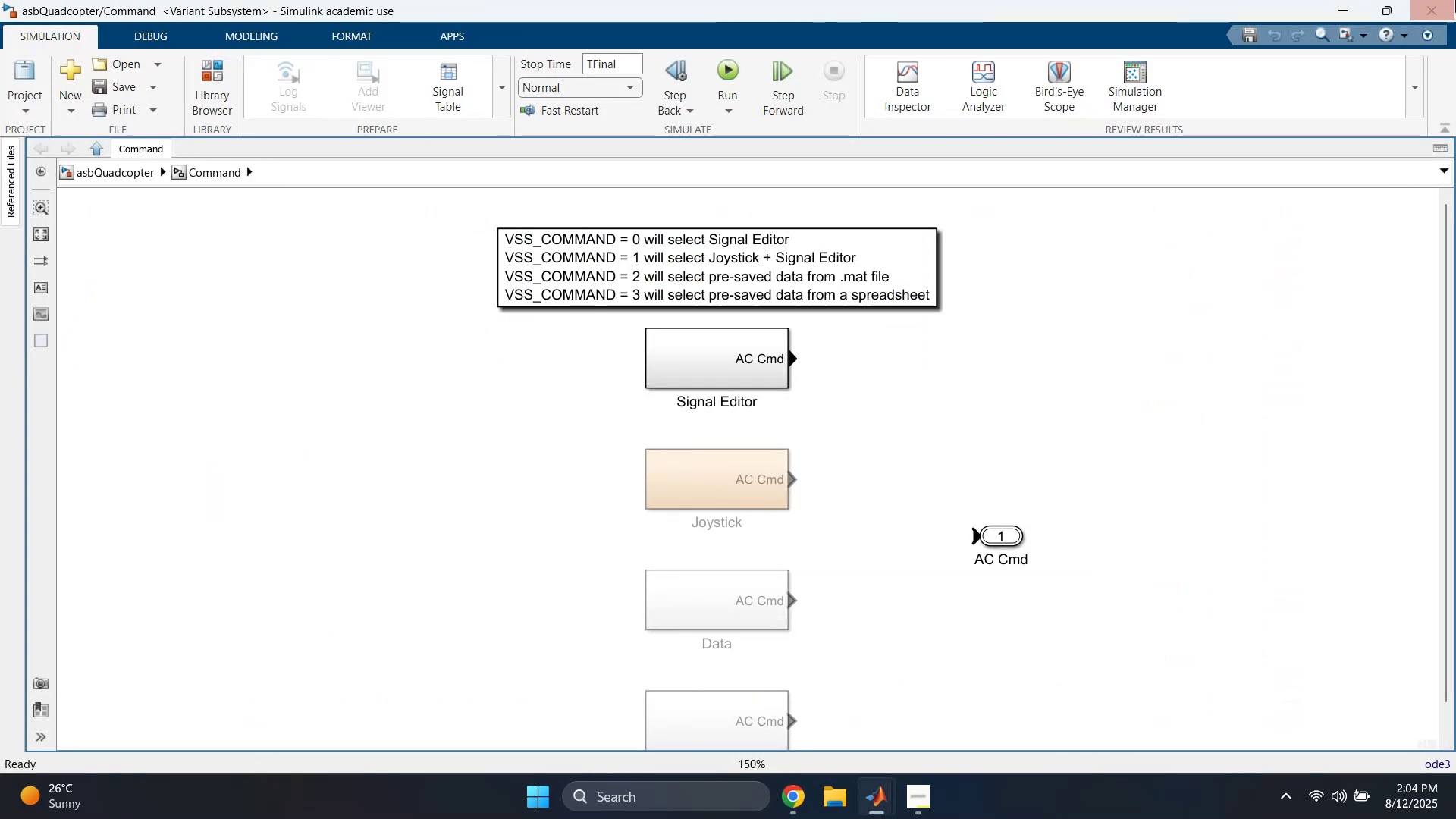 
left_click([1449, 8])
 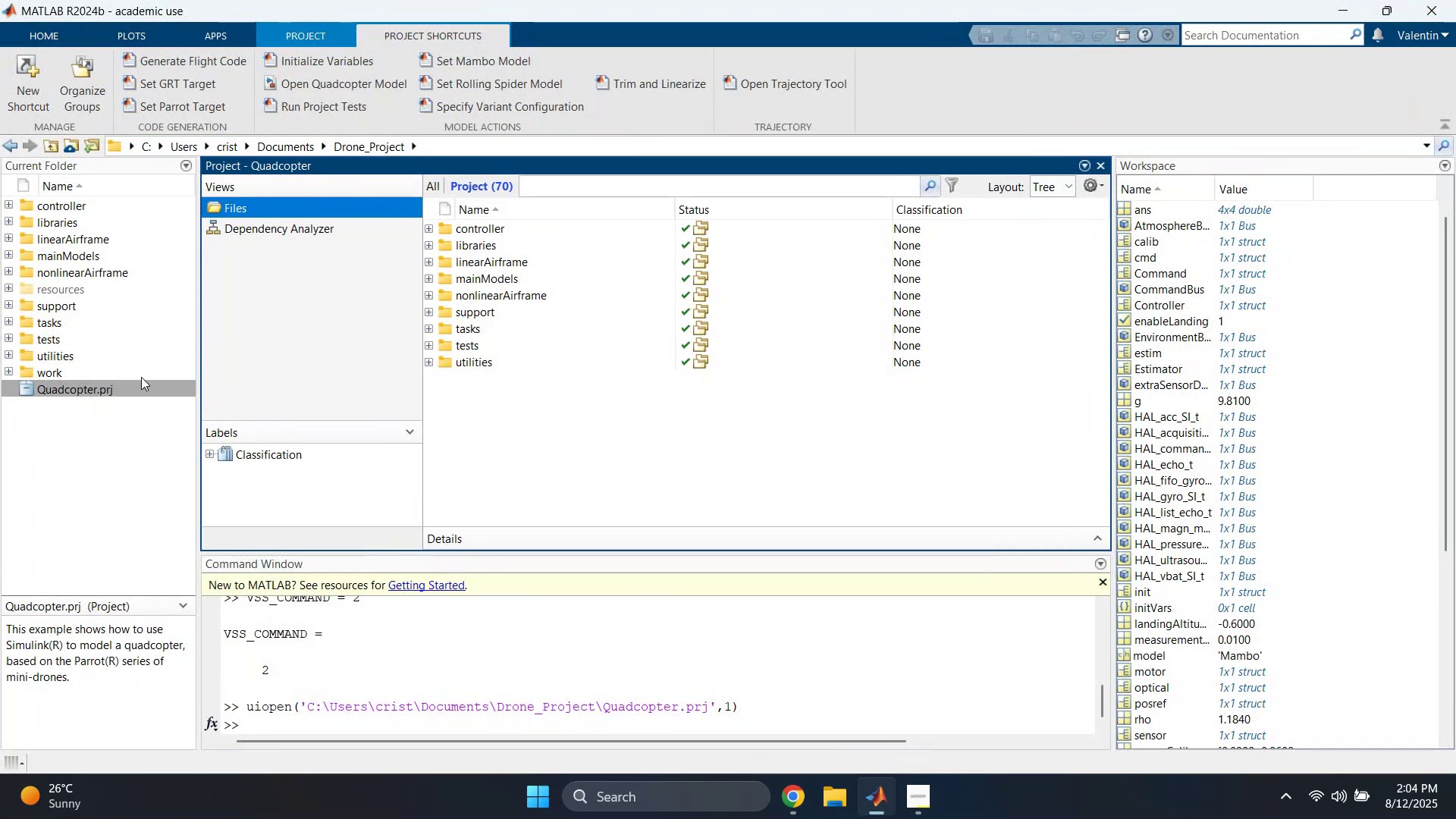 
left_click_drag(start_coordinate=[116, 391], to_coordinate=[476, 664])
 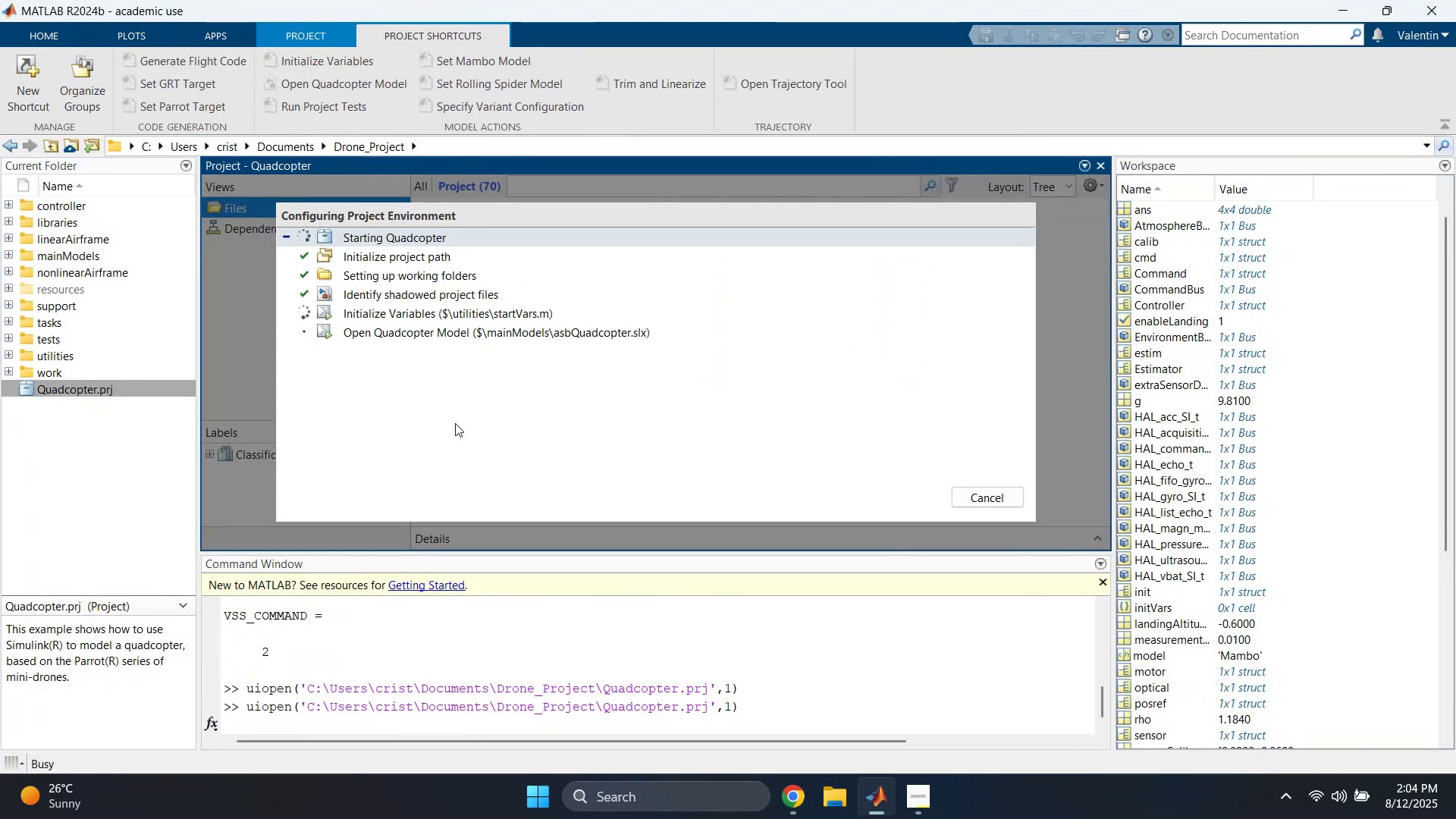 
wait(8.82)
 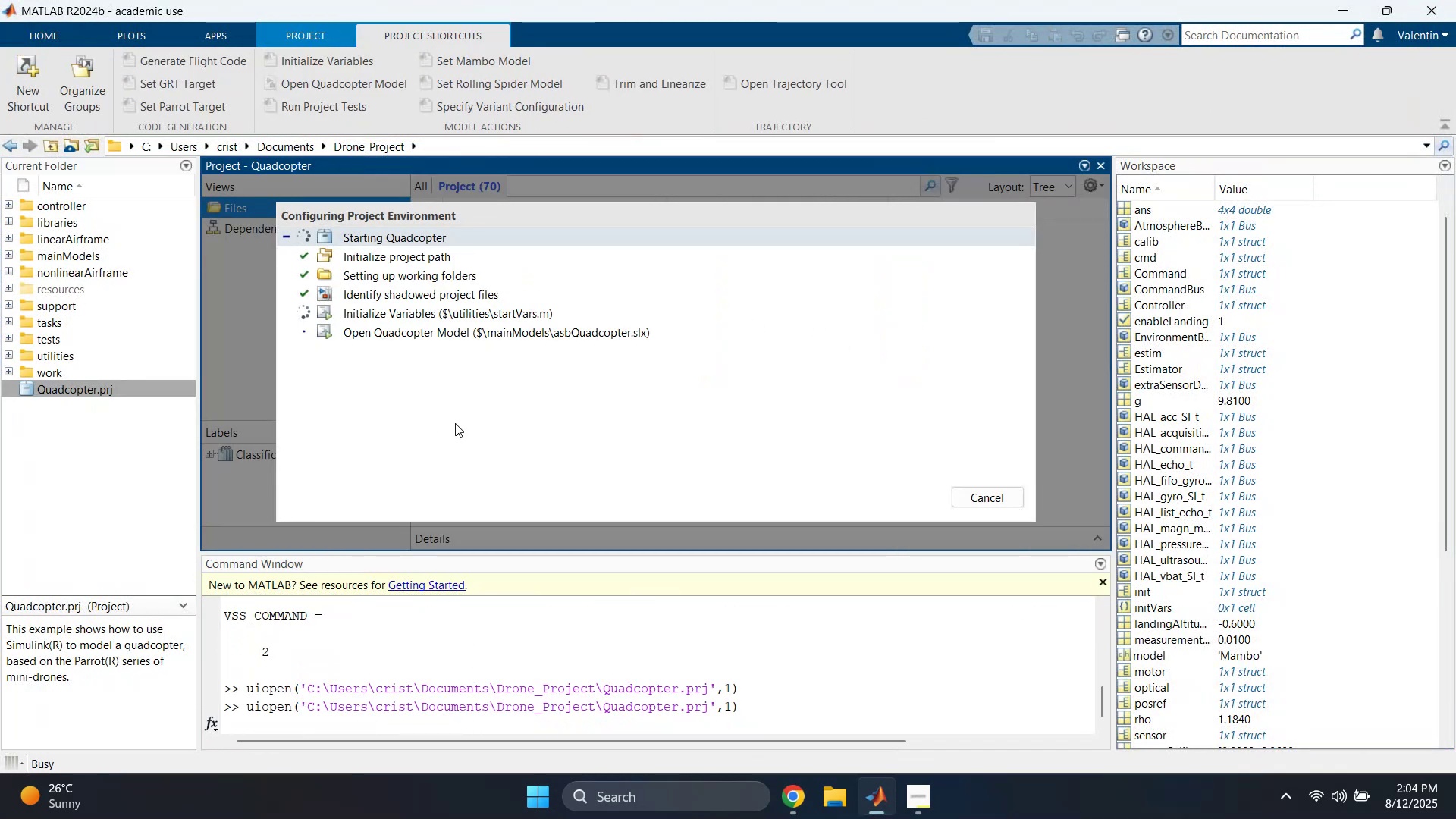 
left_click([883, 798])
 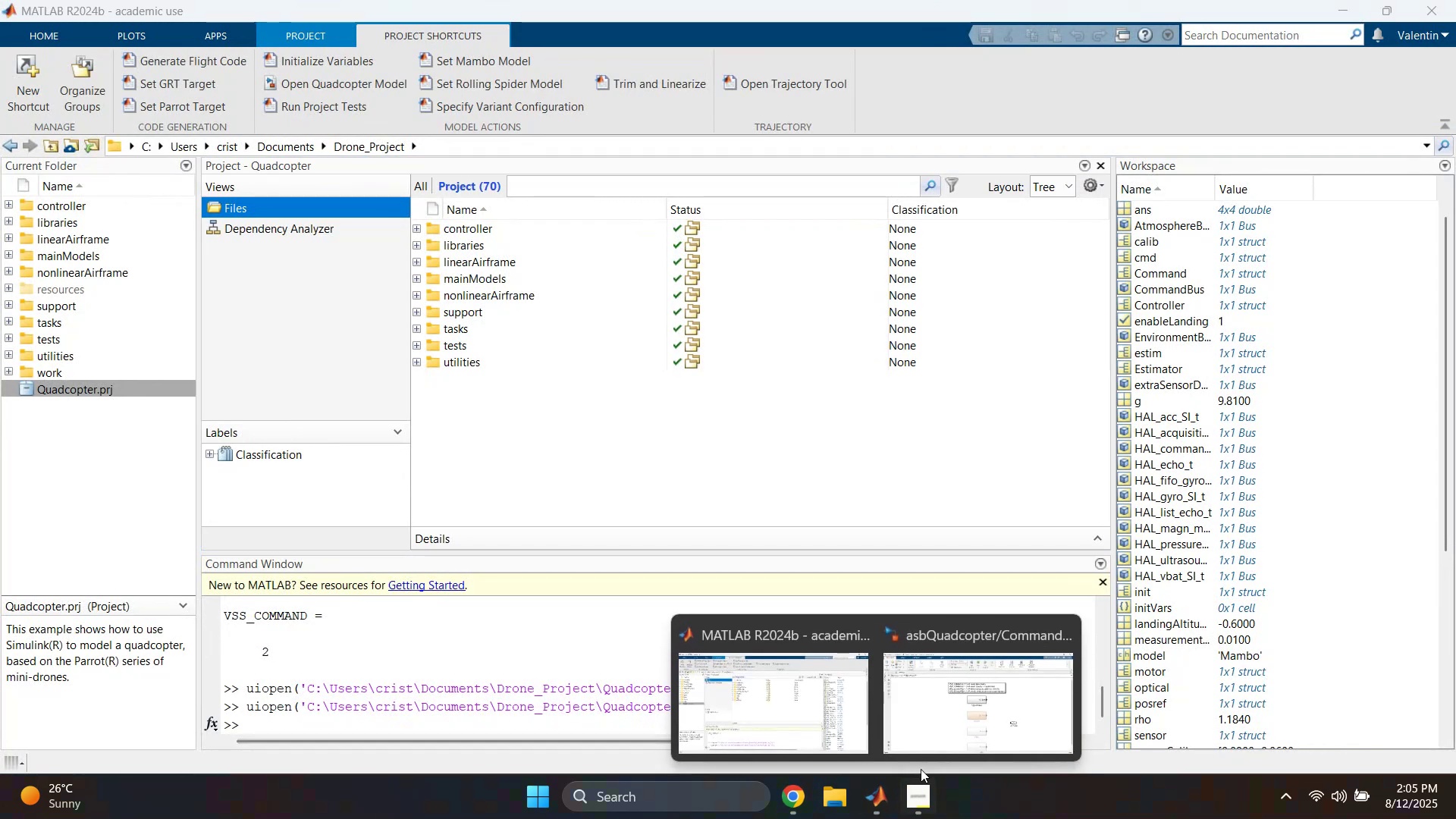 
left_click([971, 715])
 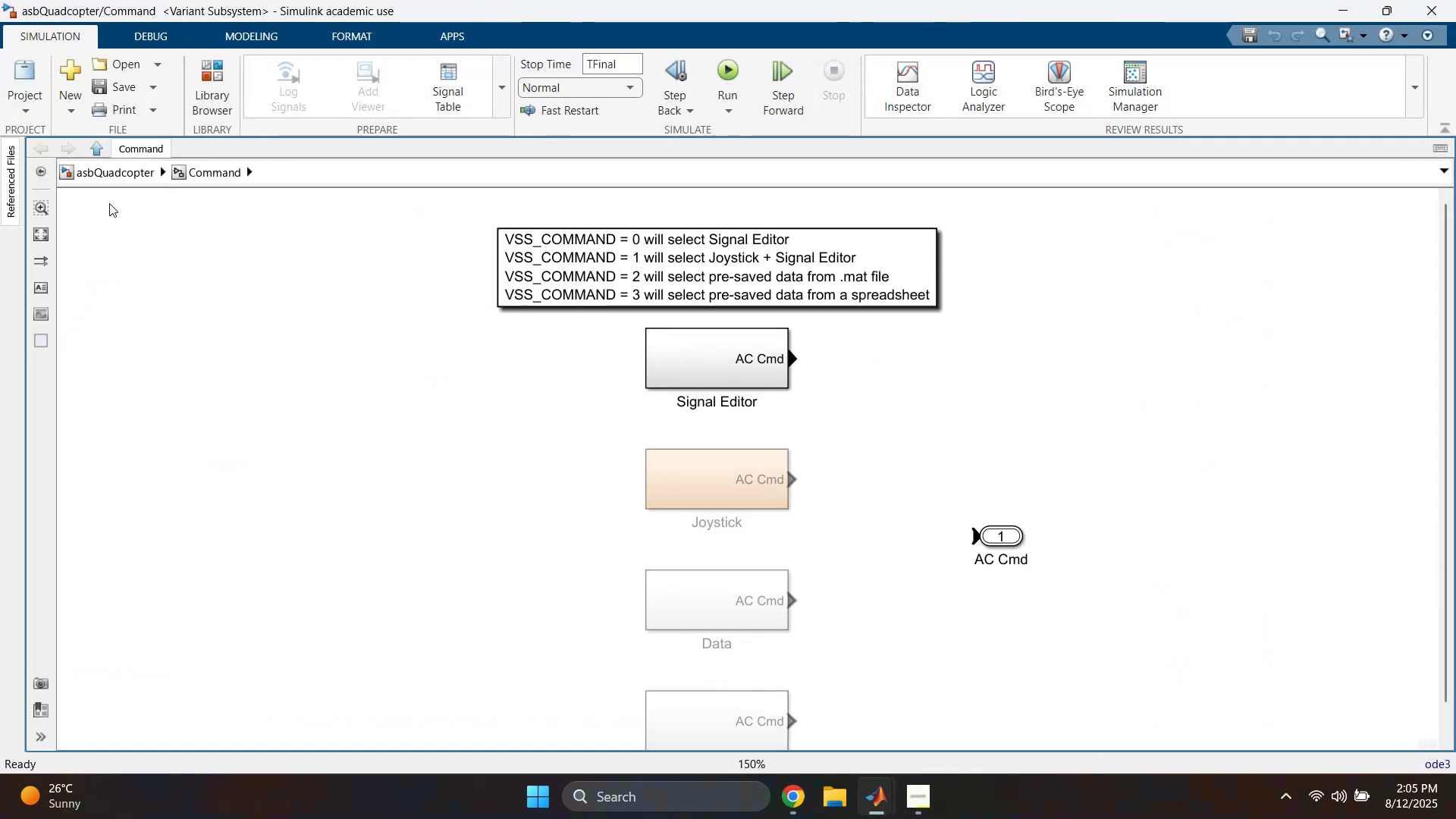 
left_click([104, 174])
 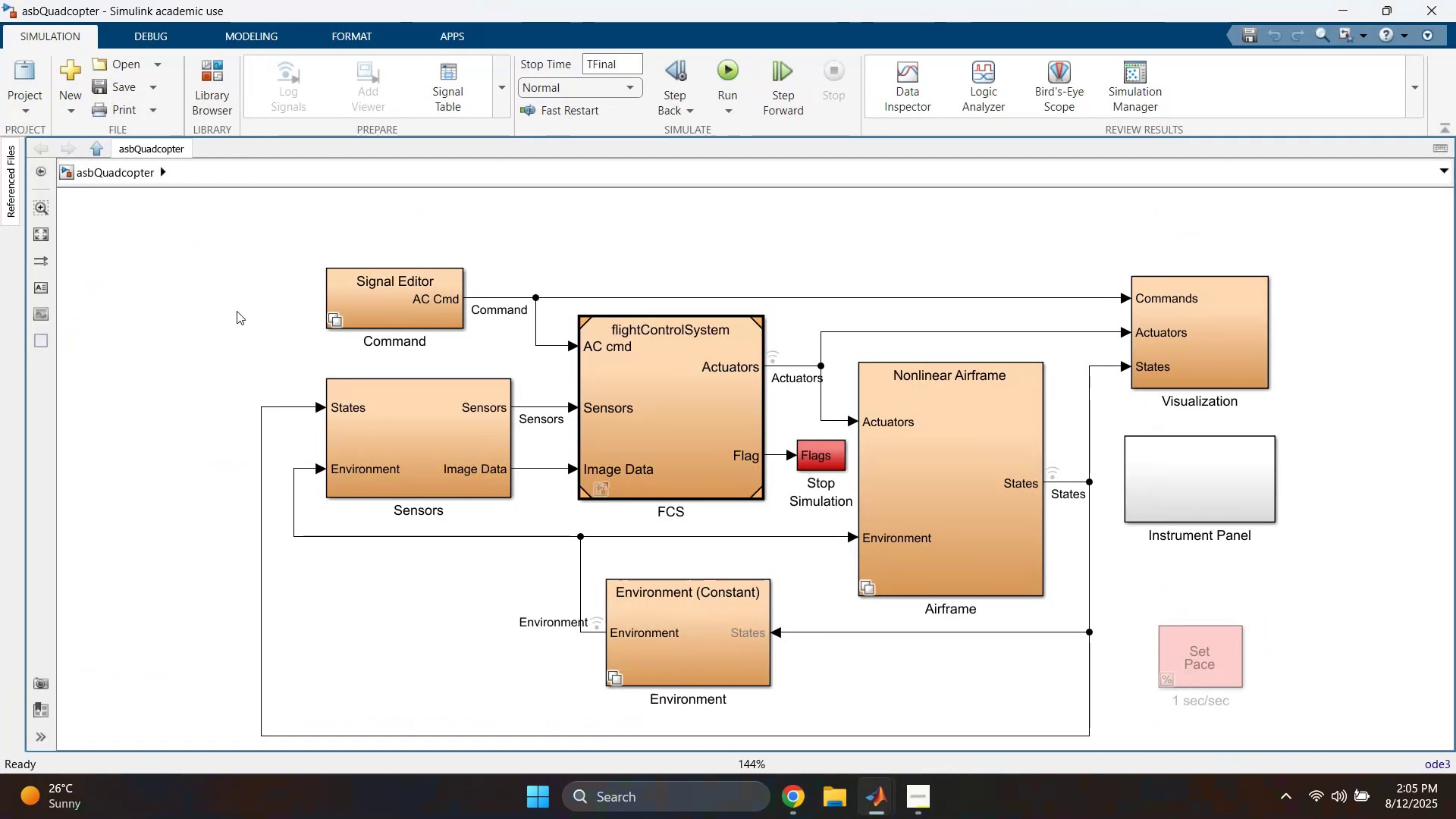 
left_click([165, 315])
 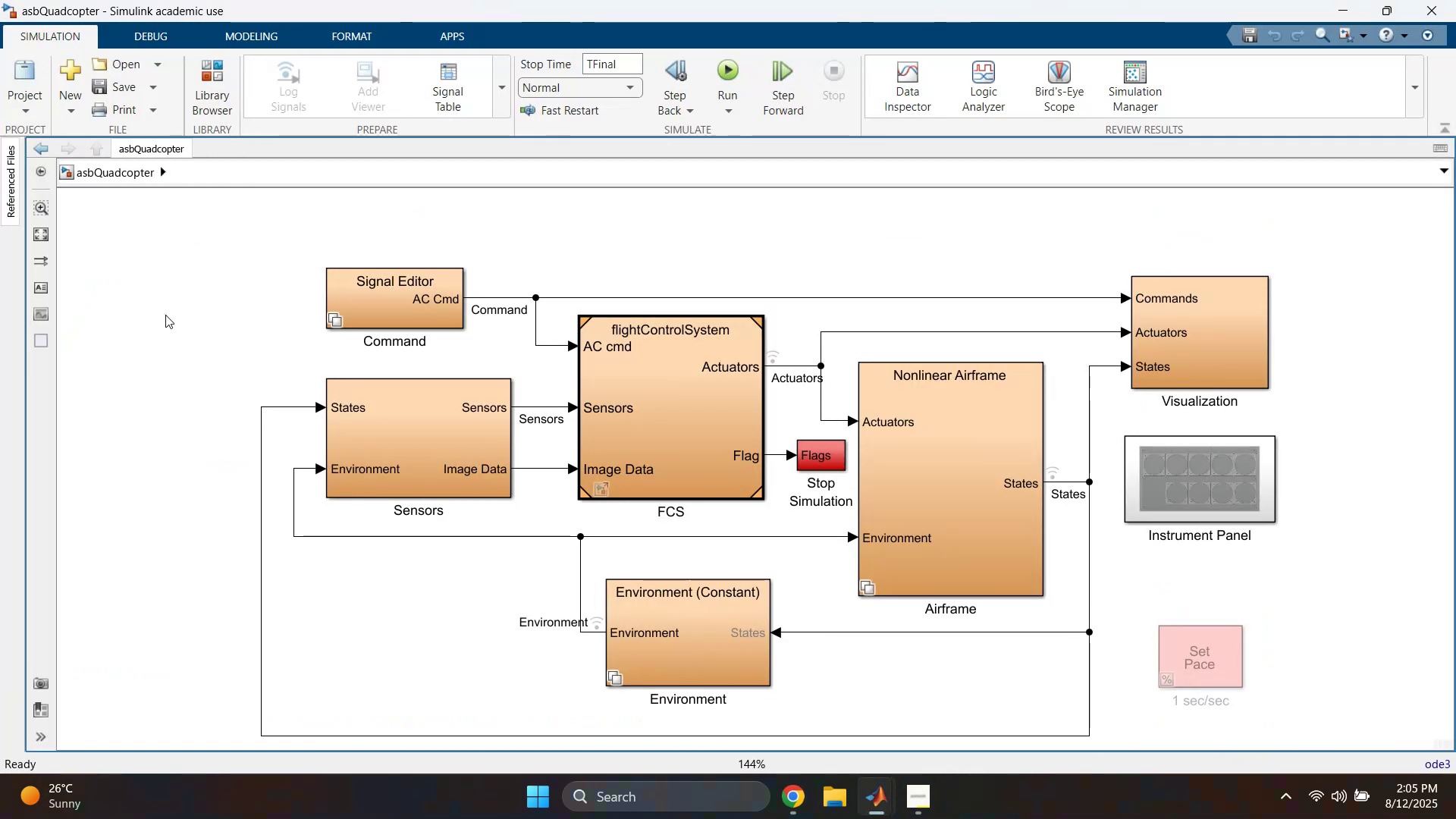 
key(Space)
 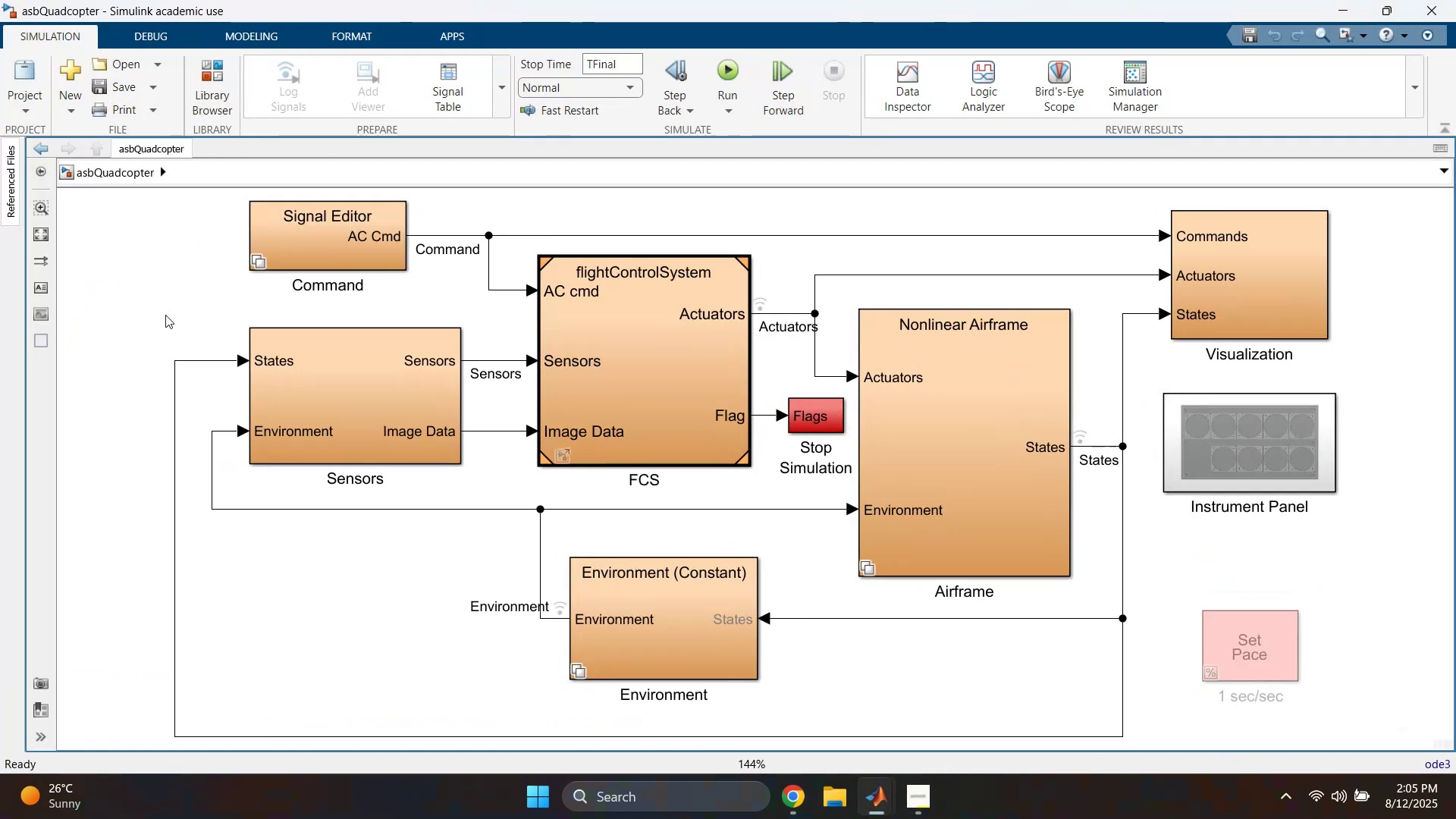 
key(Control+ControlLeft)
 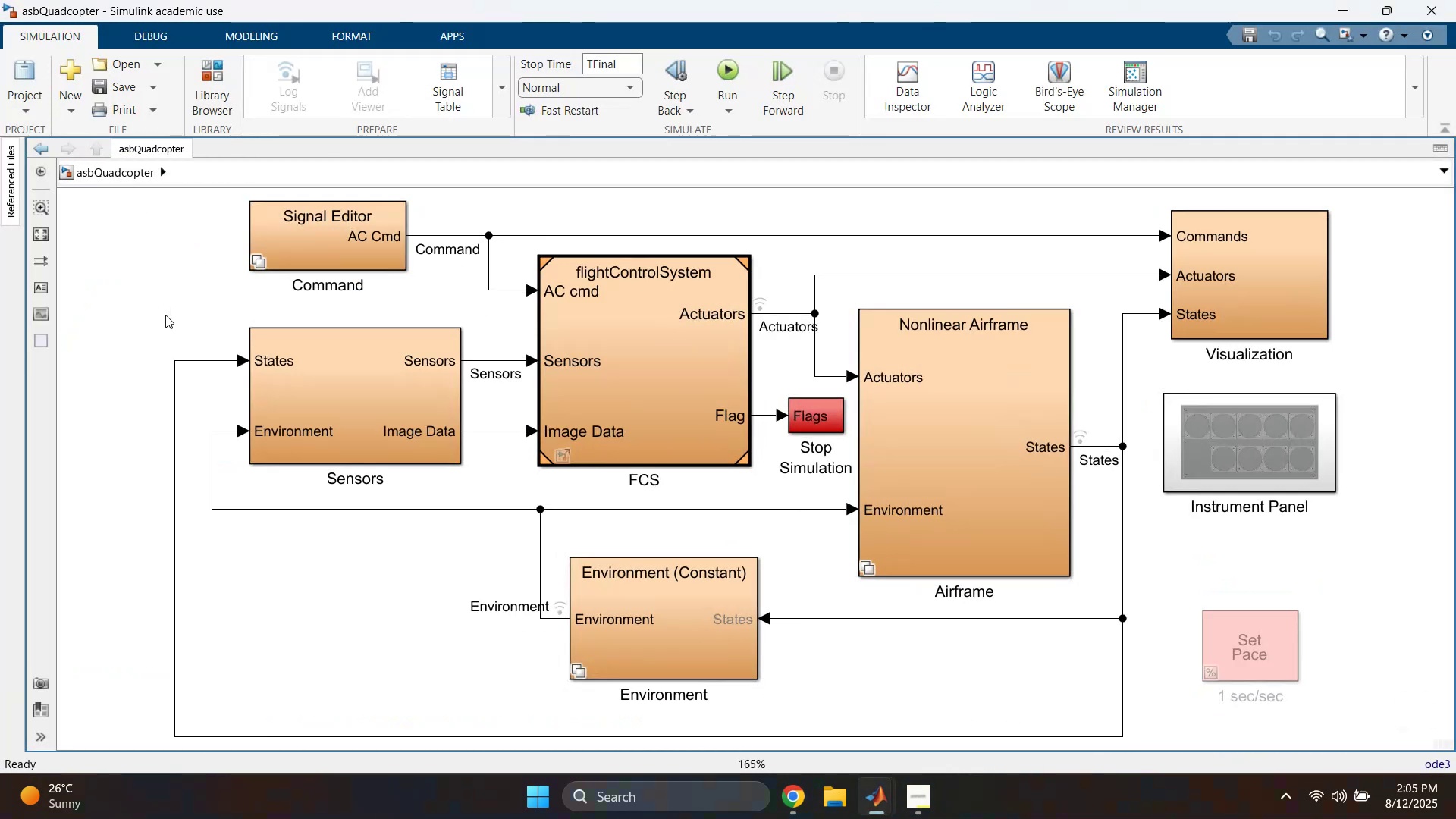 
key(Control+S)
 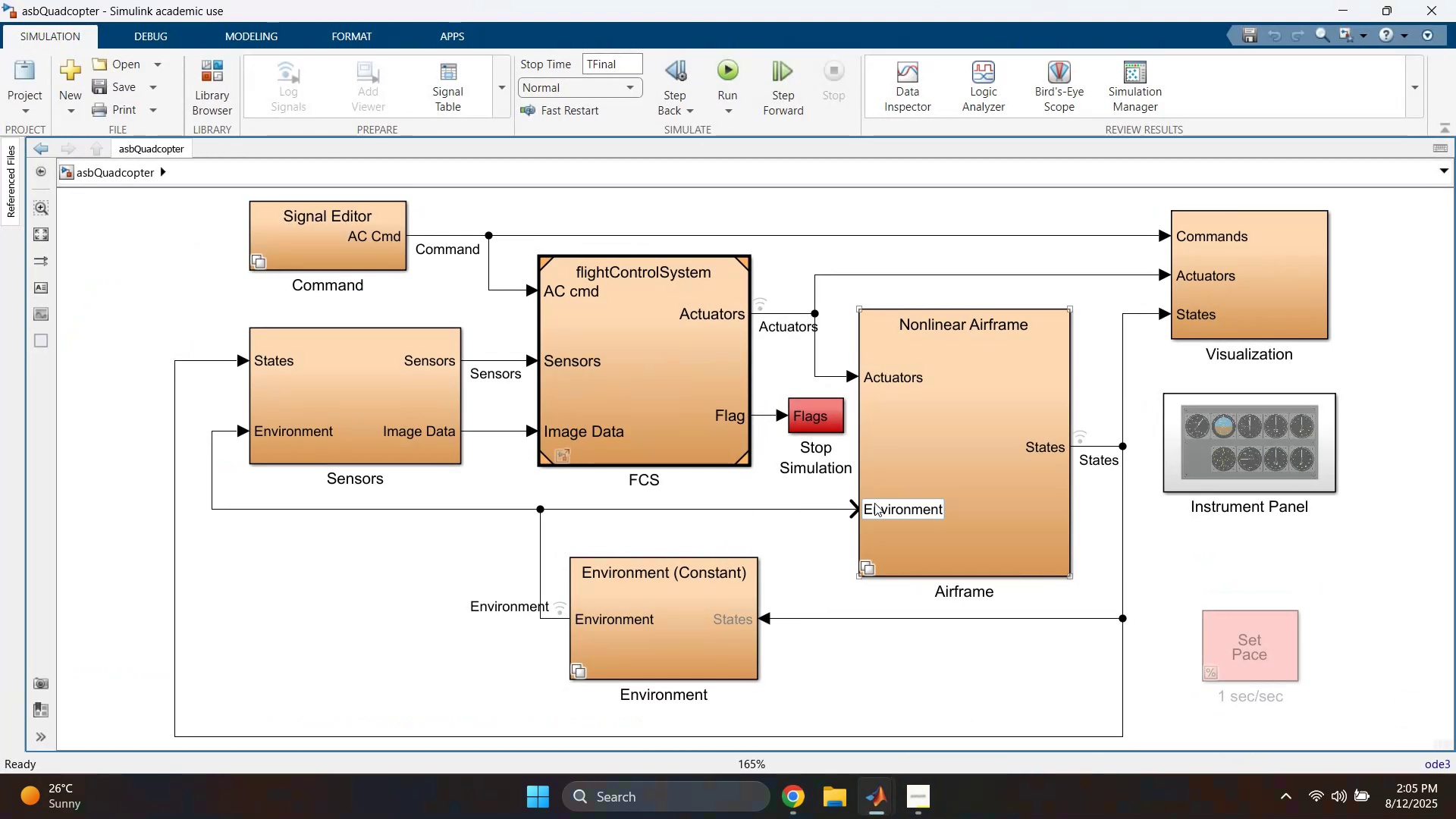 
left_click([1351, 2])
 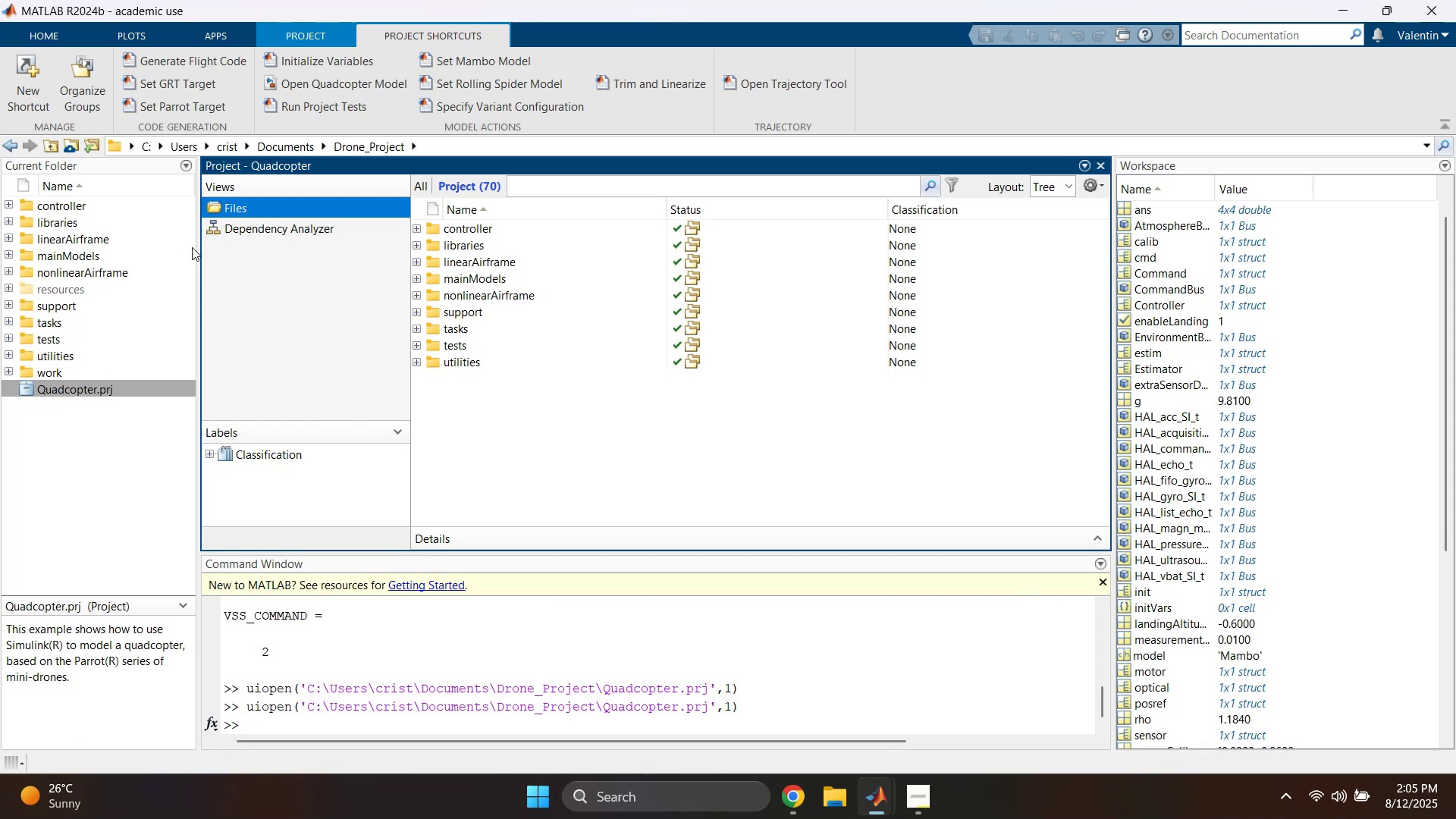 
wait(6.8)
 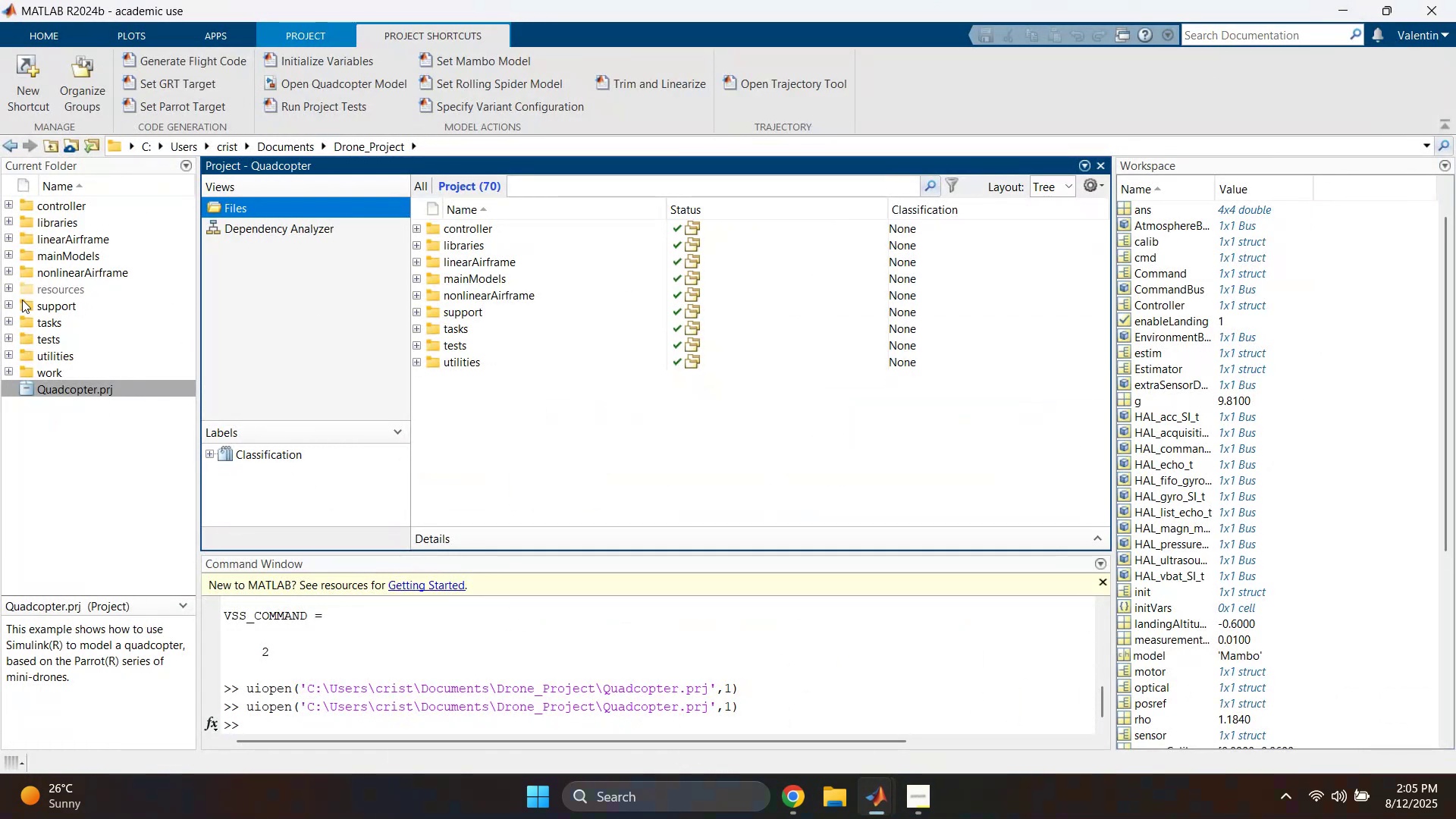 
left_click_drag(start_coordinate=[199, 204], to_coordinate=[89, 199])
 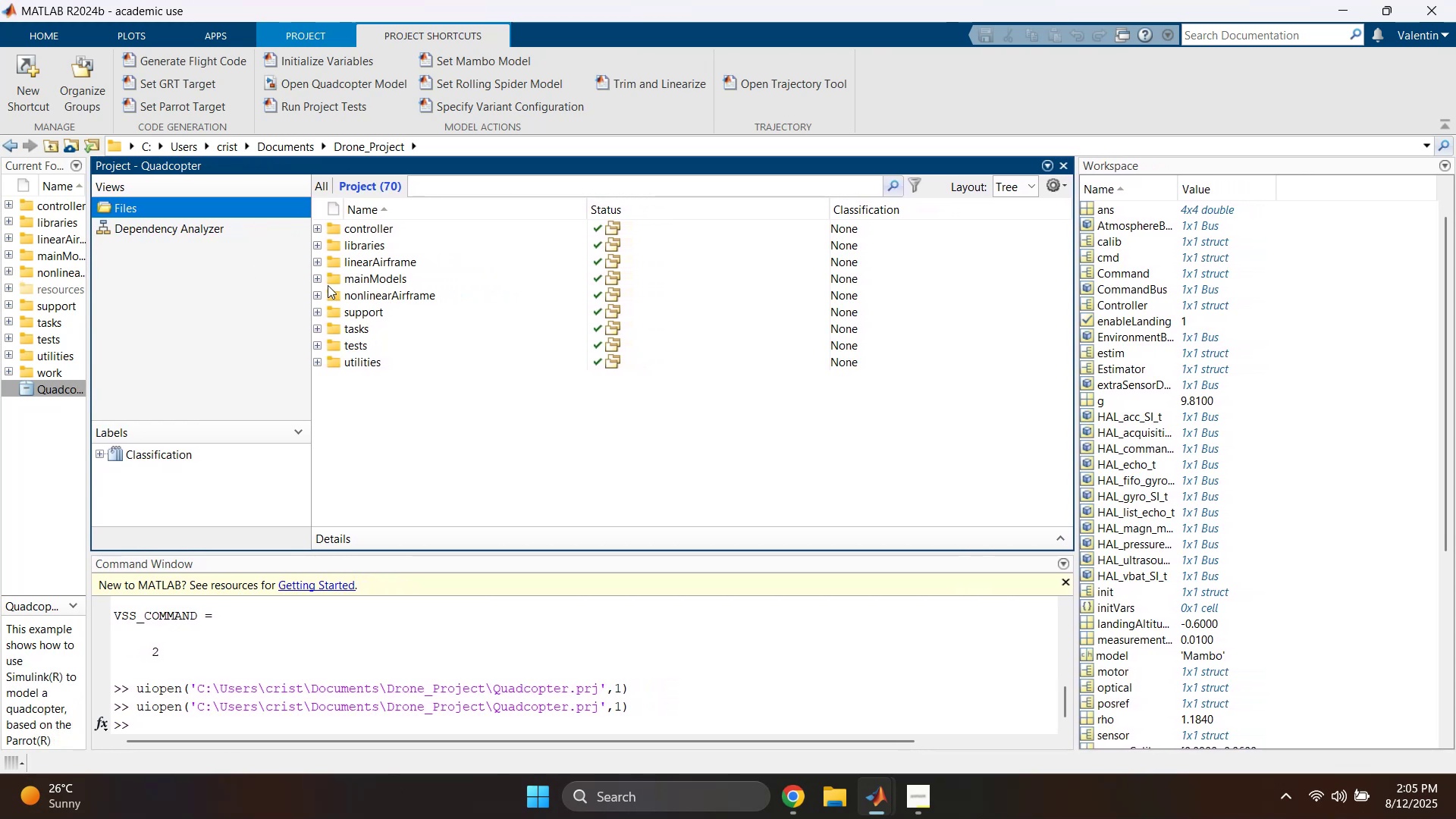 
left_click([318, 279])
 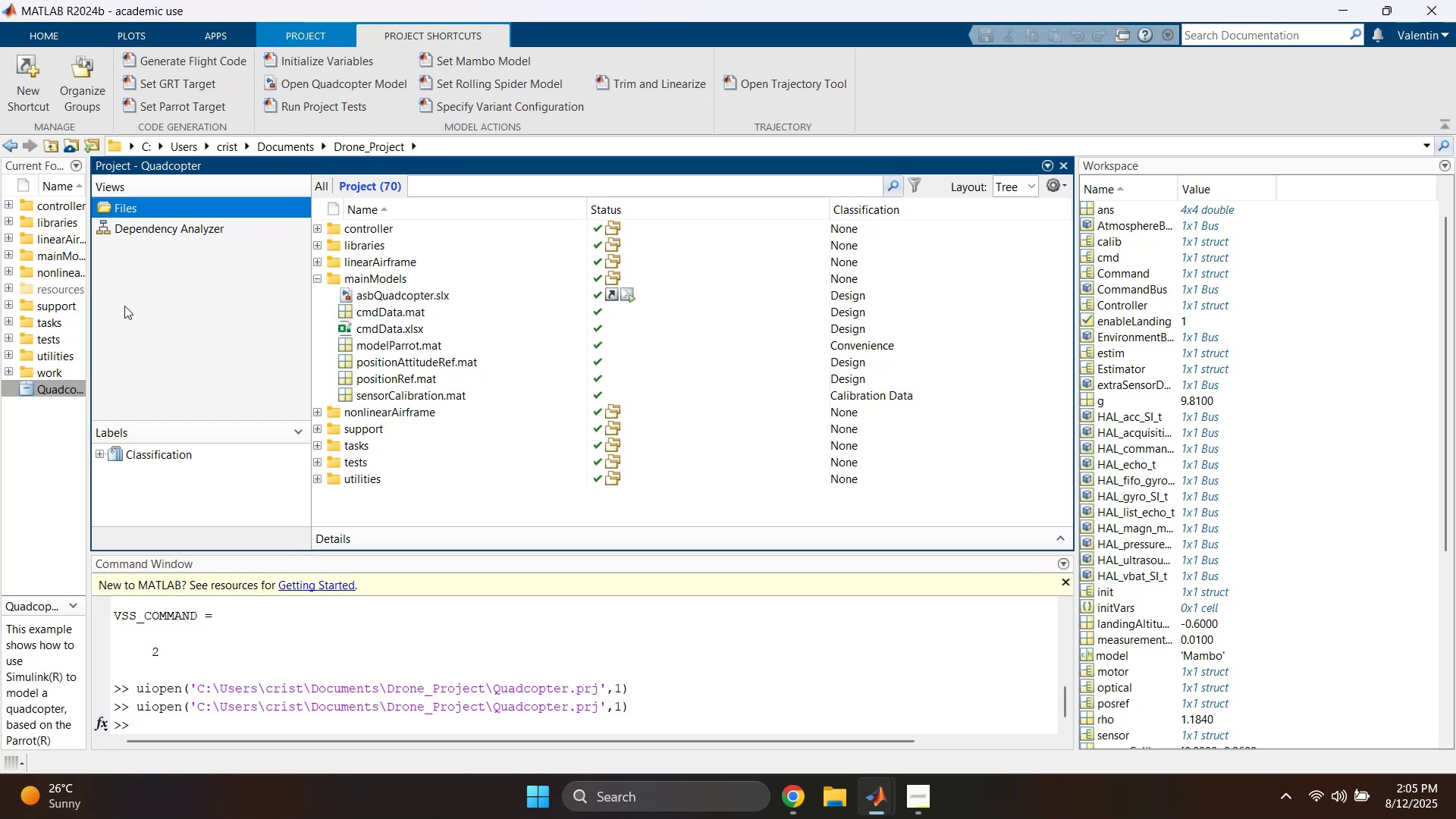 
left_click_drag(start_coordinate=[89, 276], to_coordinate=[183, 281])
 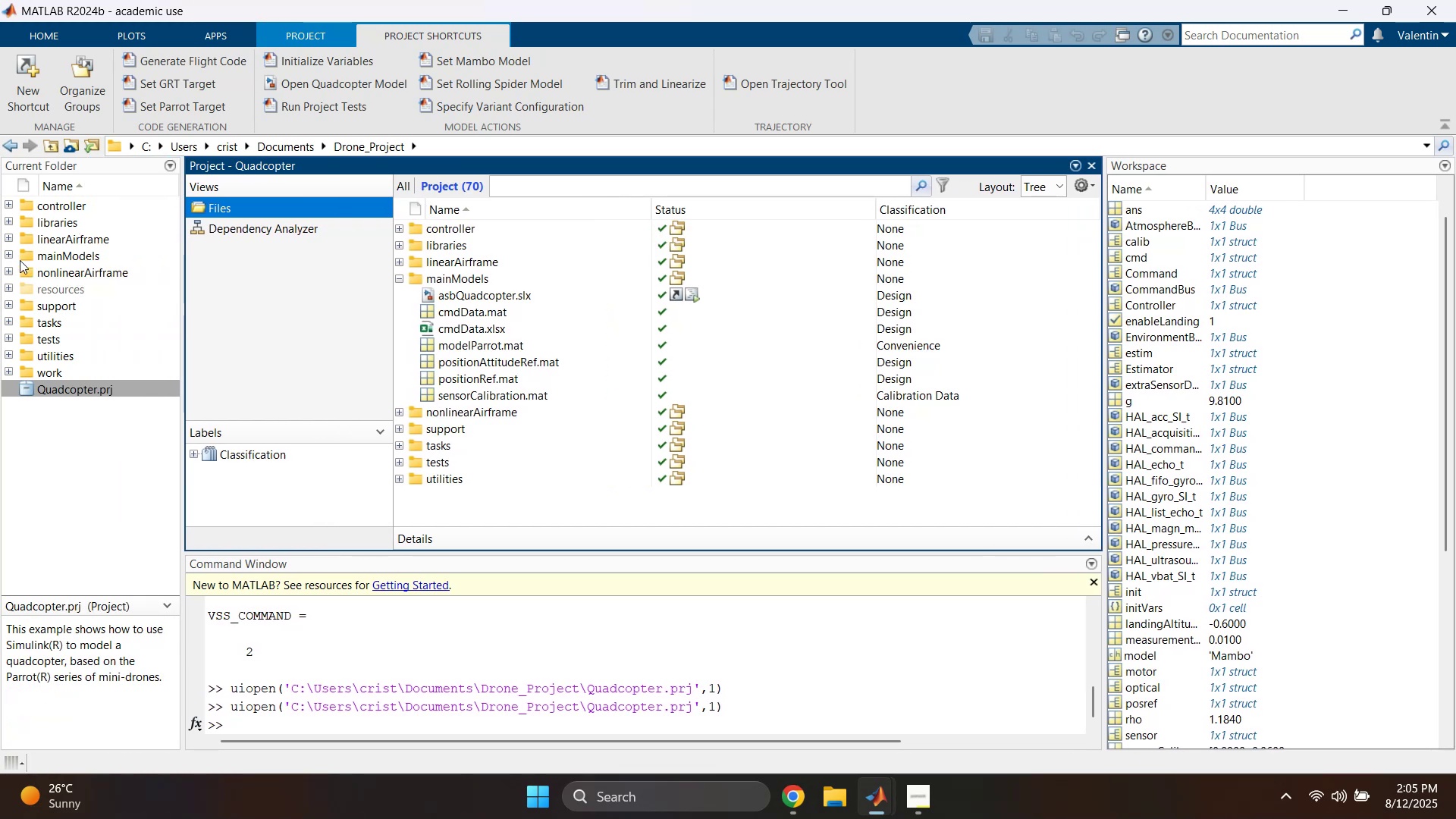 
left_click([8, 255])
 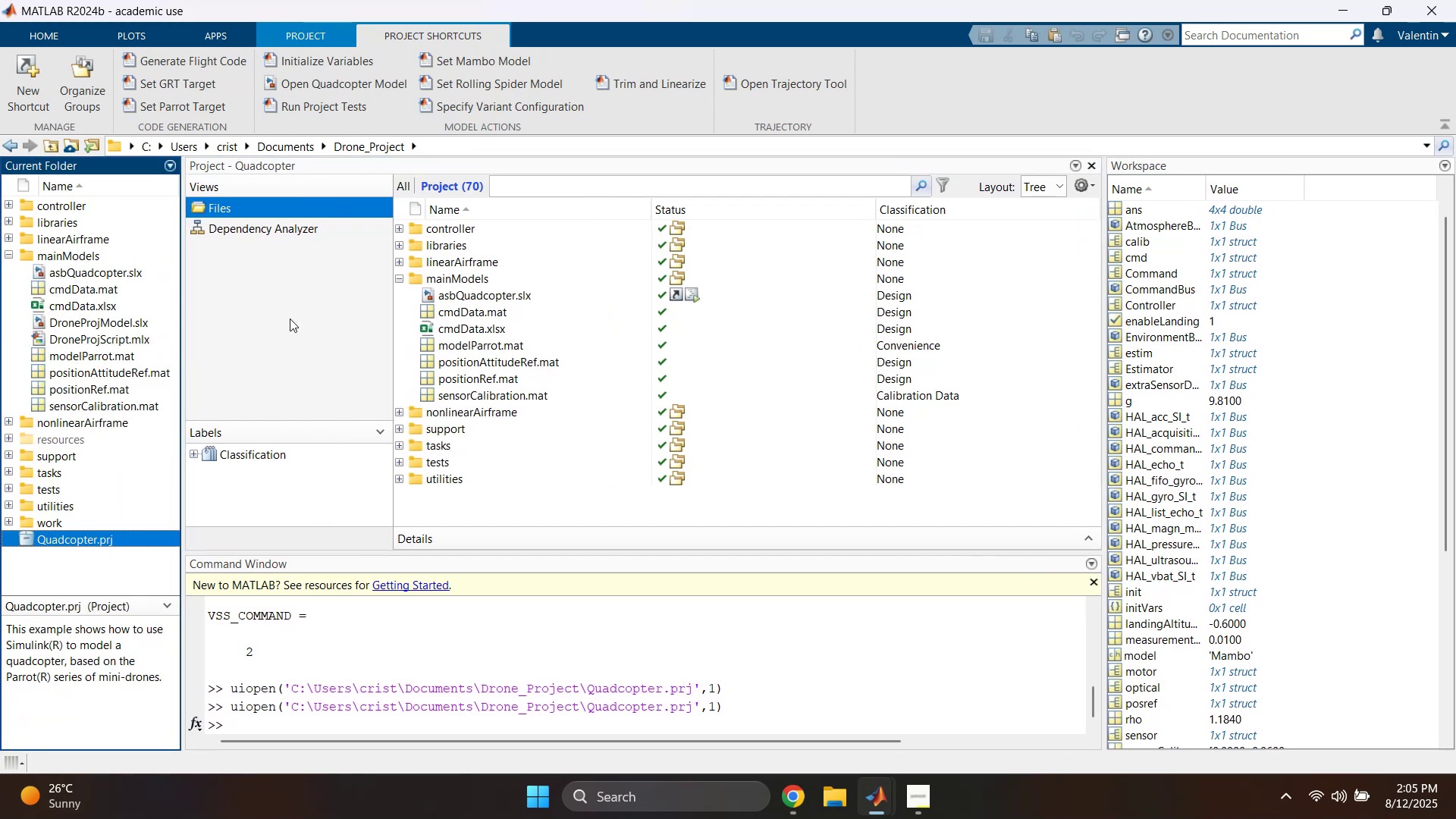 
left_click([400, 278])
 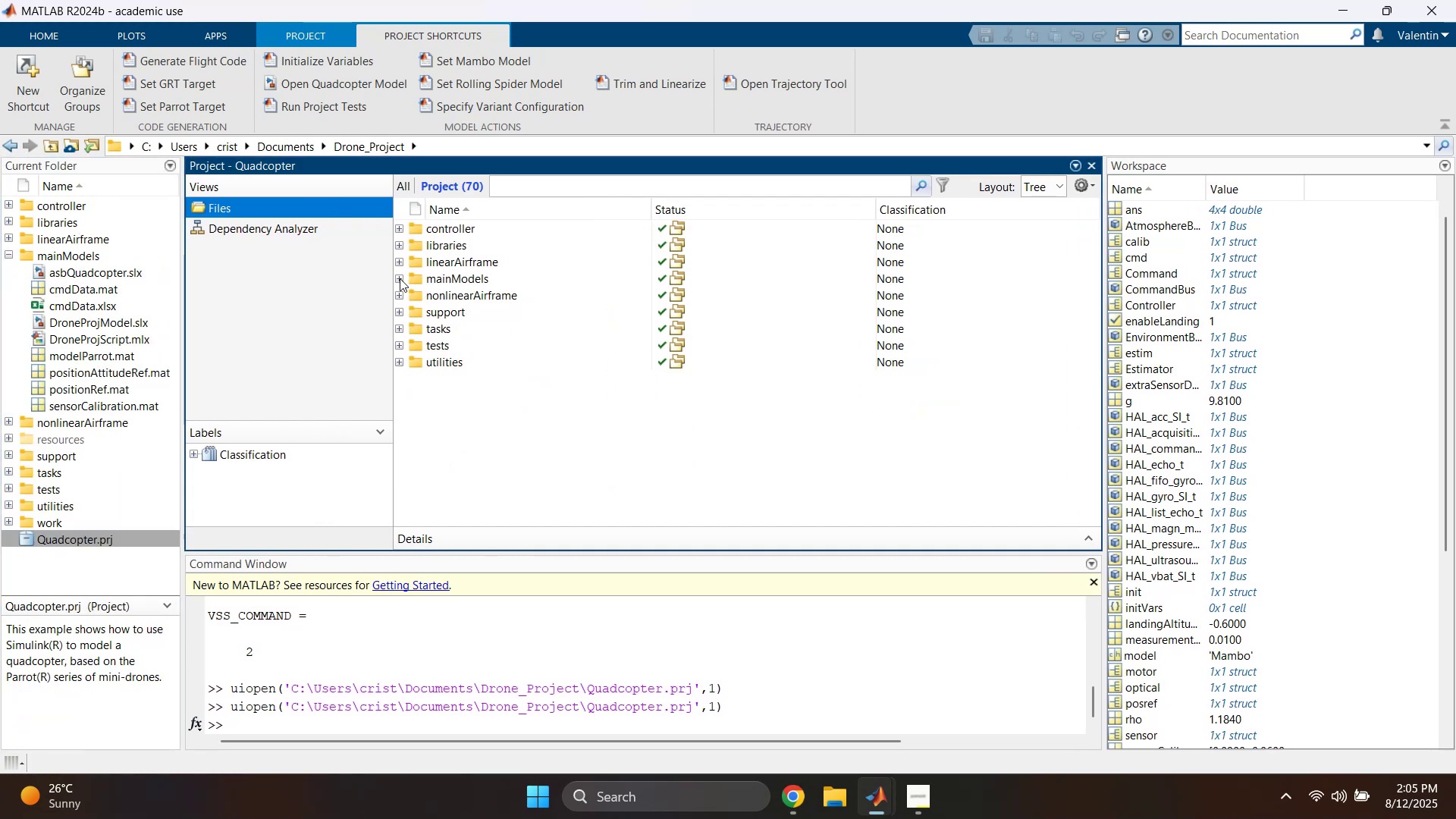 
left_click([400, 278])
 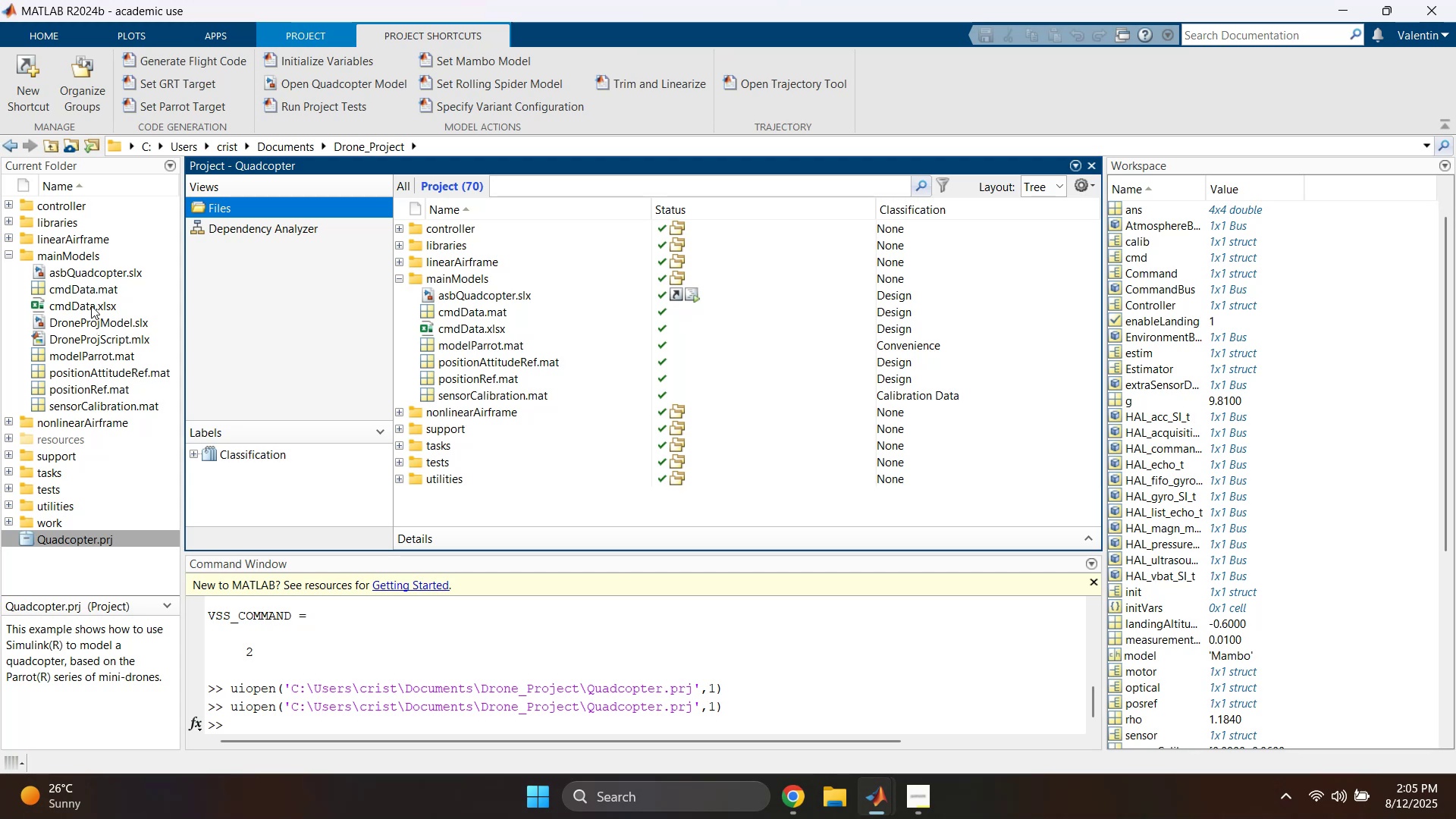 
left_click([91, 254])
 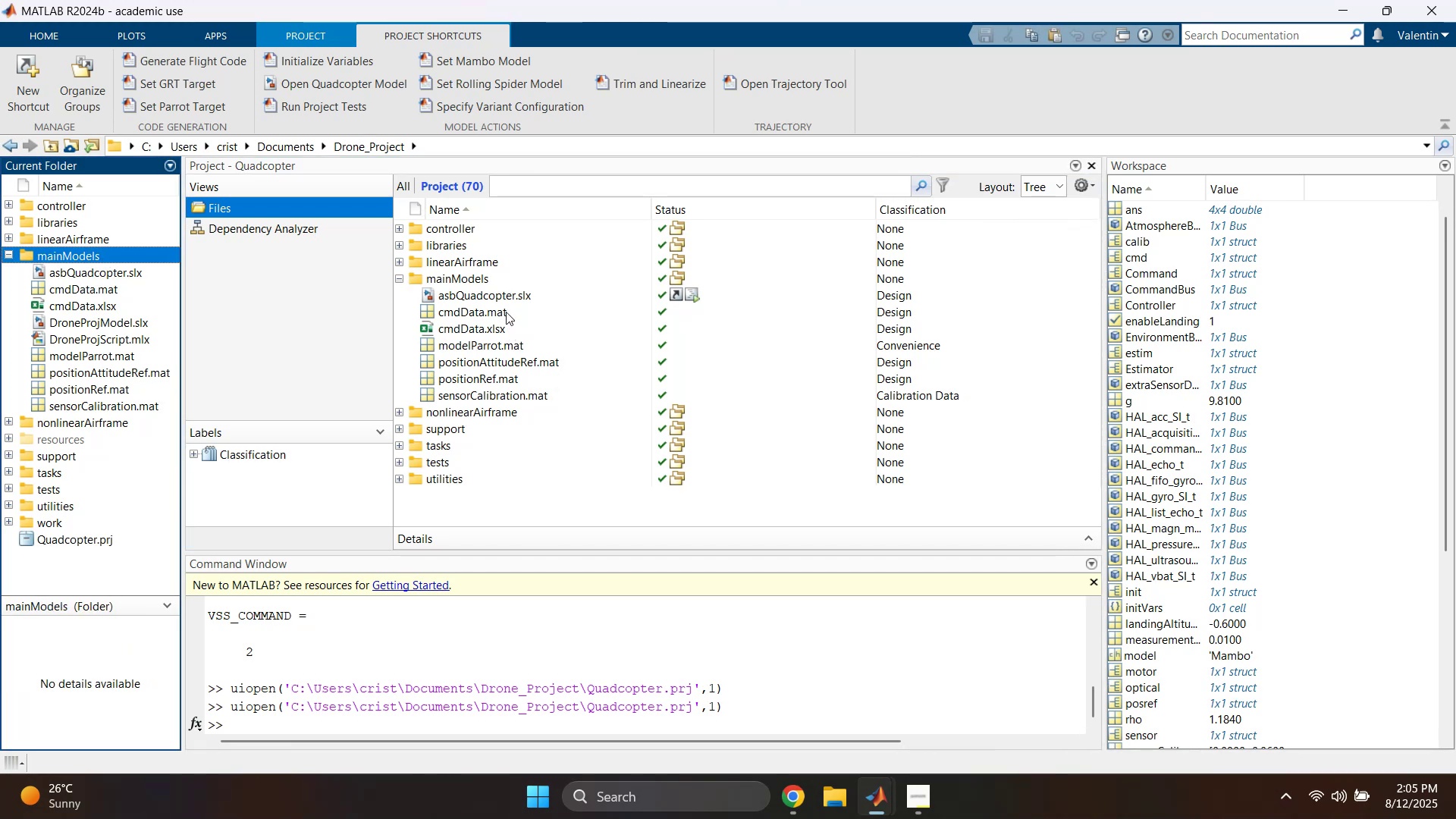 
left_click([497, 303])
 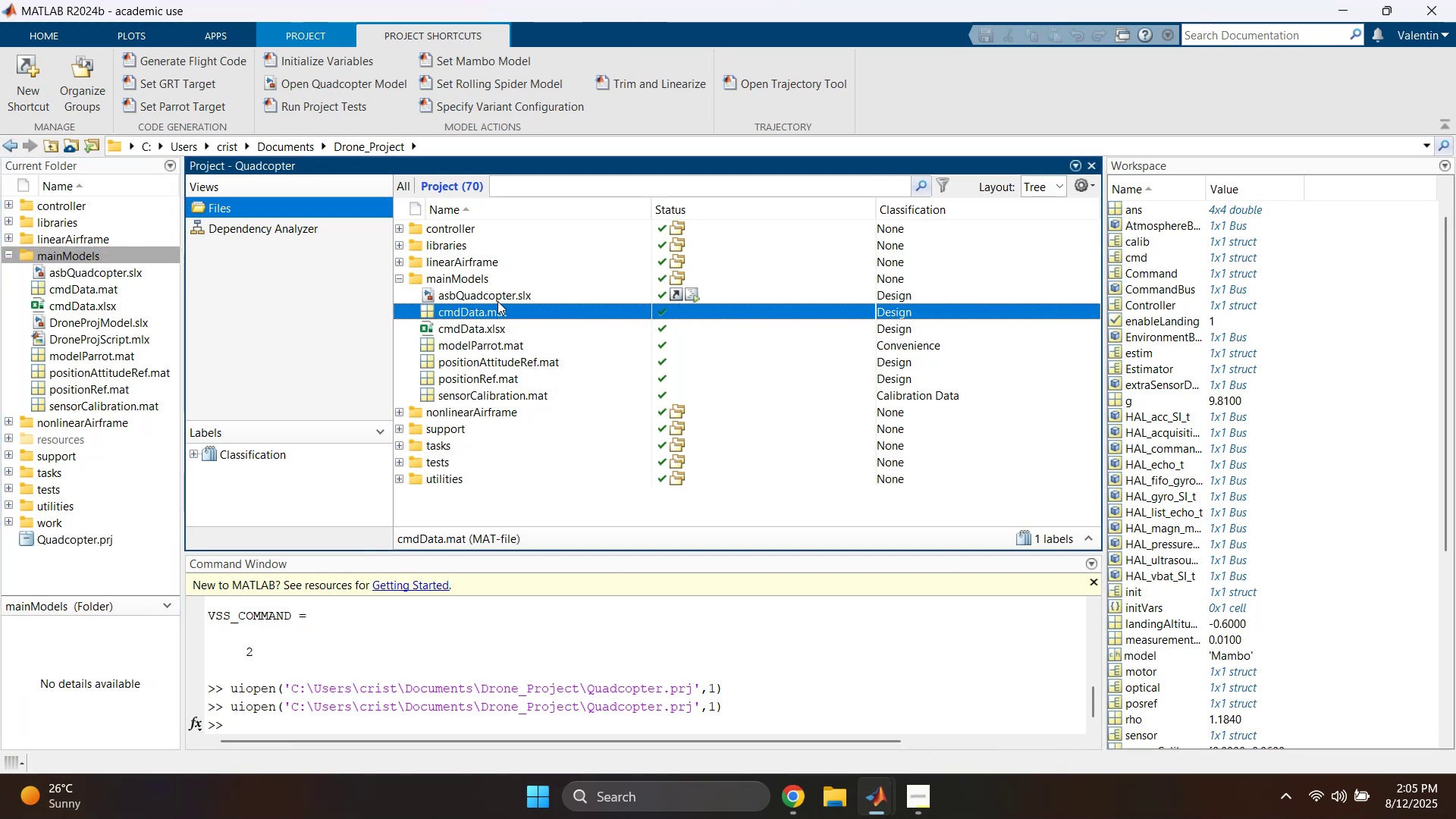 
left_click([504, 291])
 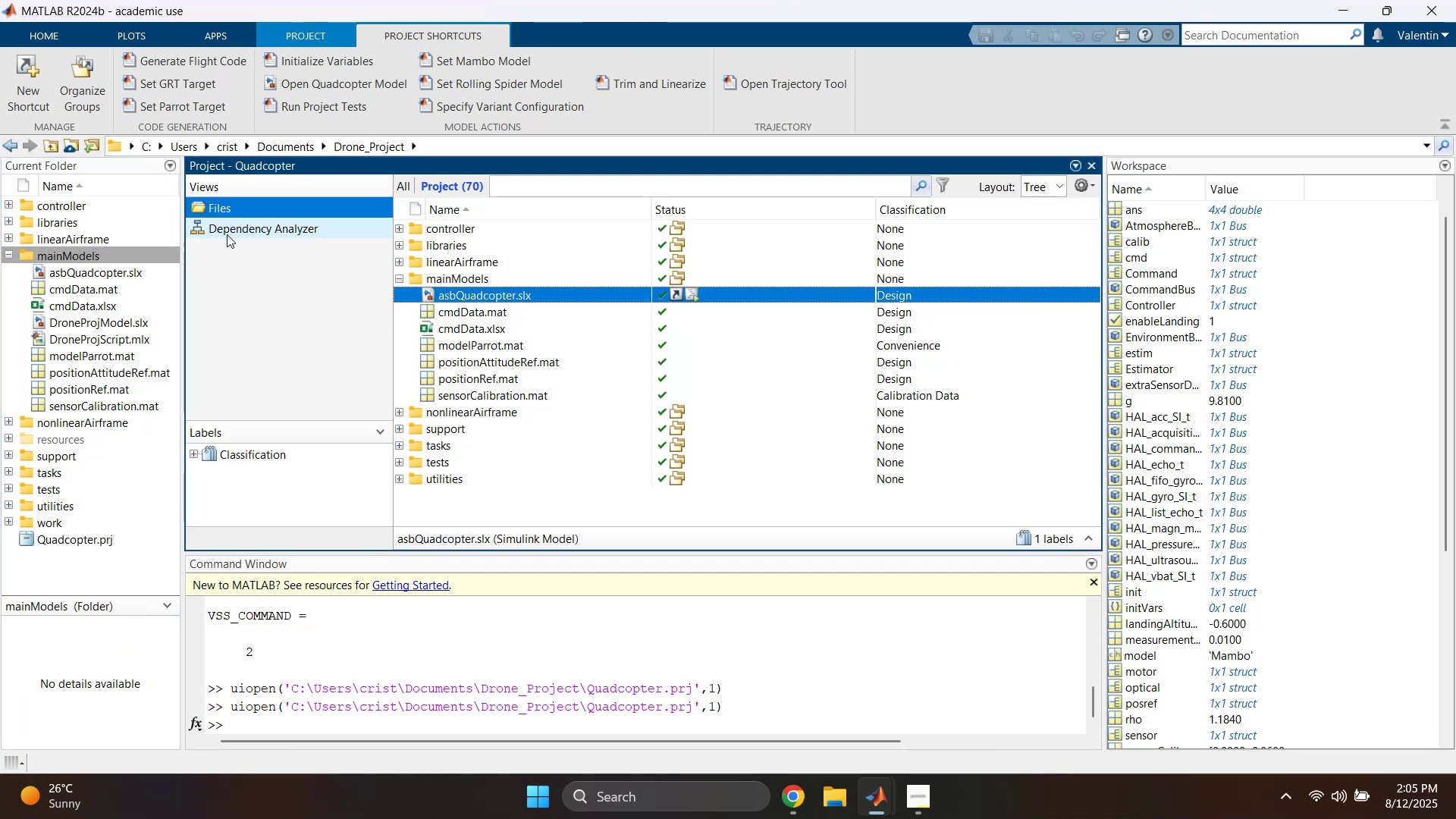 
left_click([227, 234])
 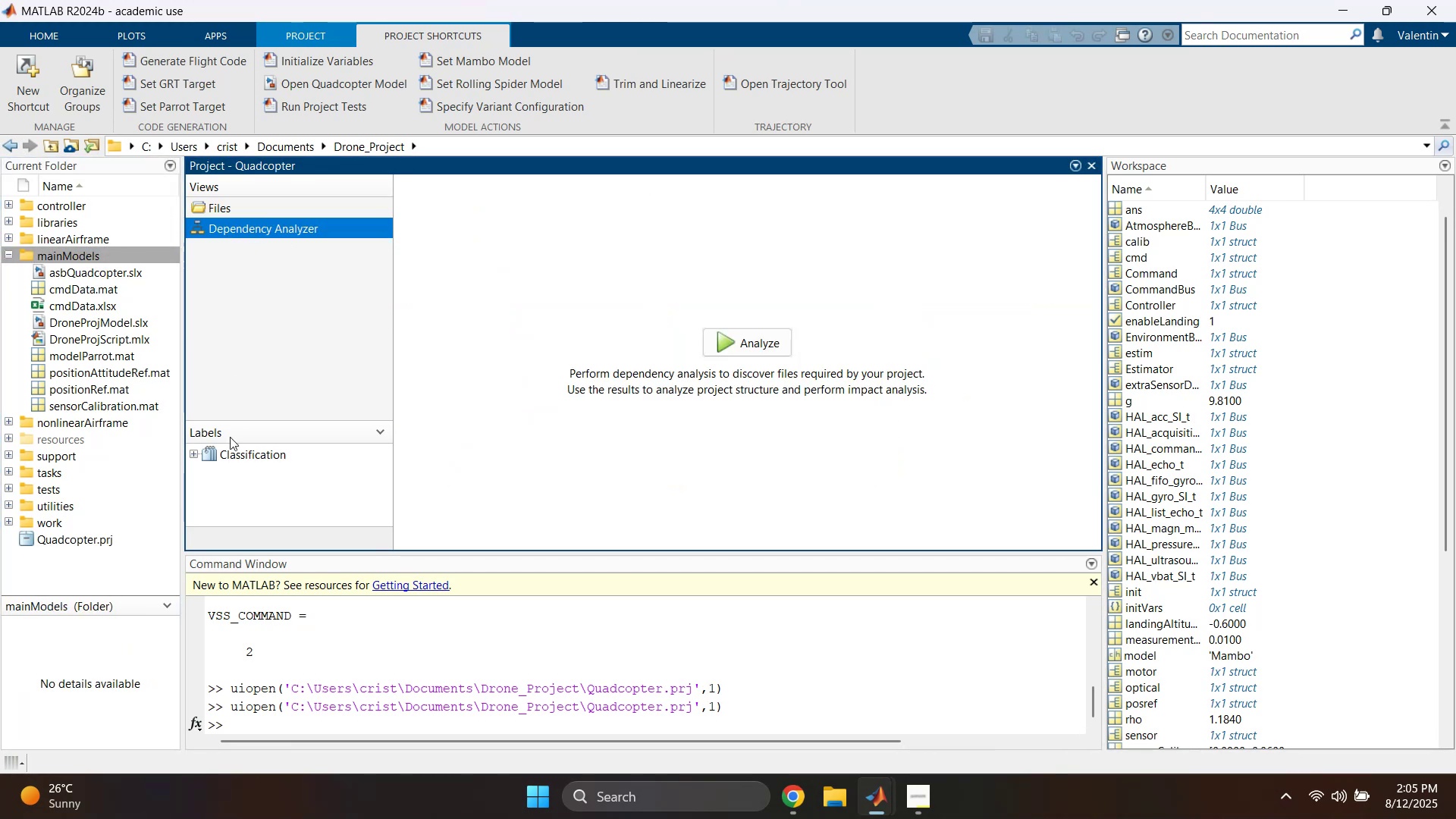 
left_click([229, 452])
 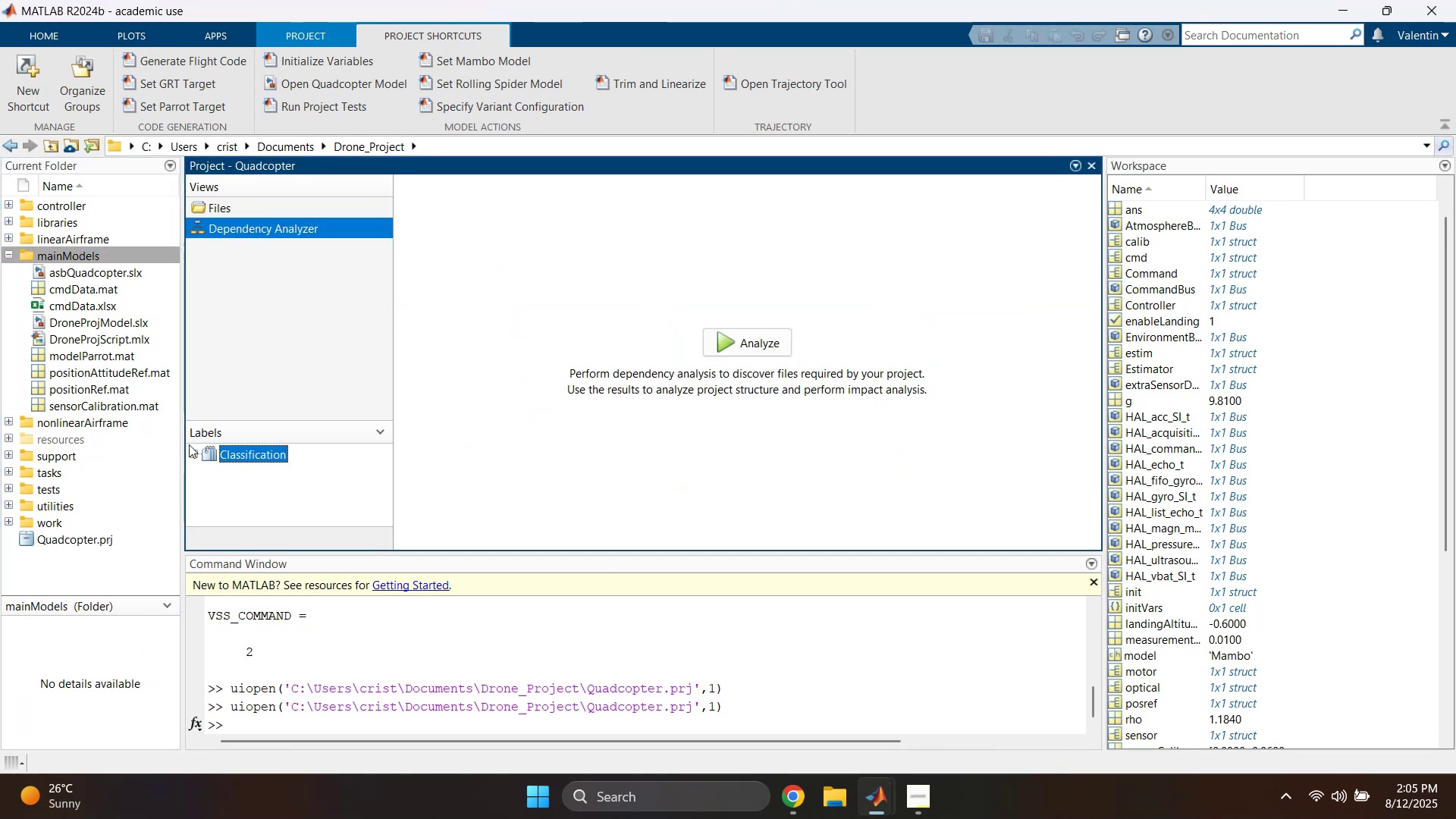 
left_click([196, 452])
 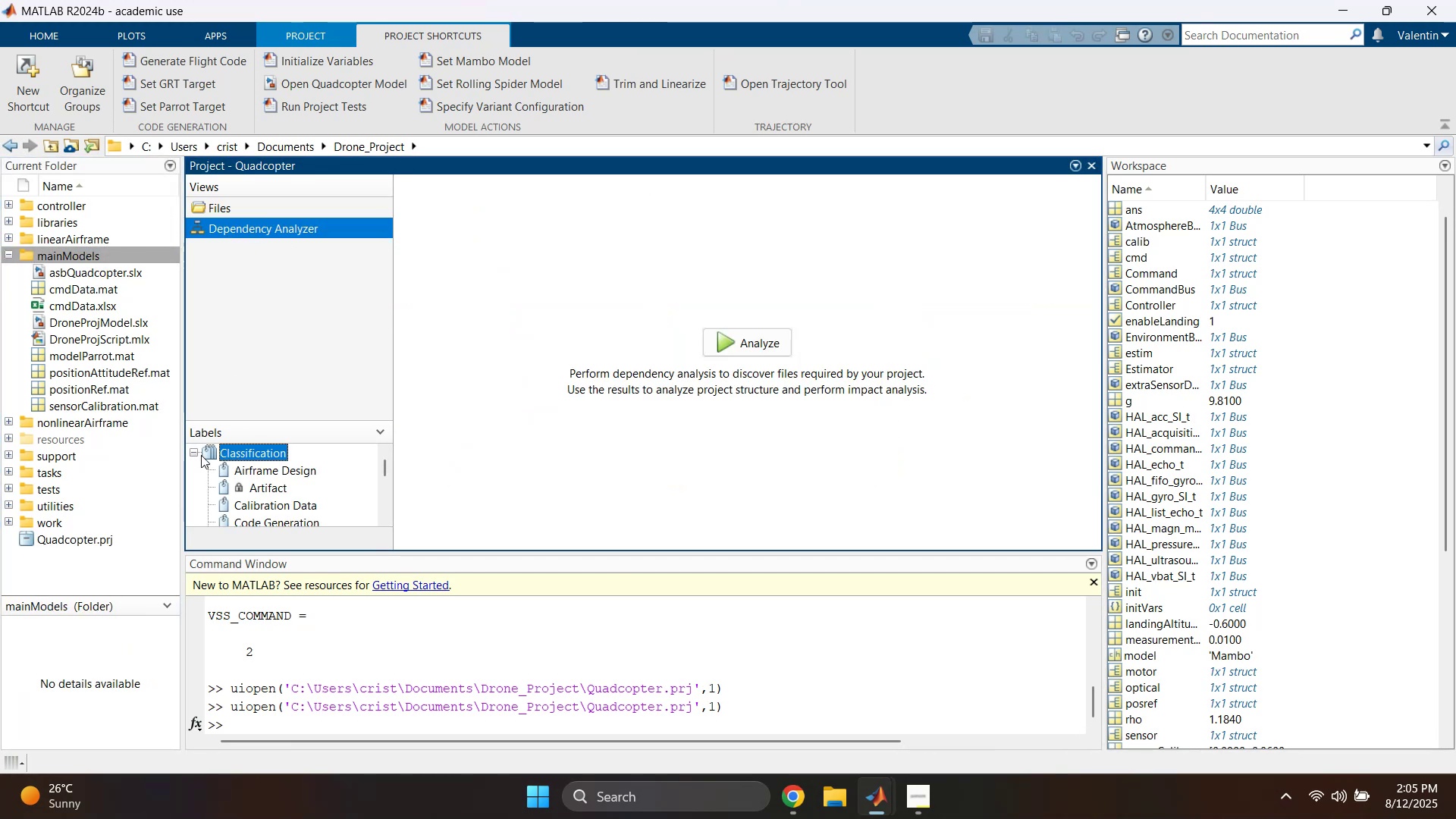 
scroll: coordinate [252, 491], scroll_direction: up, amount: 6.0
 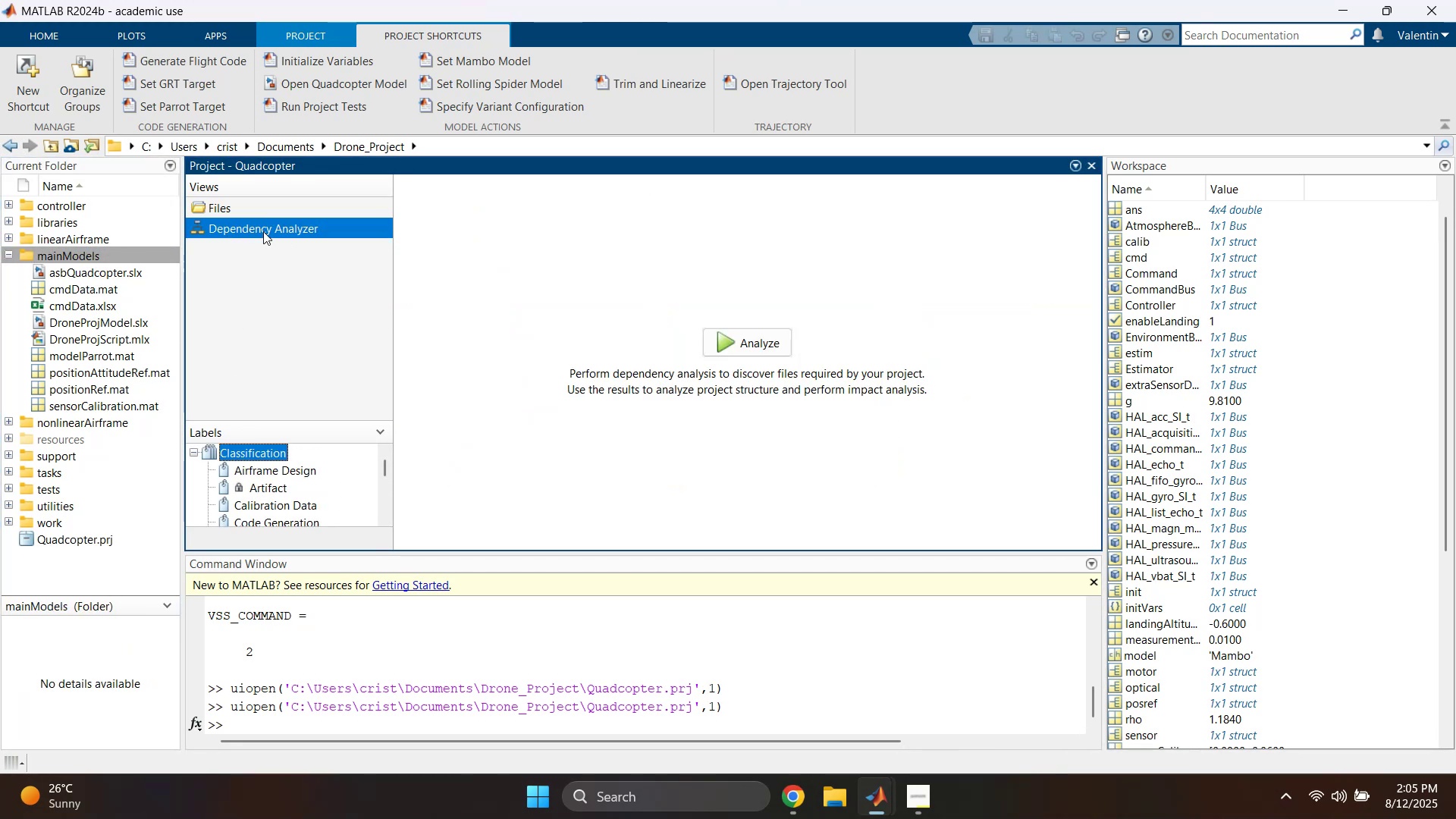 
left_click([266, 209])
 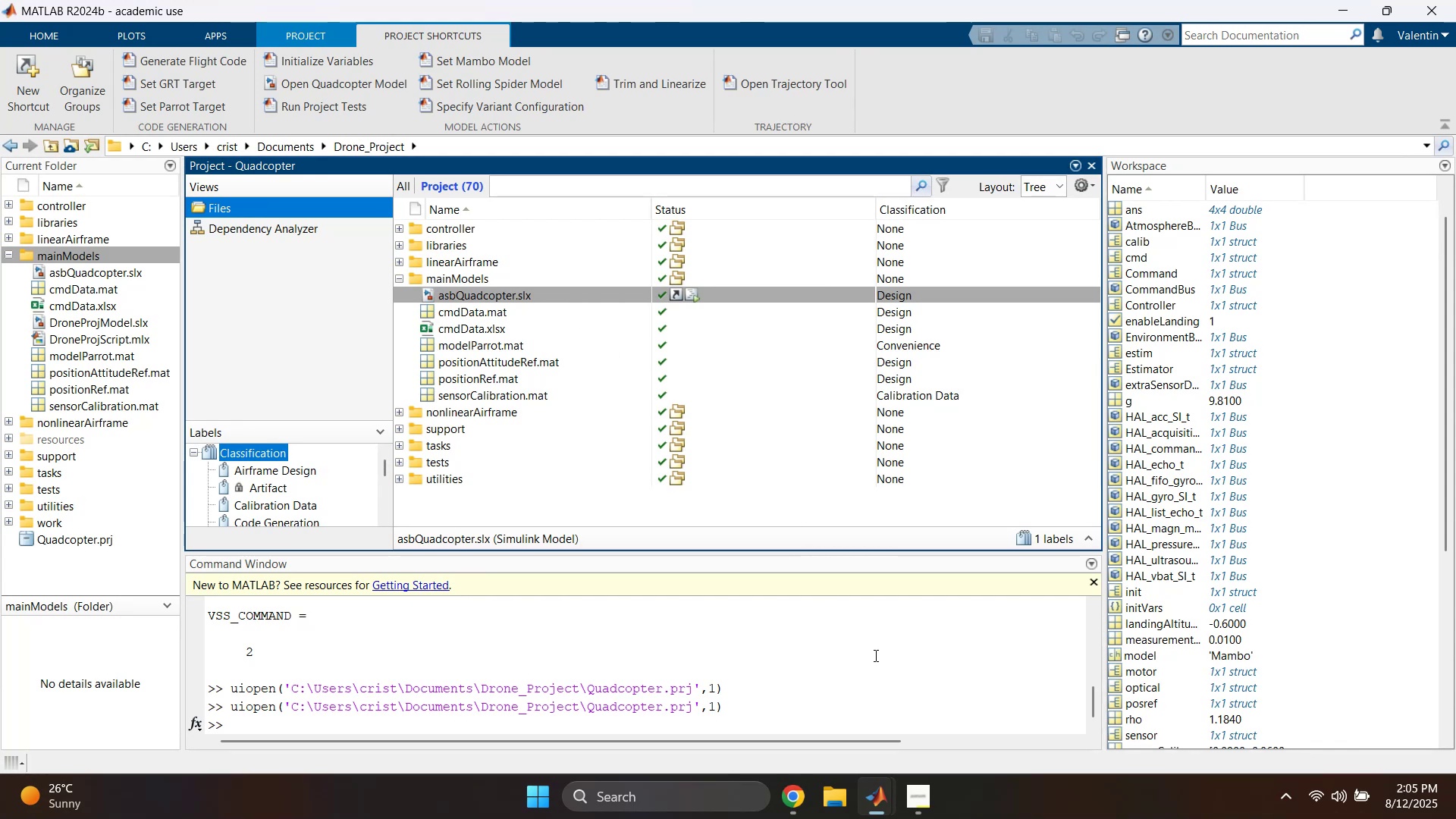 
left_click([880, 799])
 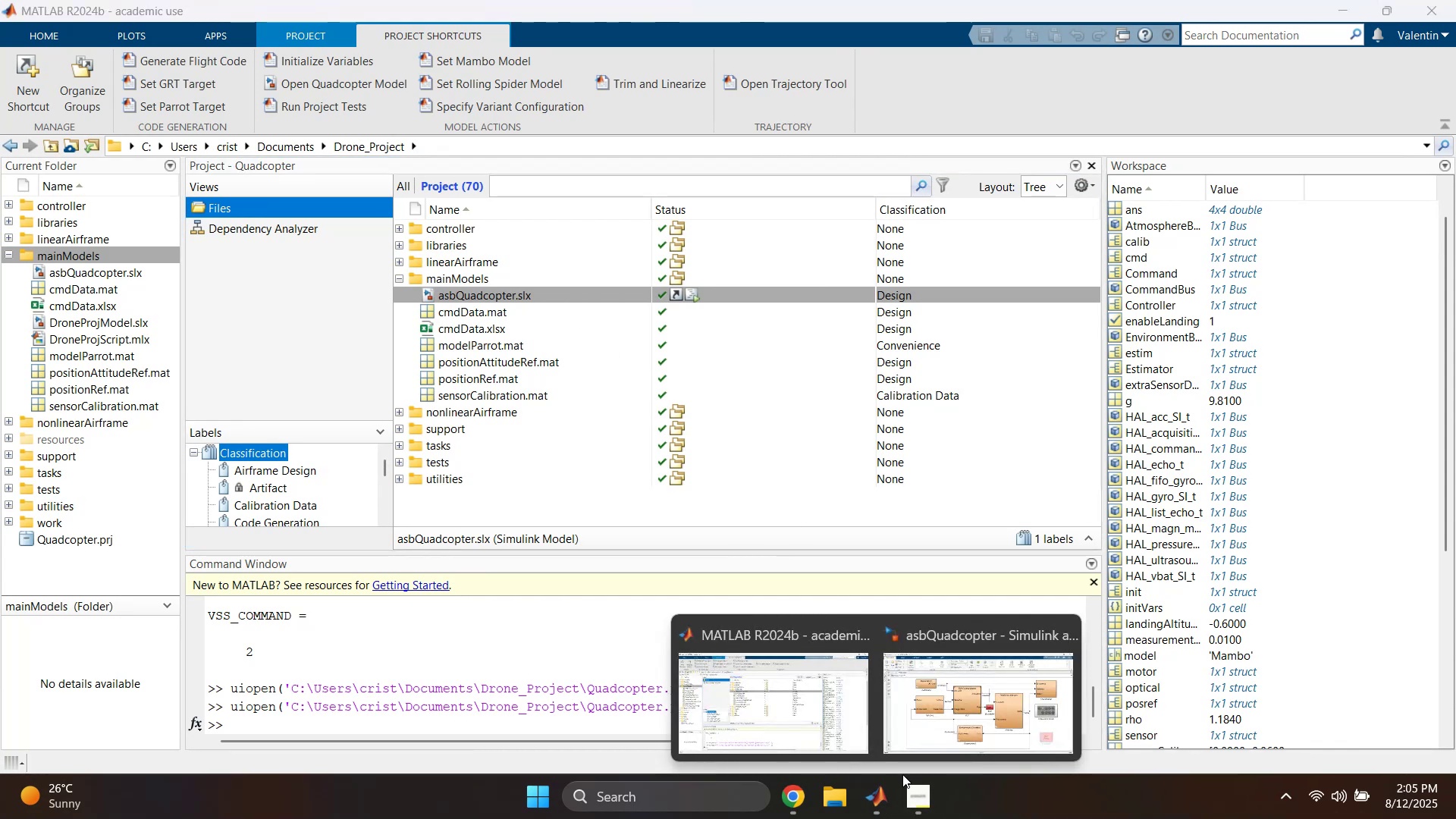 
left_click([989, 706])
 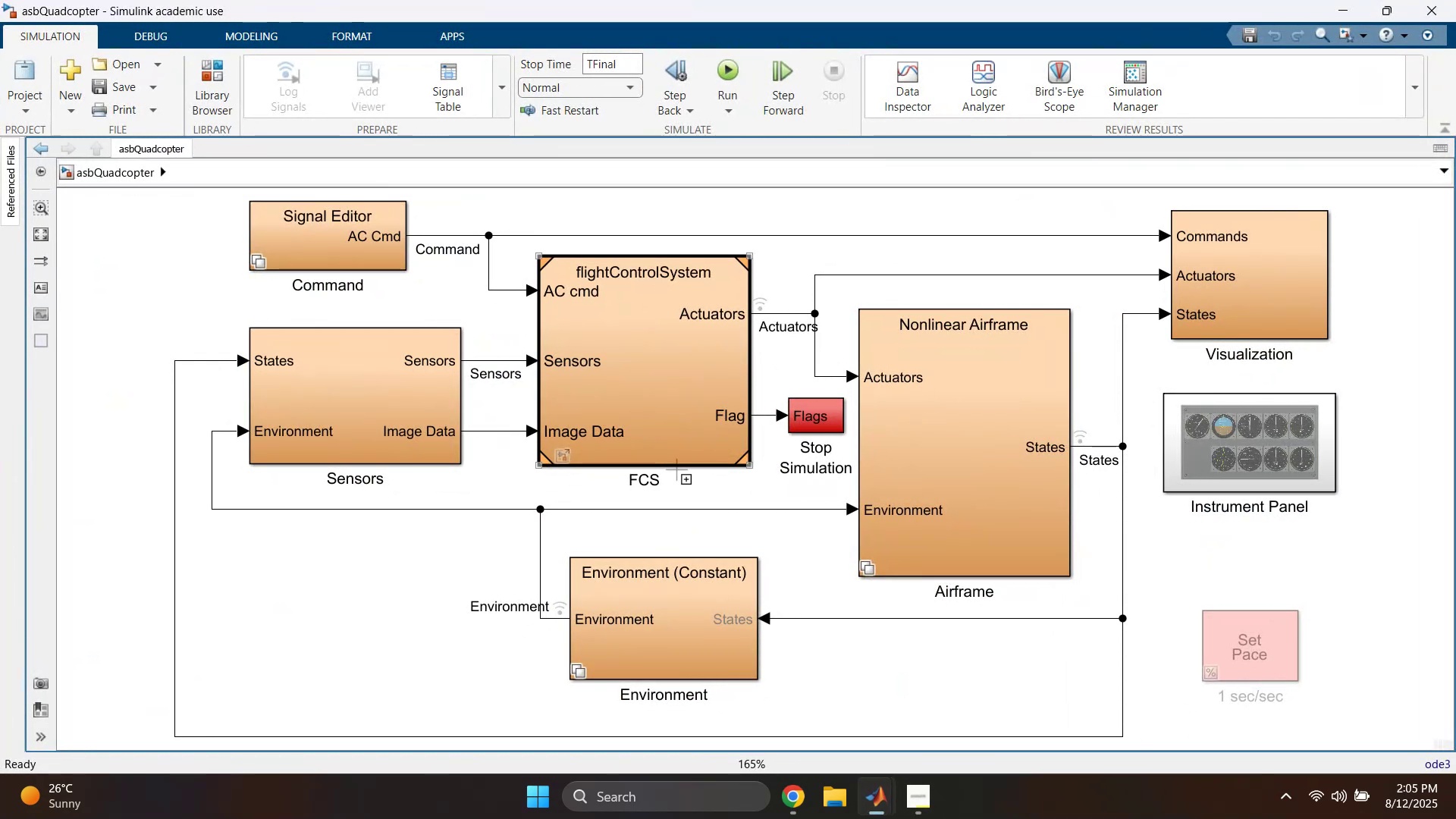 
wait(5.2)
 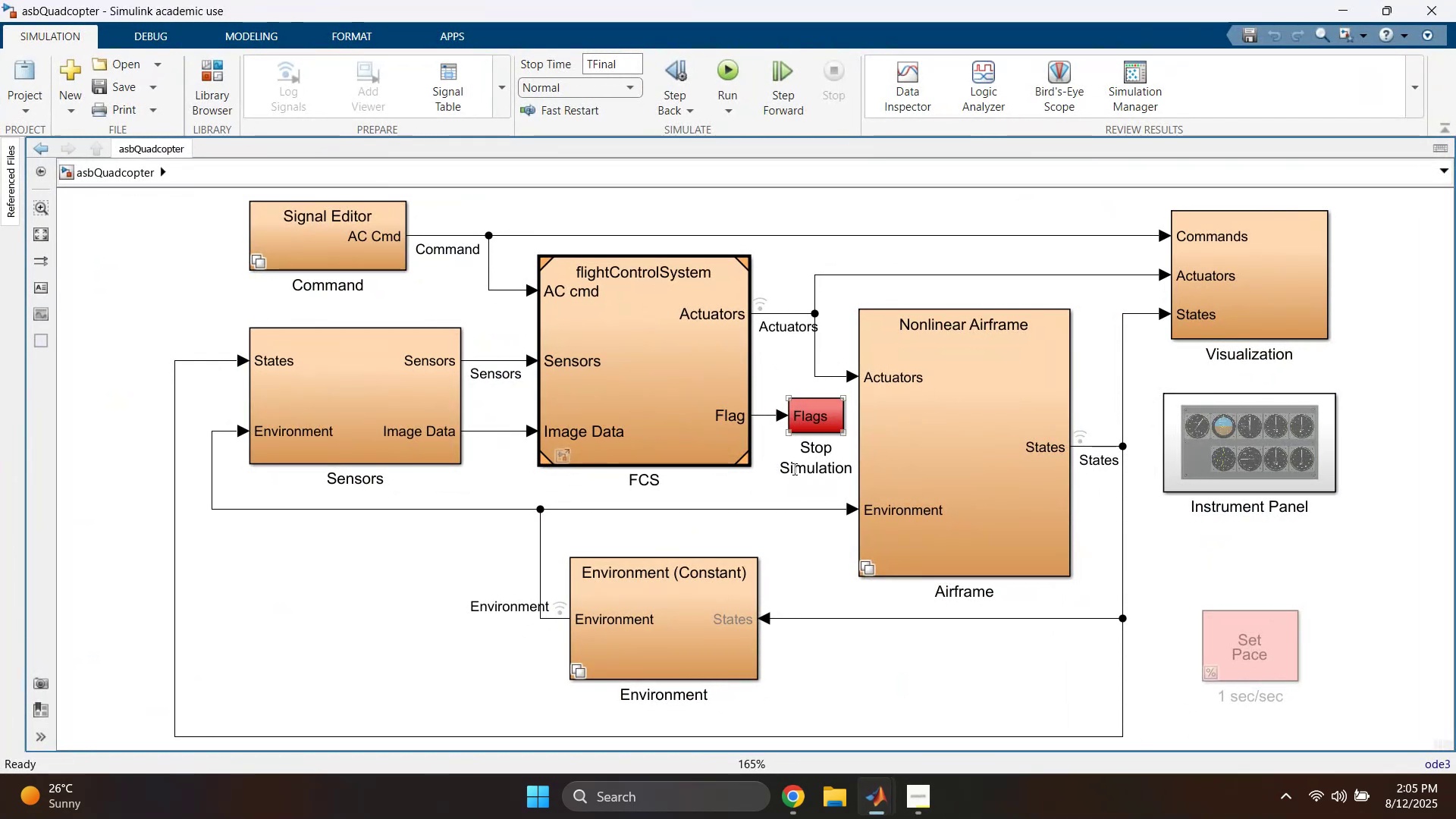 
double_click([306, 238])
 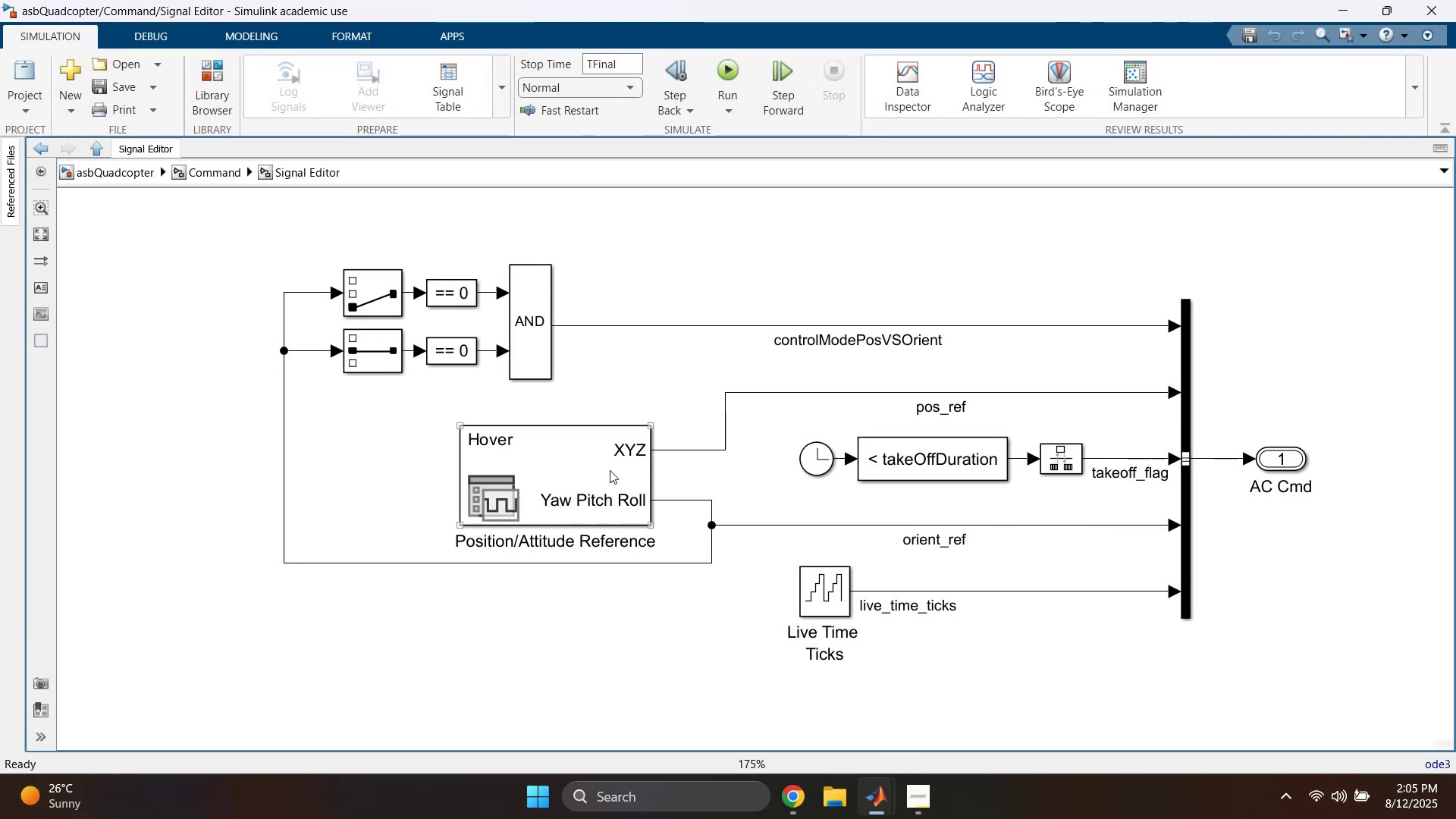 
wait(6.0)
 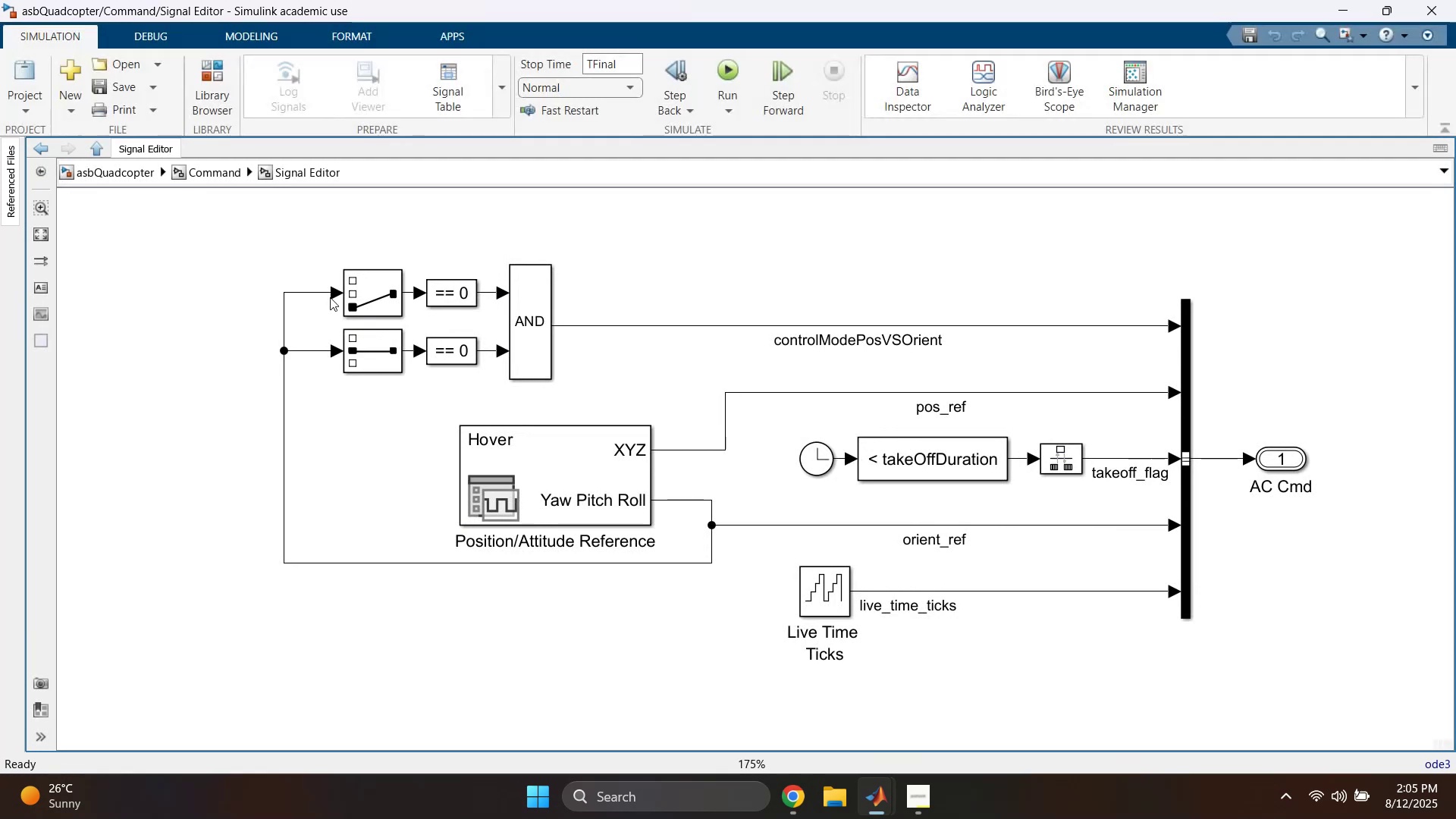 
left_click([203, 180])
 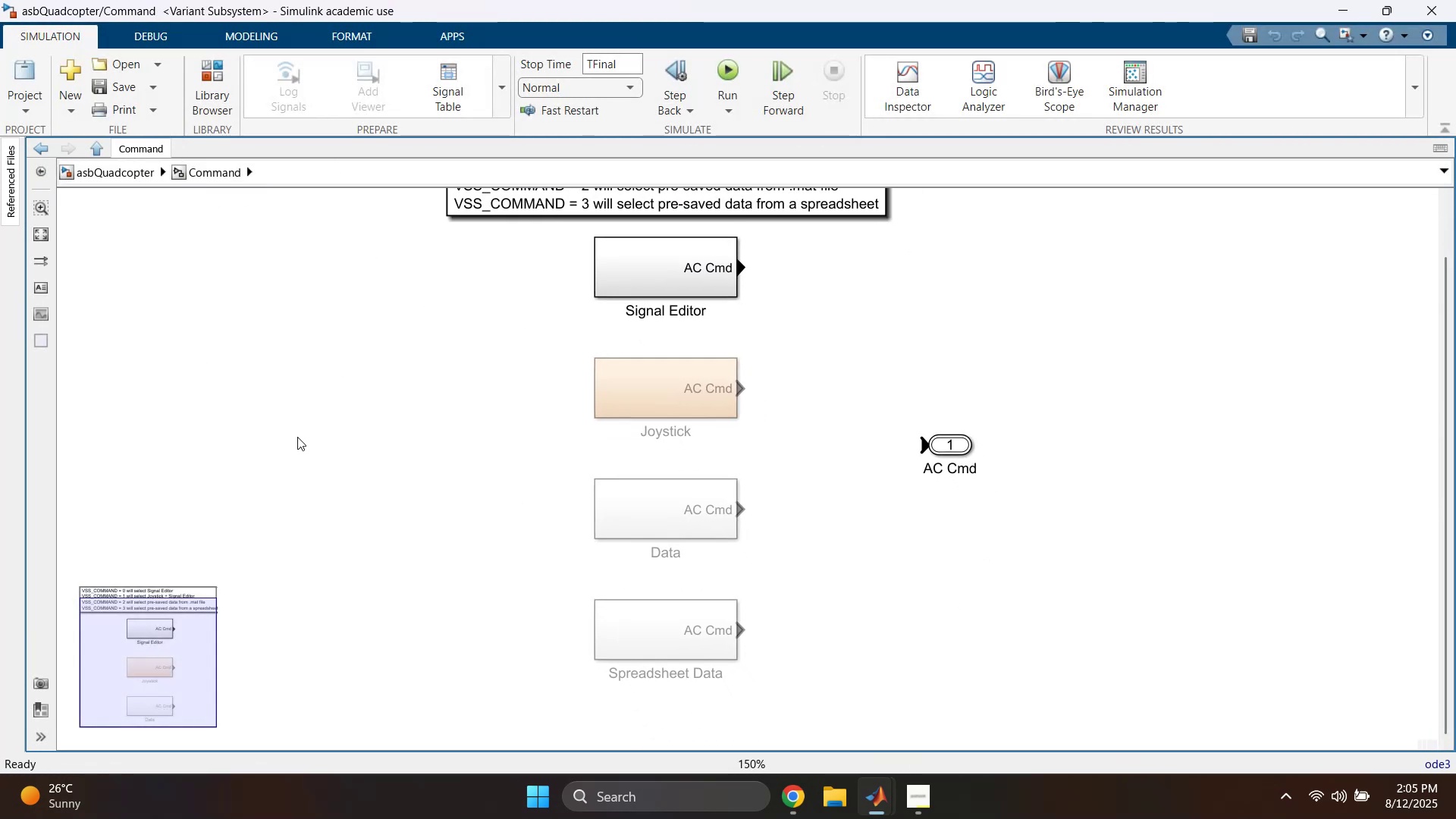 
right_click([472, 429])
 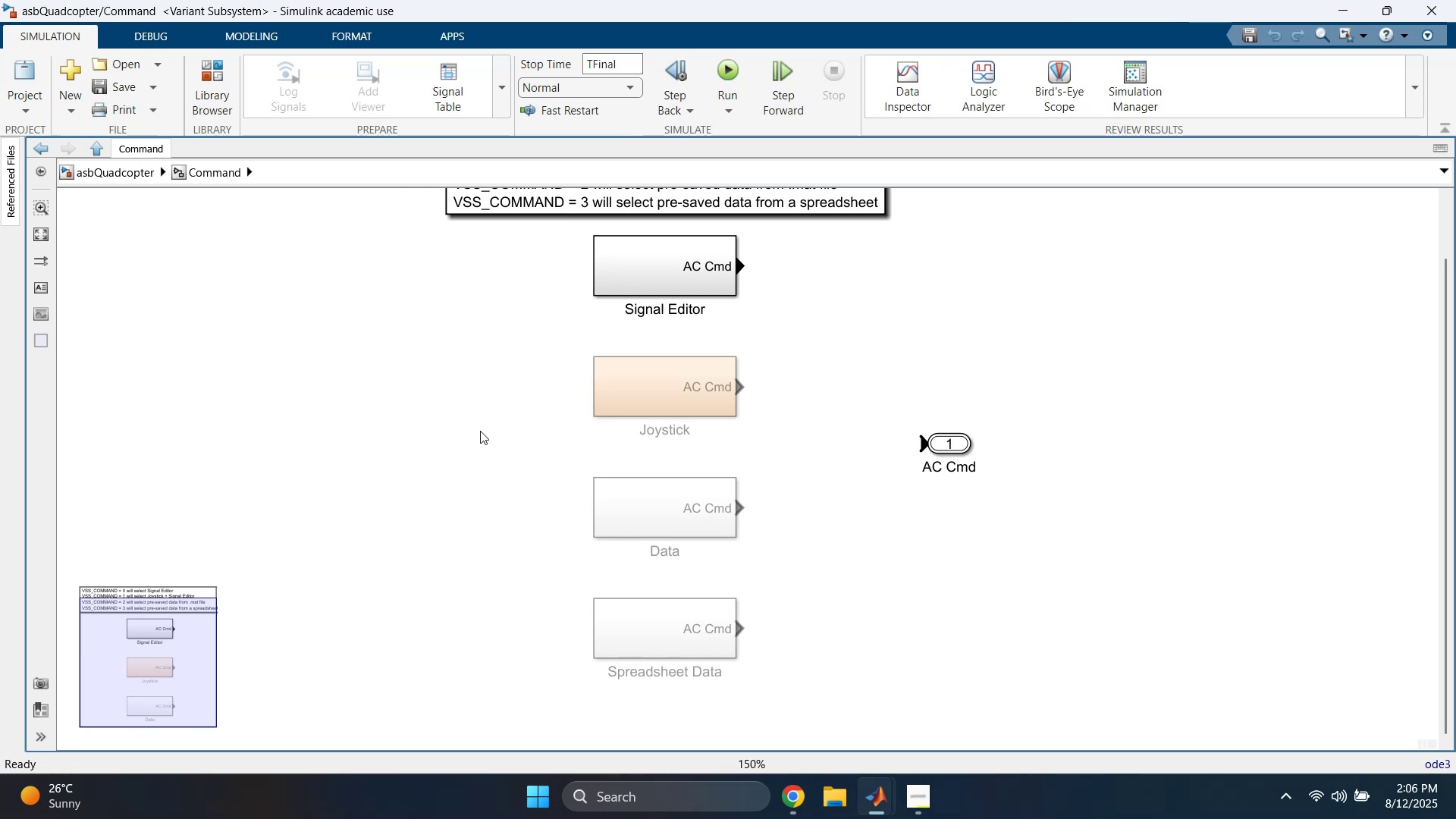 
left_click([489, 432])
 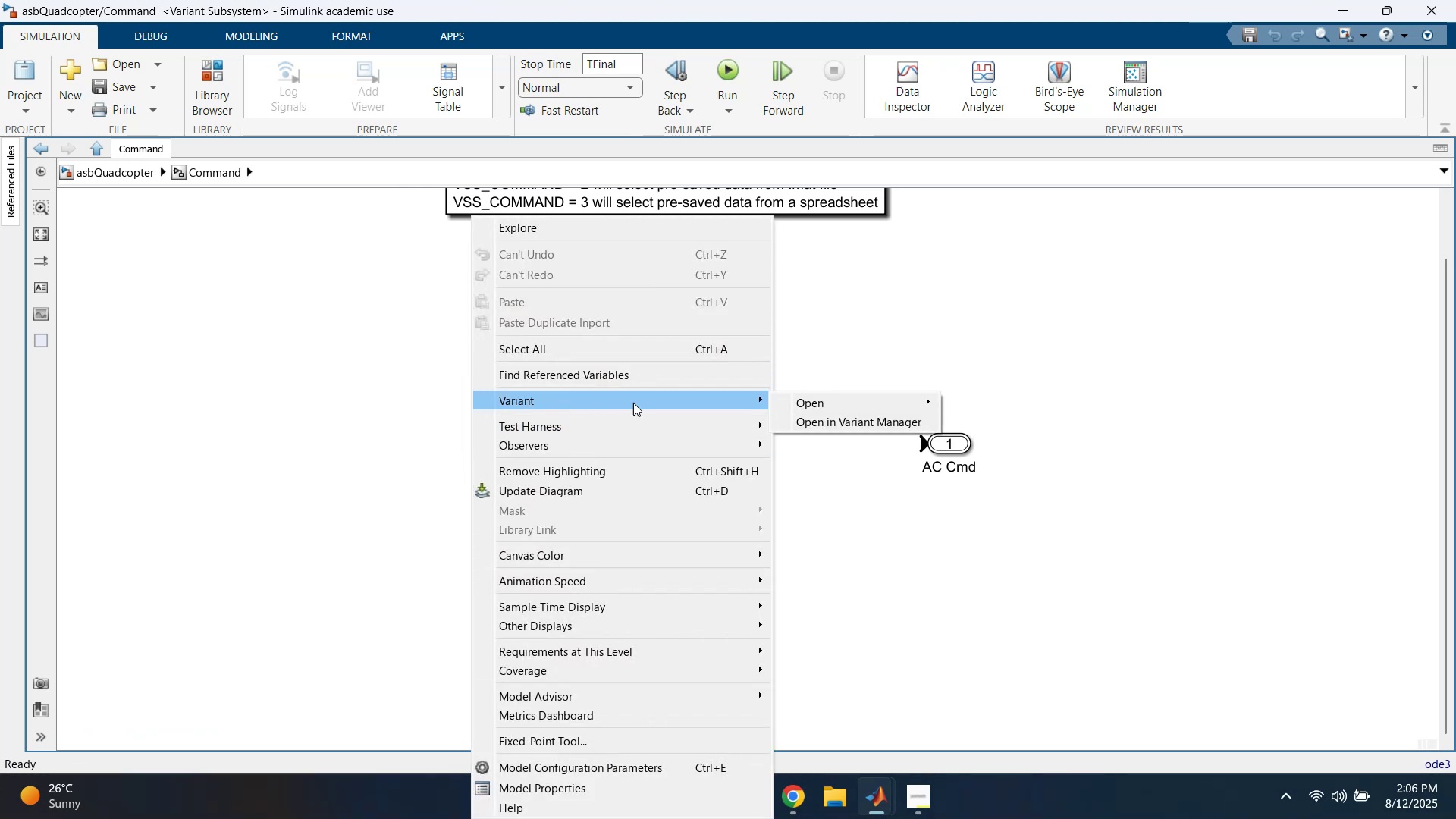 
mouse_move([854, 394])
 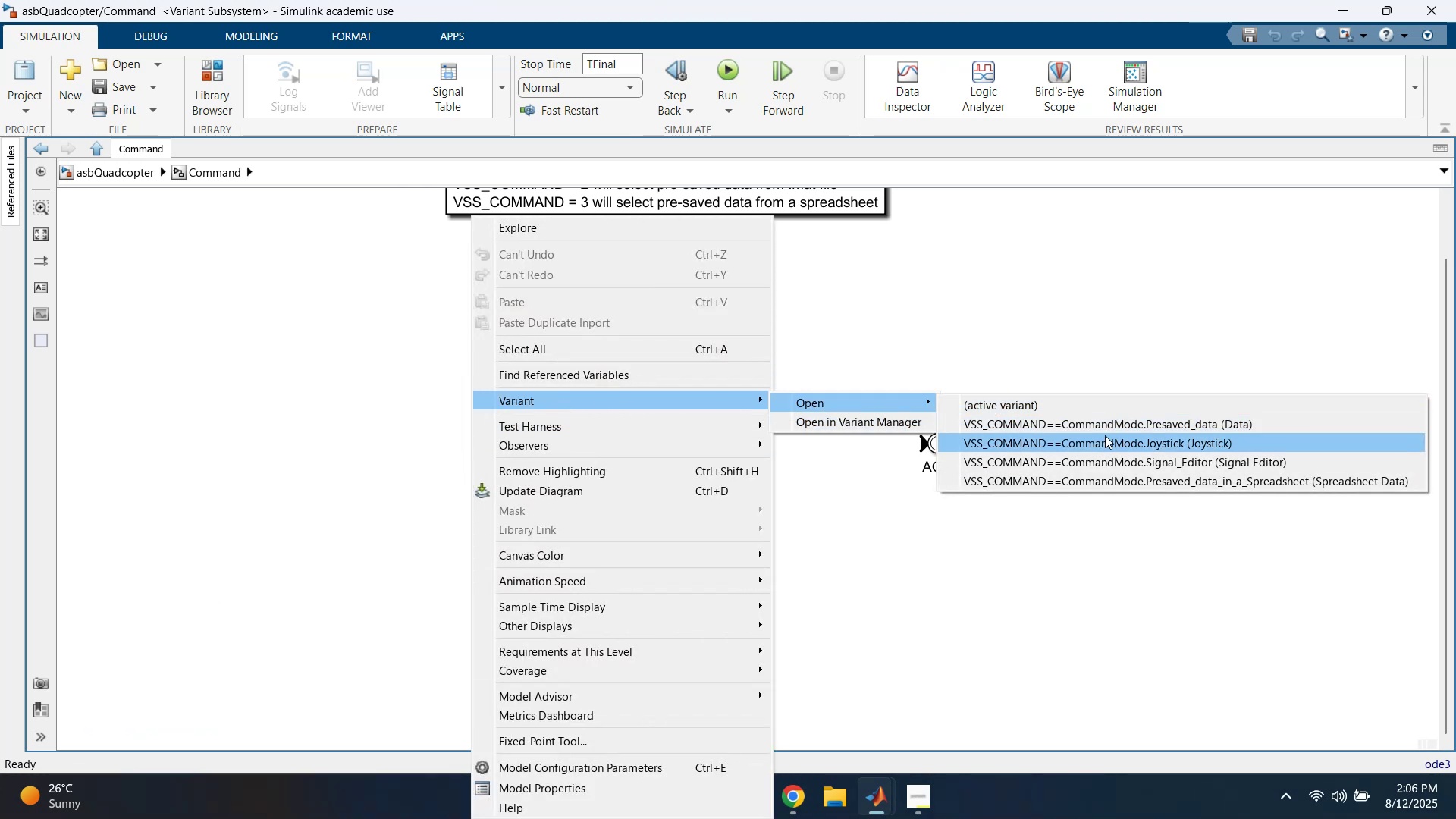 
left_click([1105, 435])
 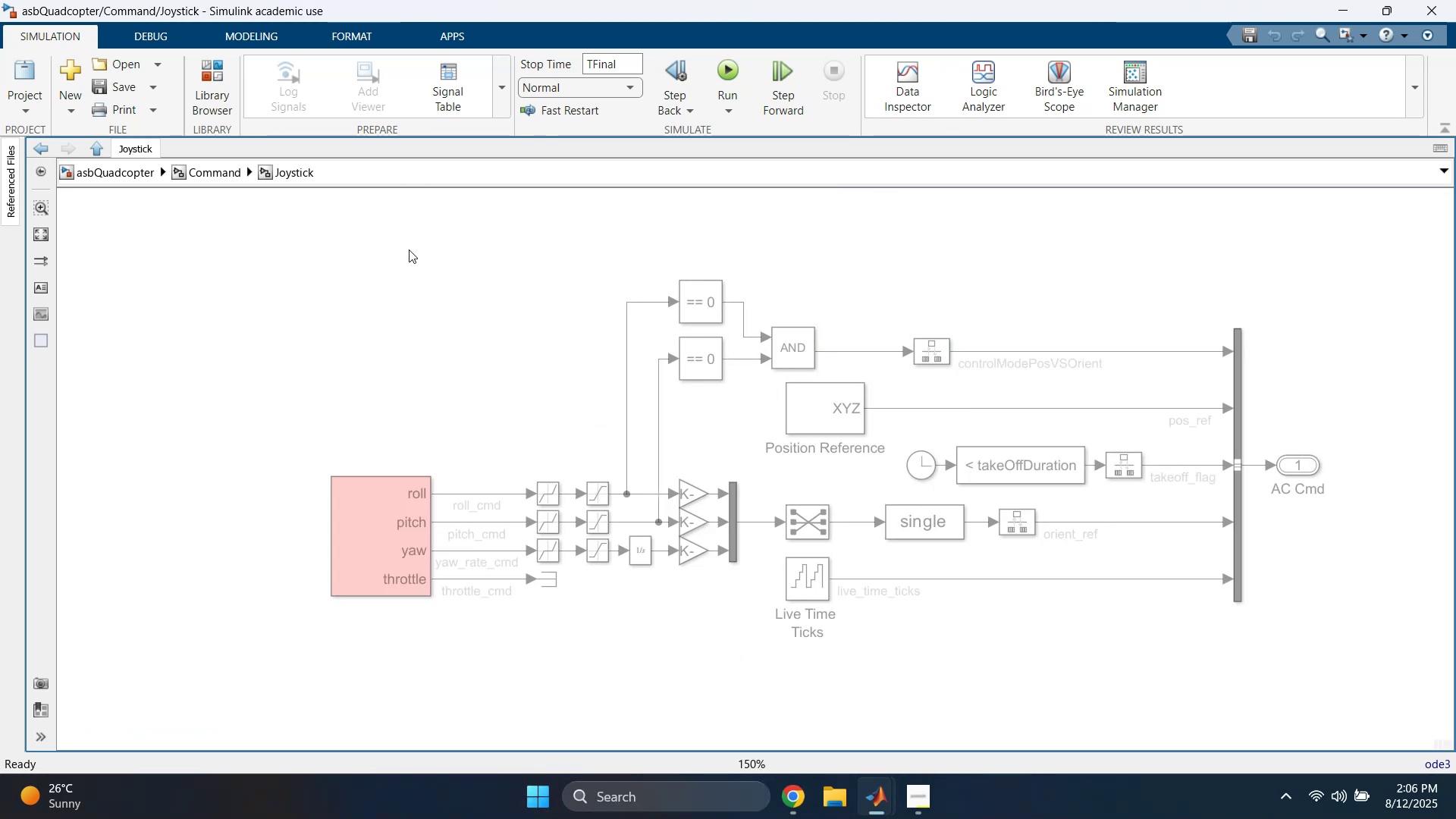 
left_click([219, 176])
 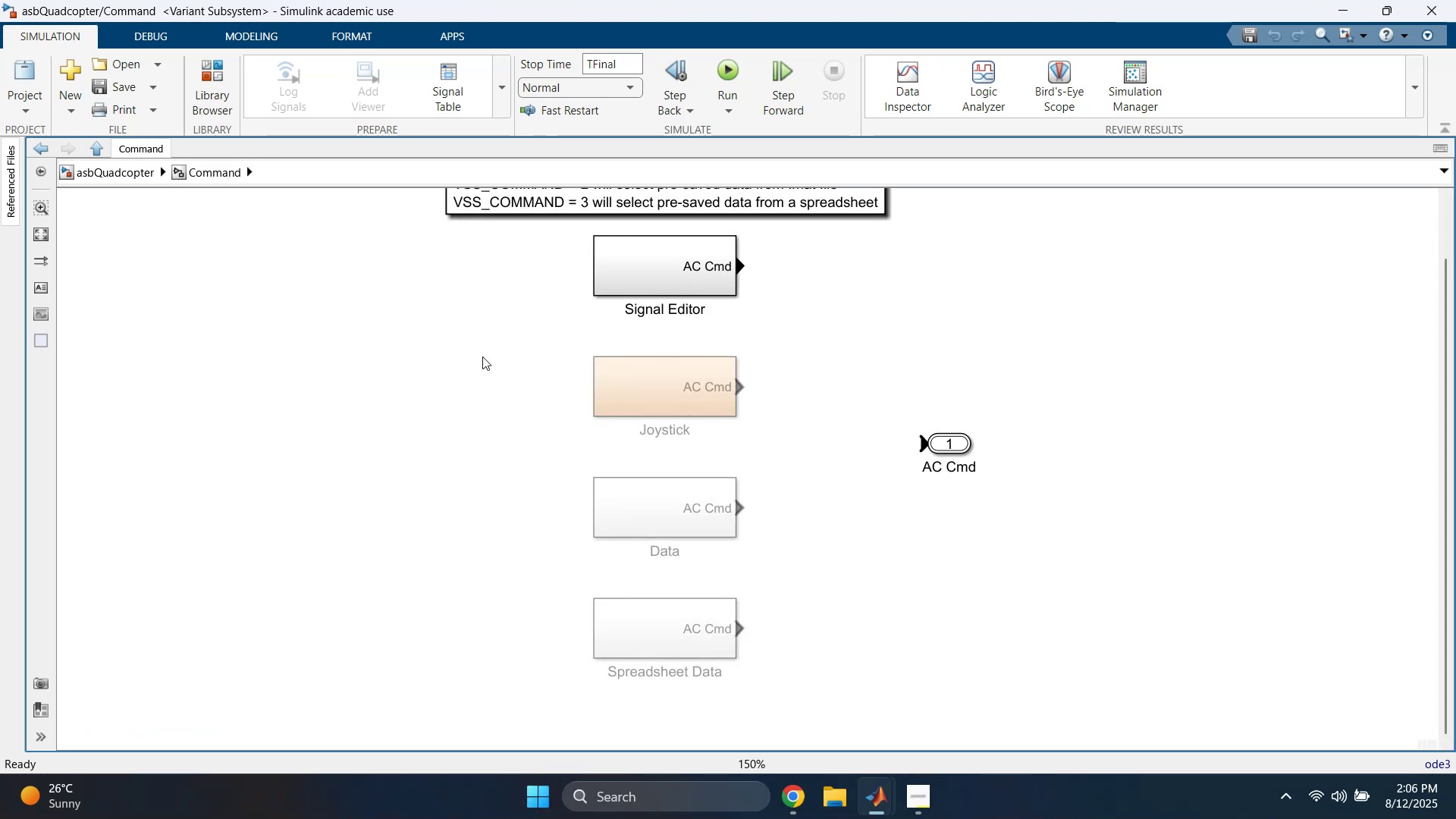 
right_click([482, 356])
 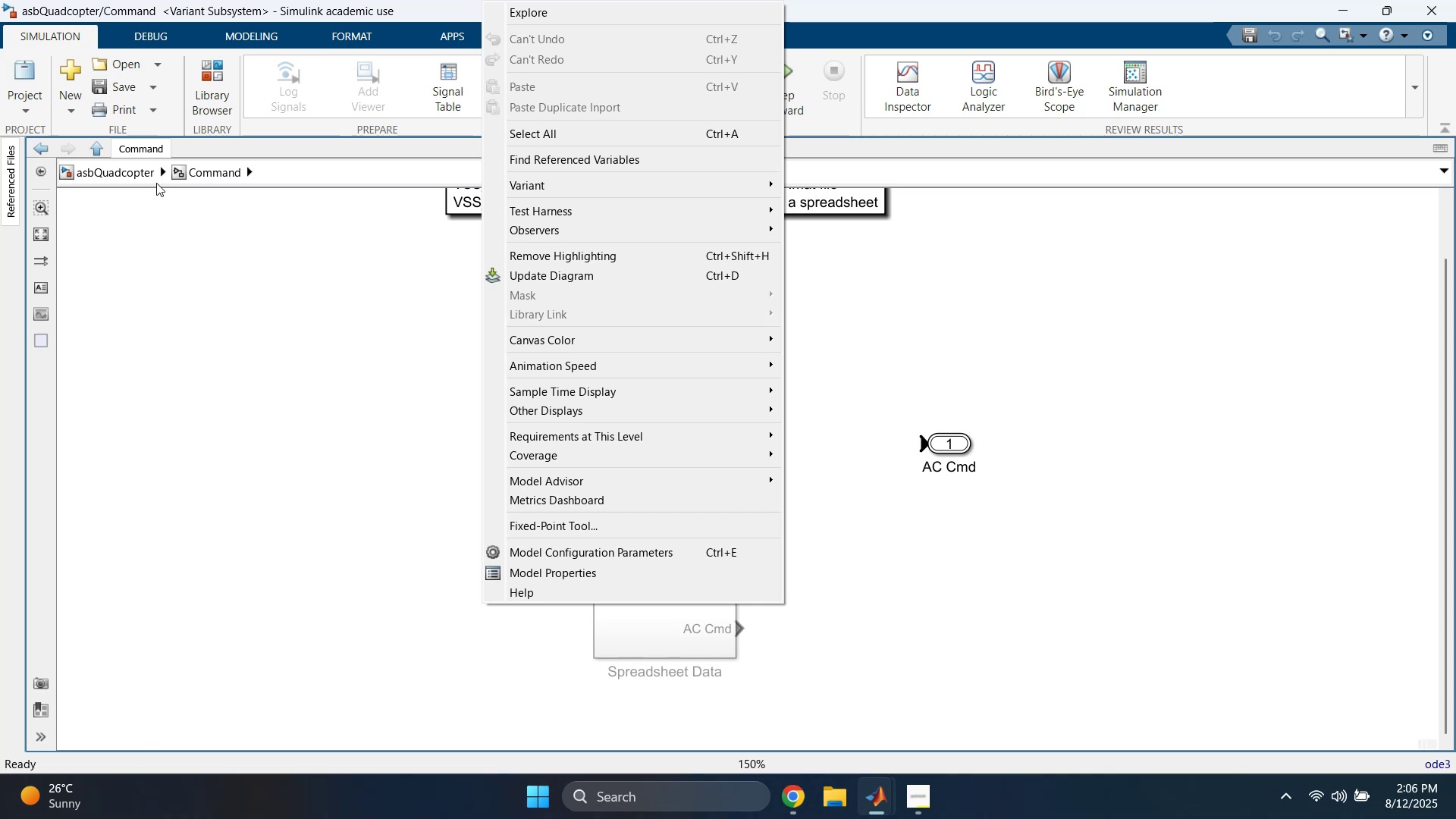 
left_click([125, 177])
 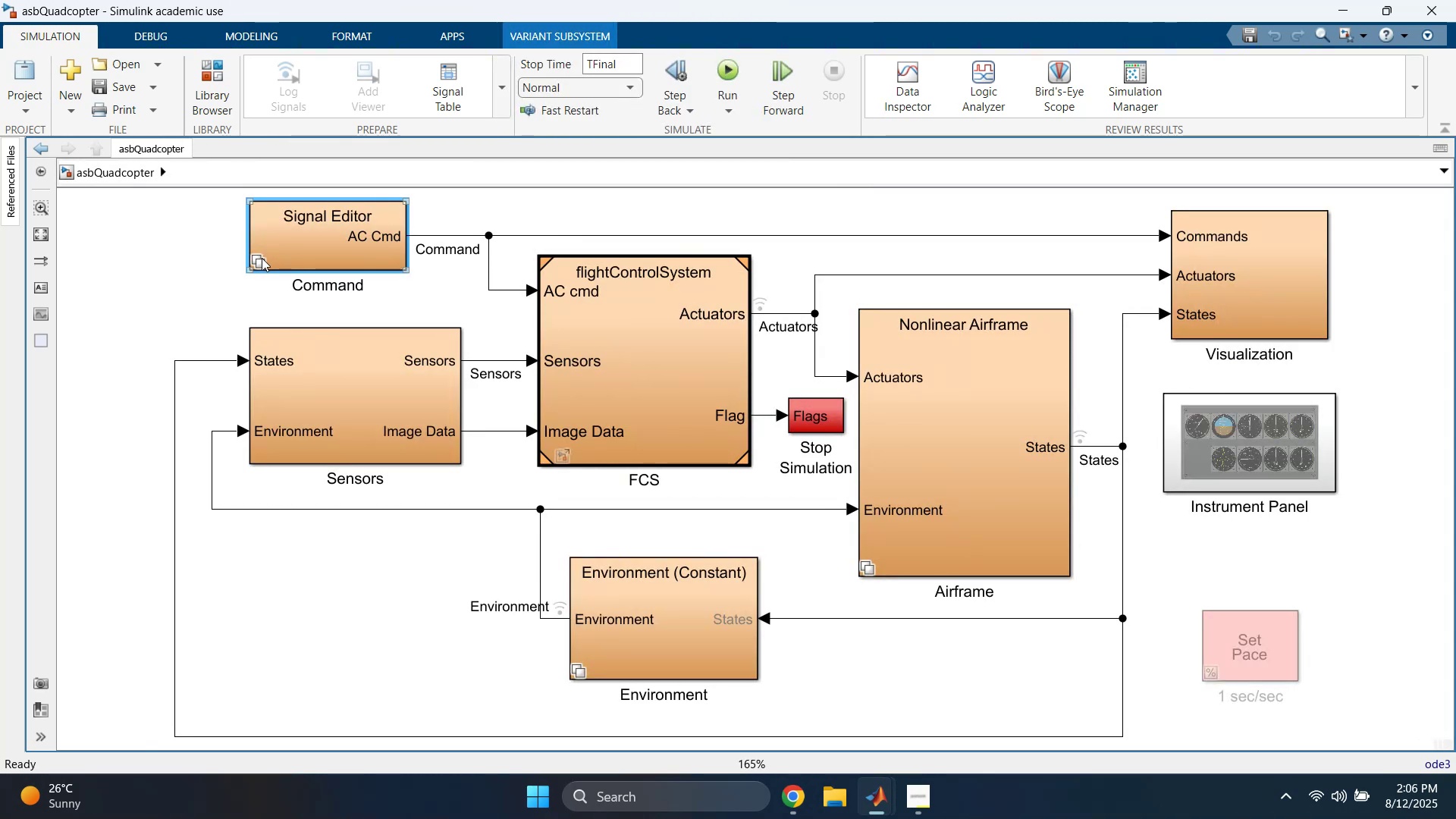 
right_click([302, 244])
 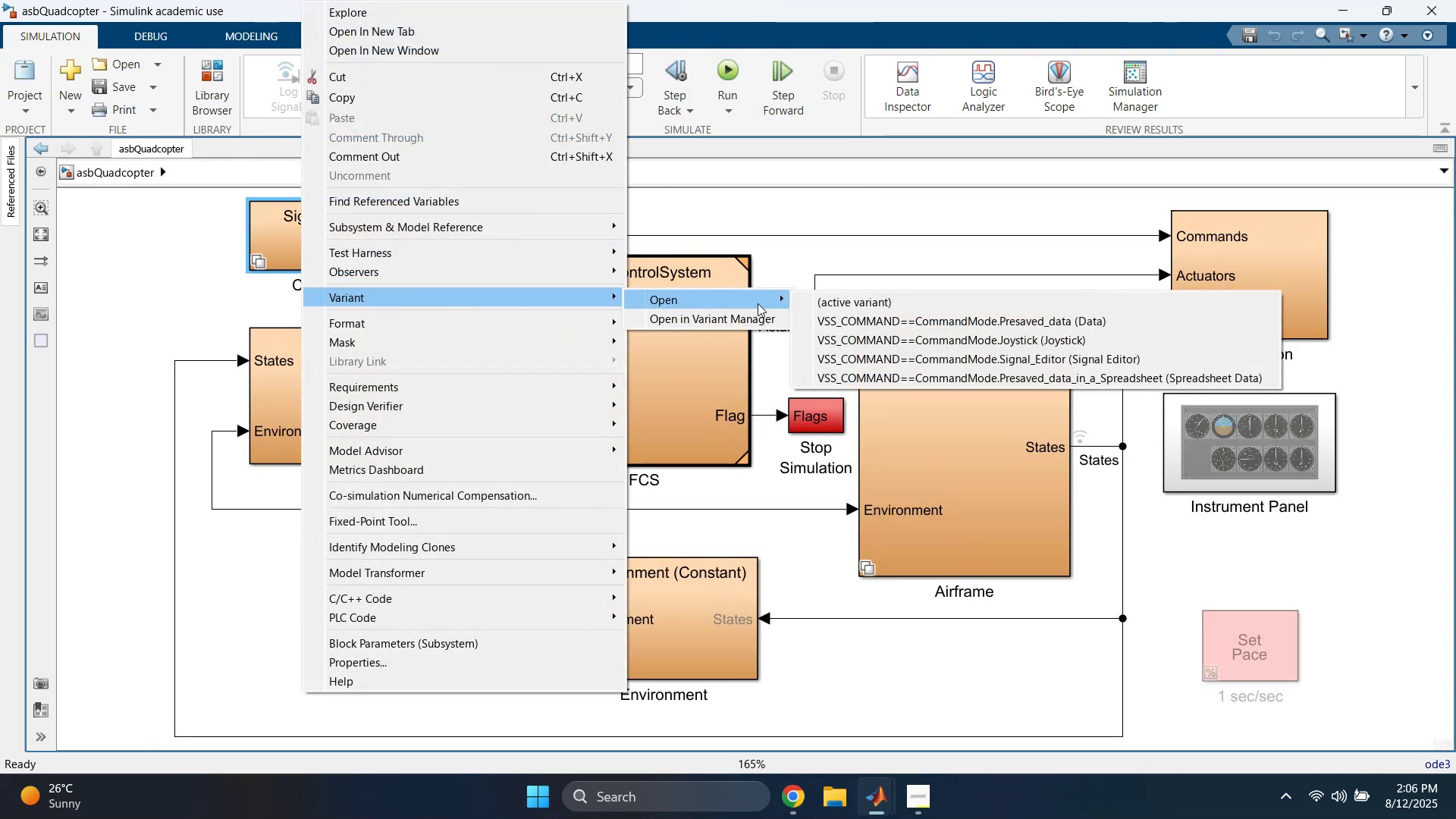 
wait(9.68)
 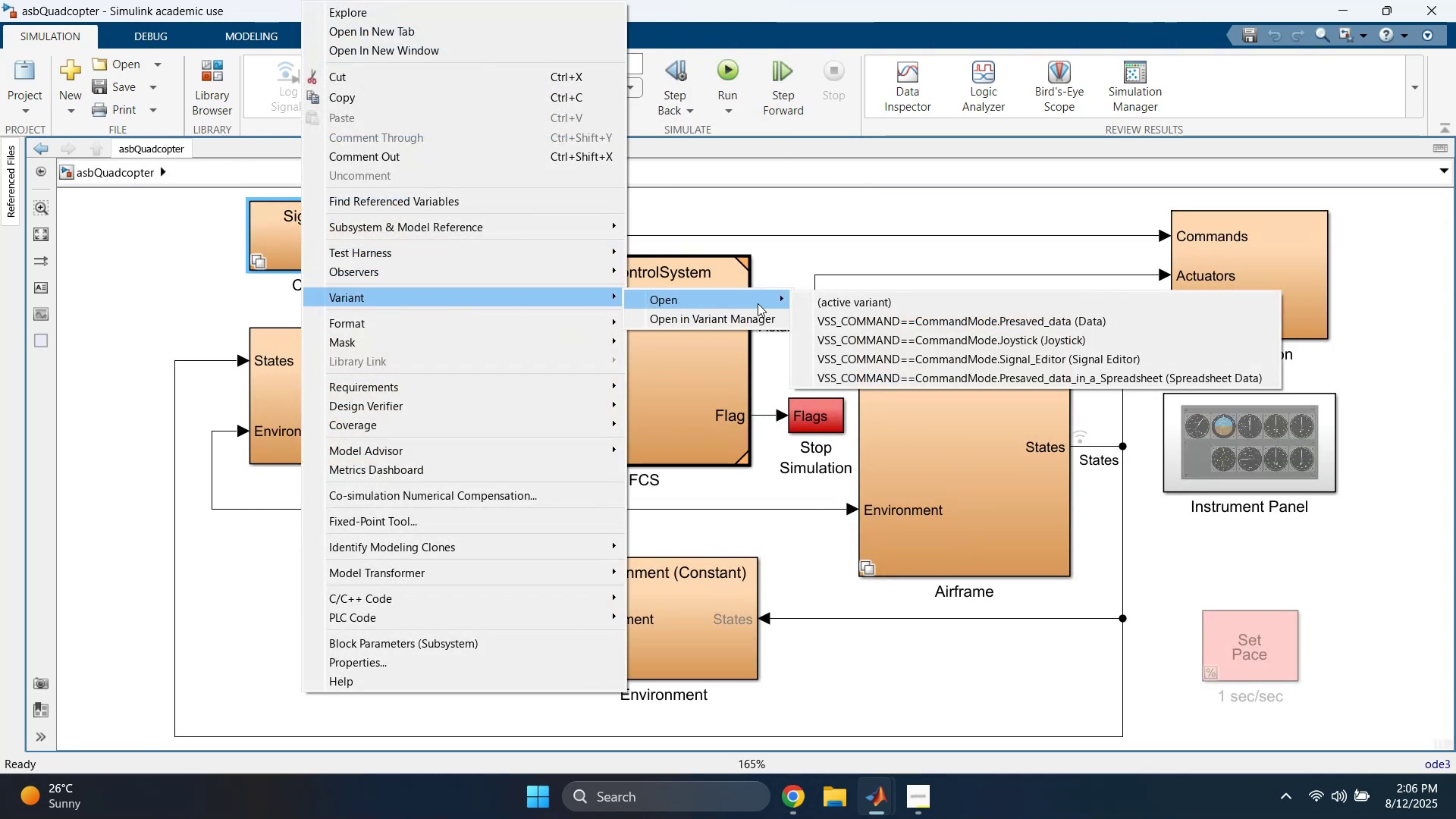 
left_click([908, 343])
 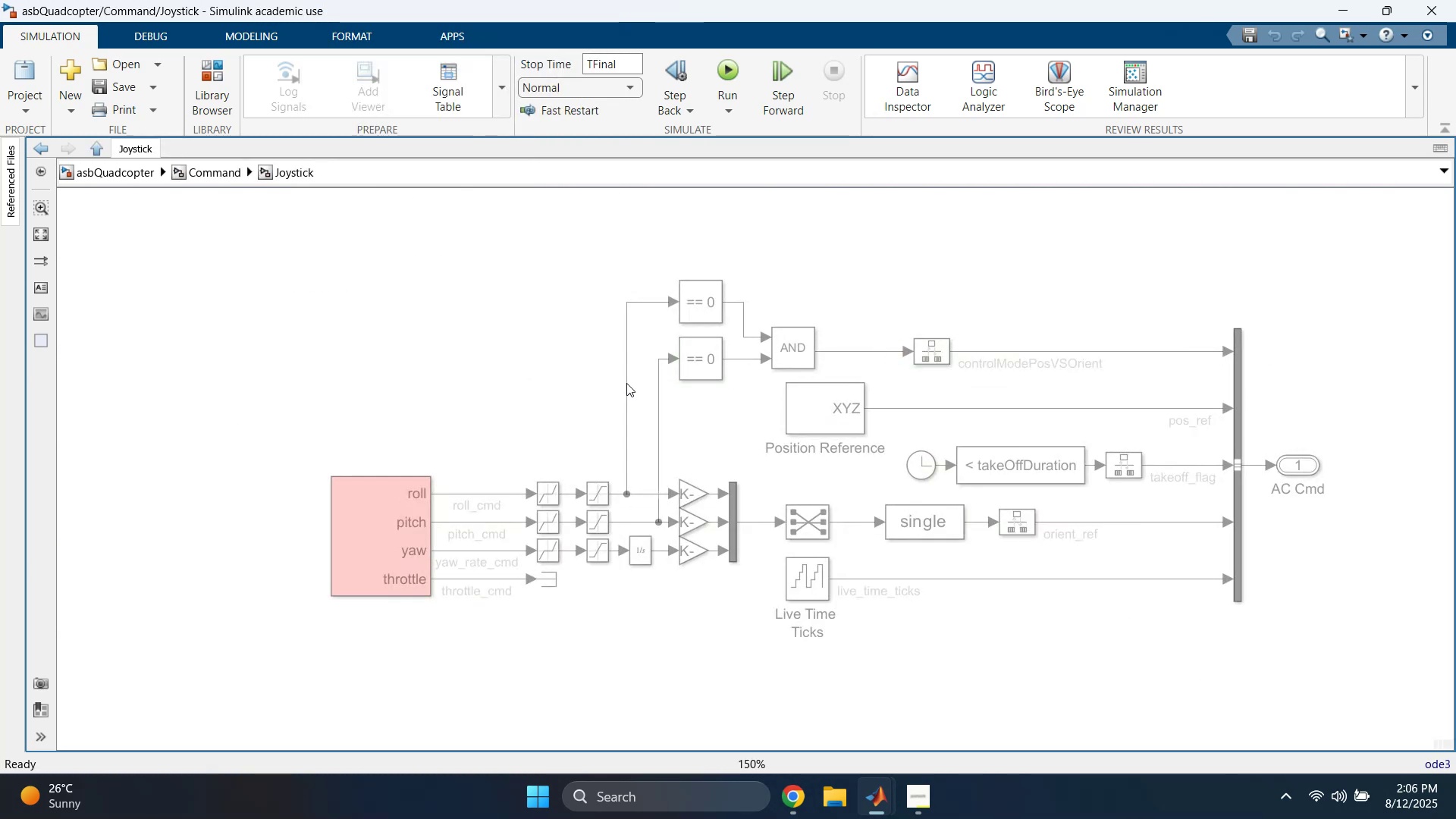 
right_click([478, 353])
 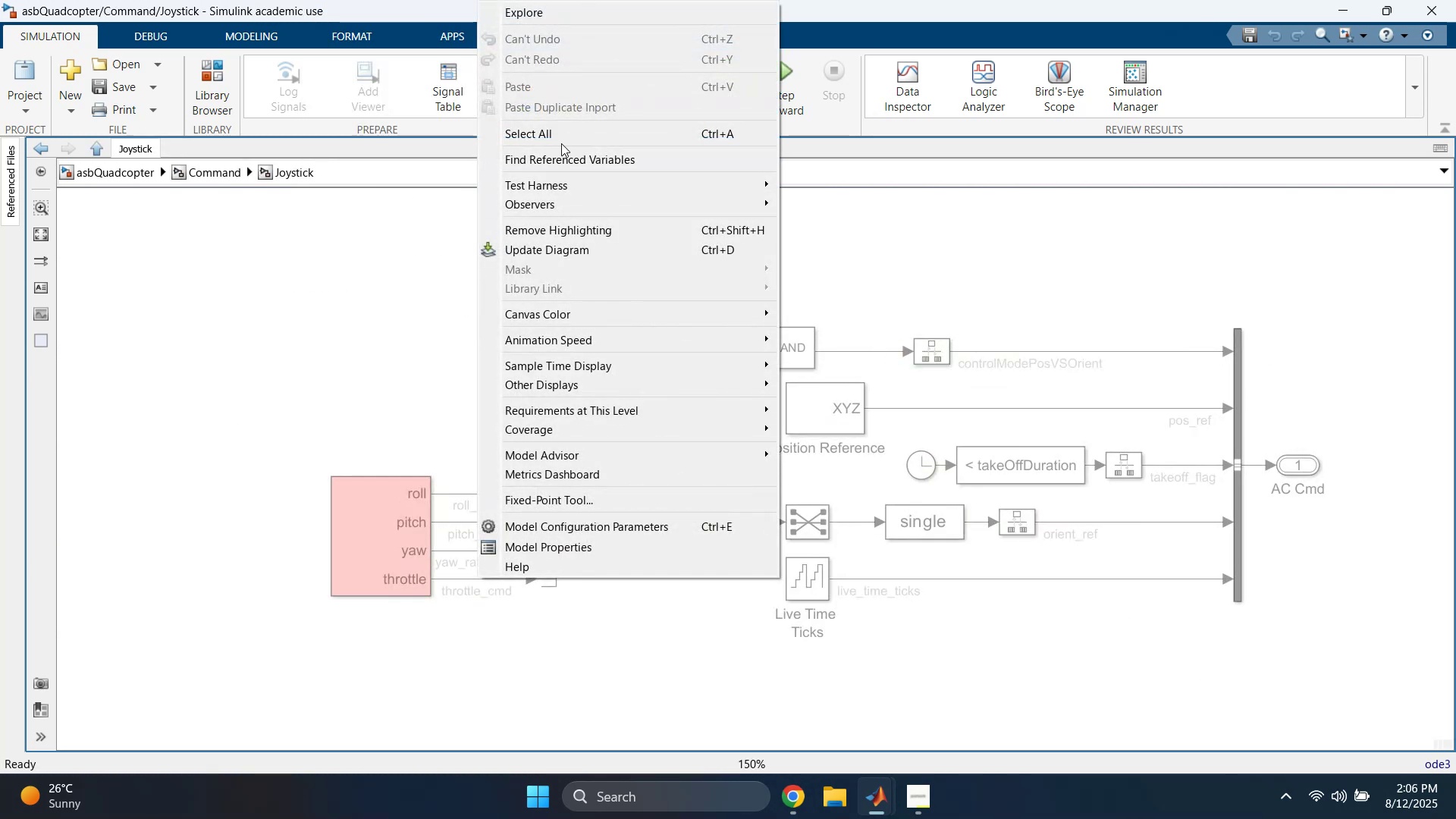 
right_click([362, 322])
 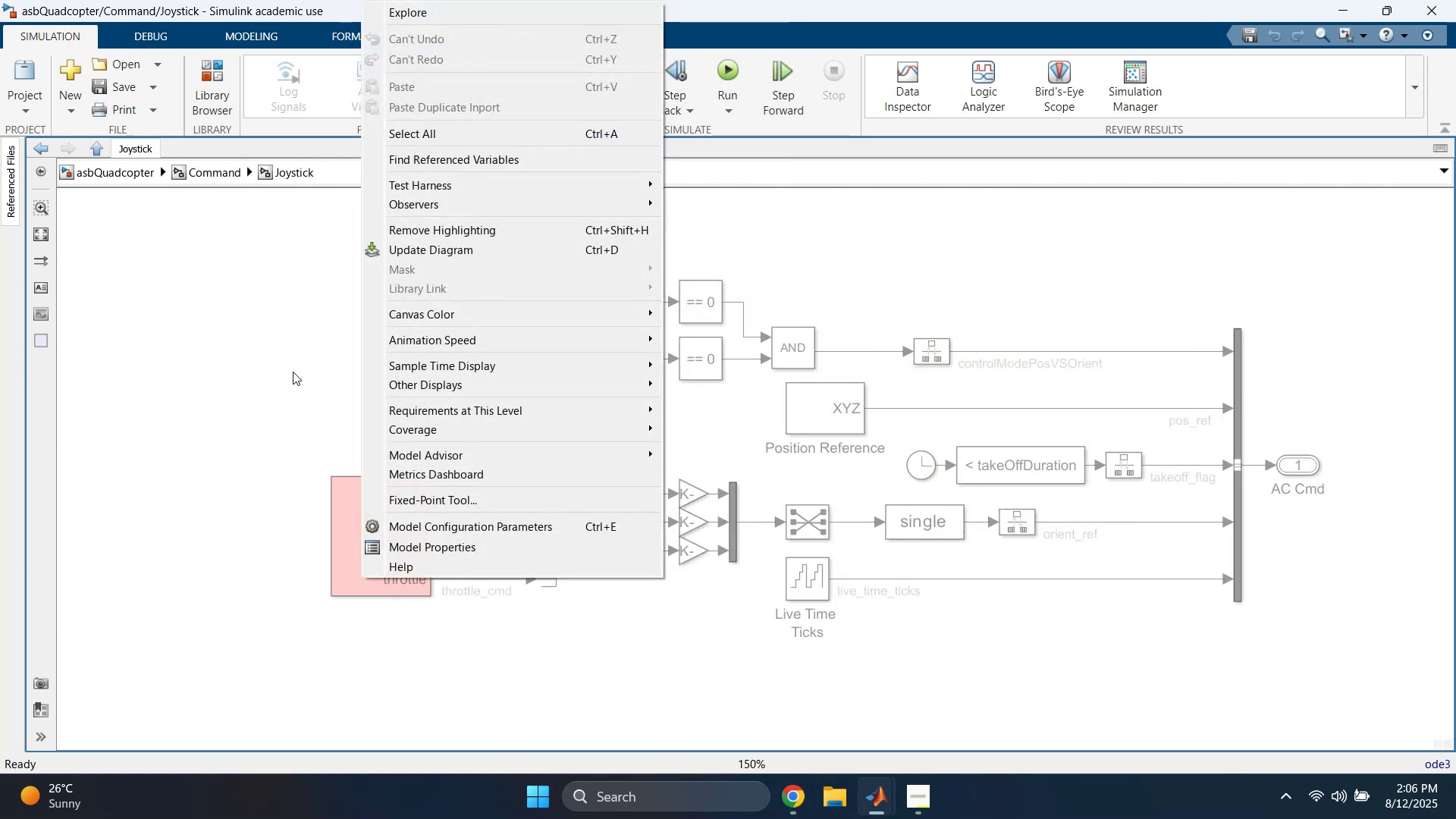 
right_click([275, 373])
 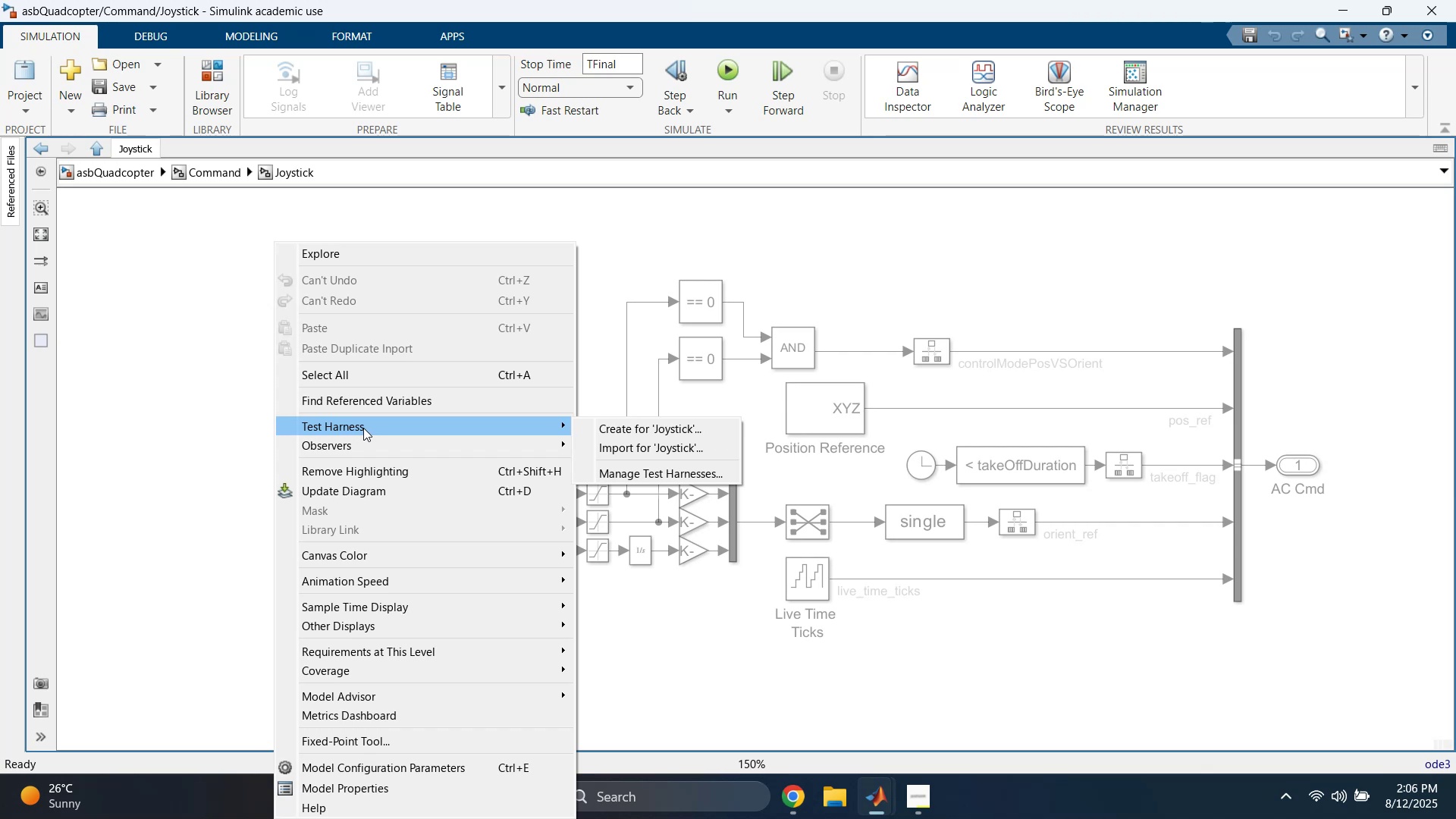 
wait(9.08)
 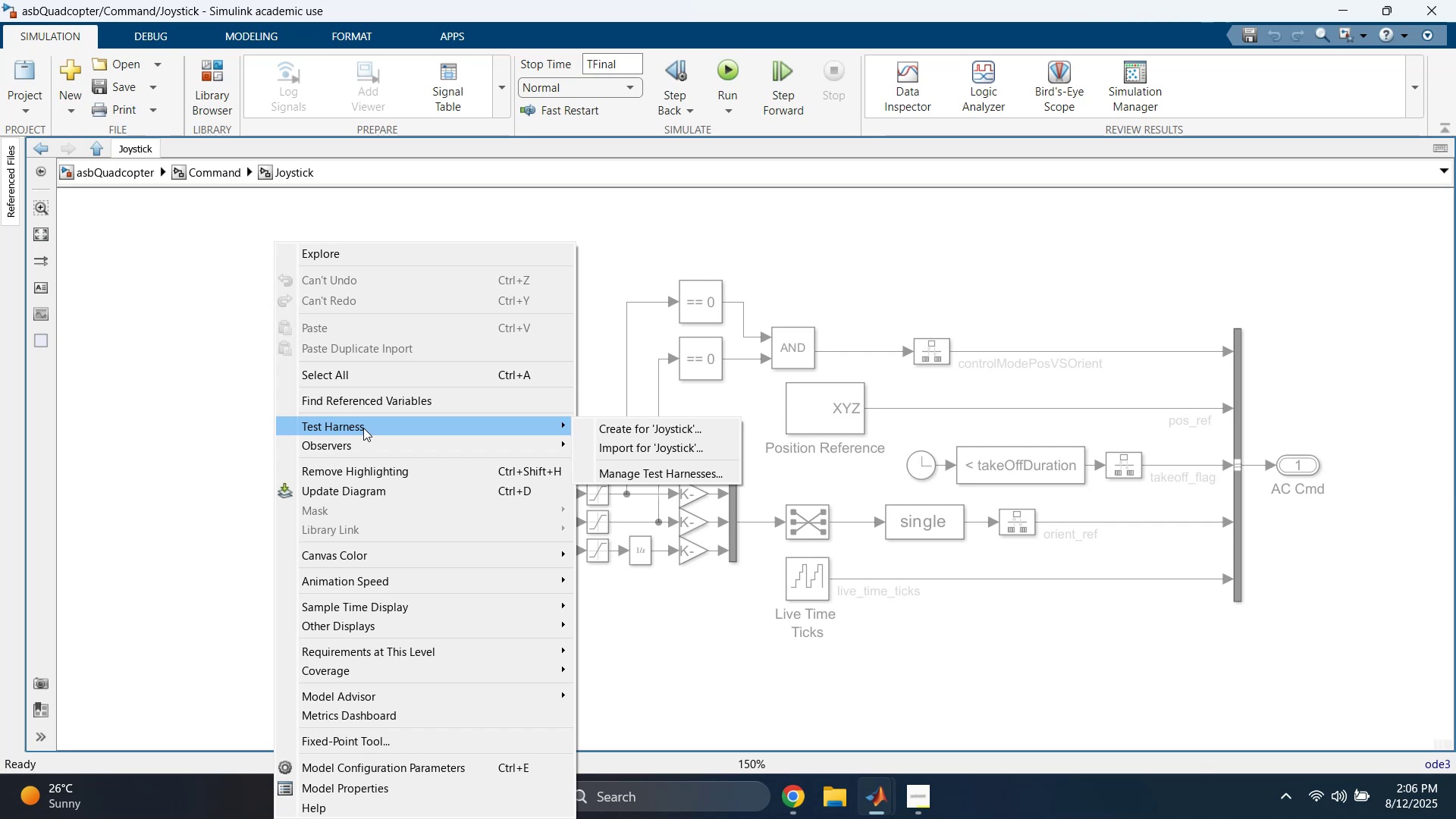 
left_click([181, 544])
 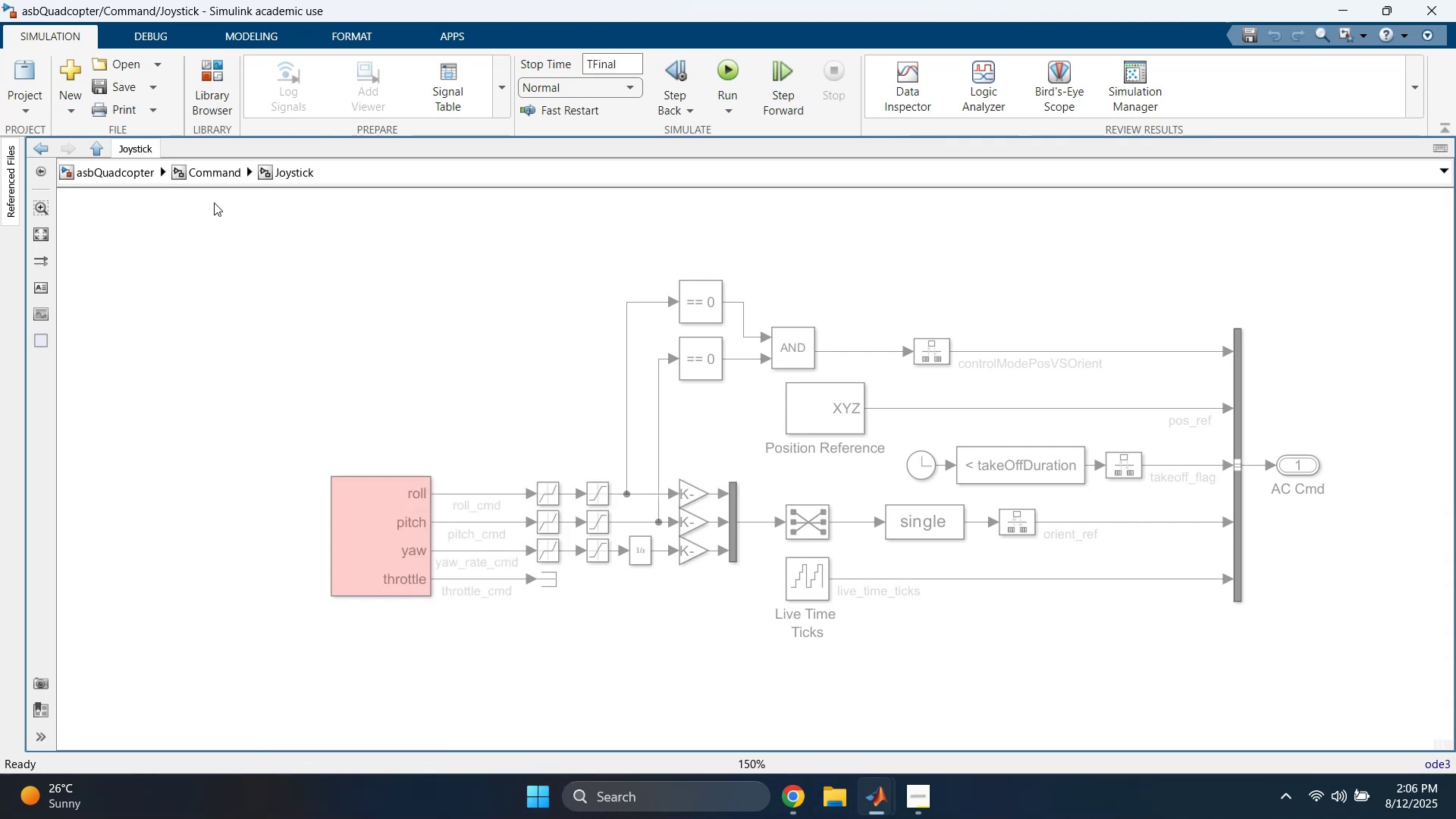 
left_click([206, 163])
 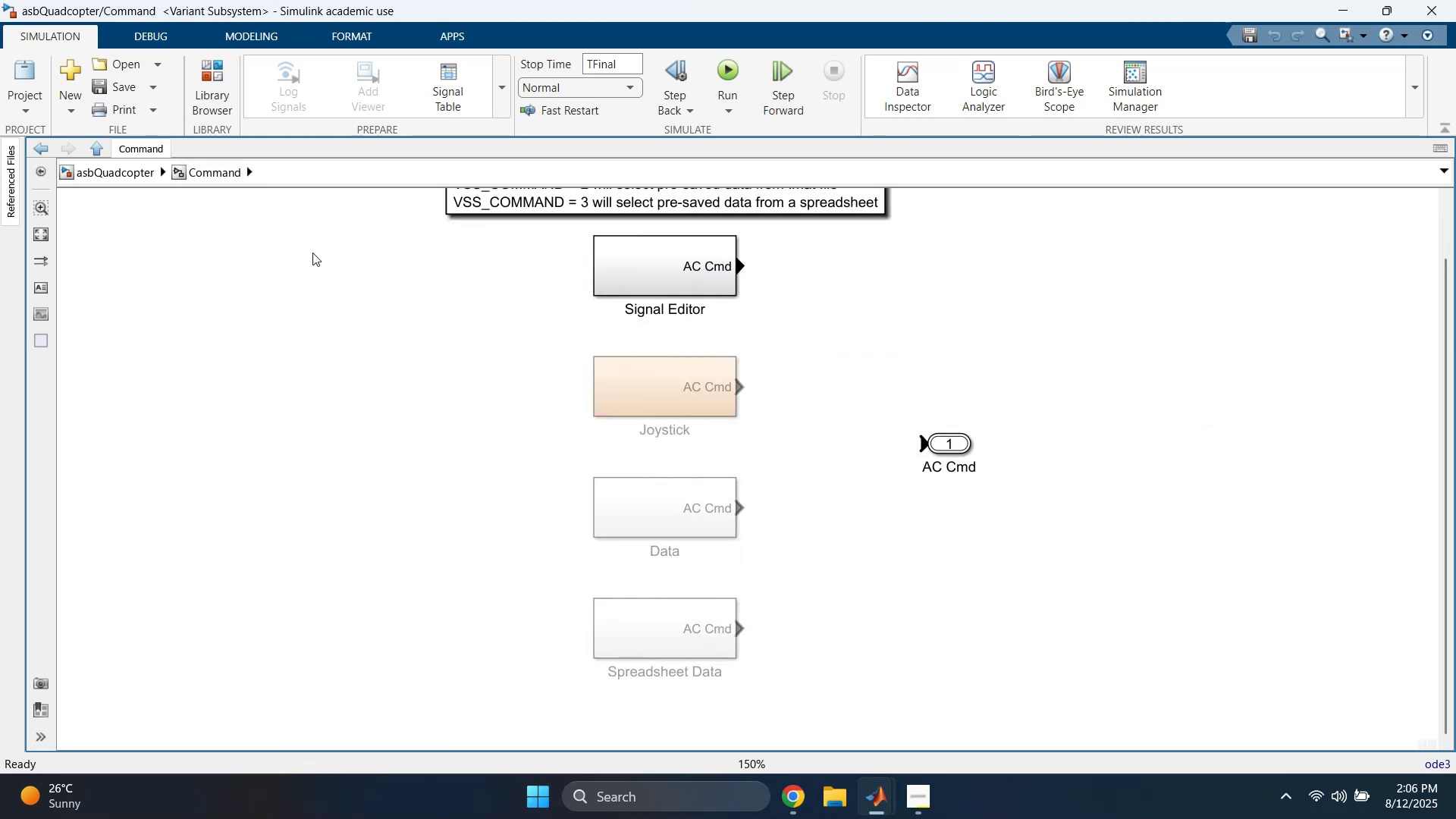 
scroll: coordinate [385, 378], scroll_direction: down, amount: 1.0
 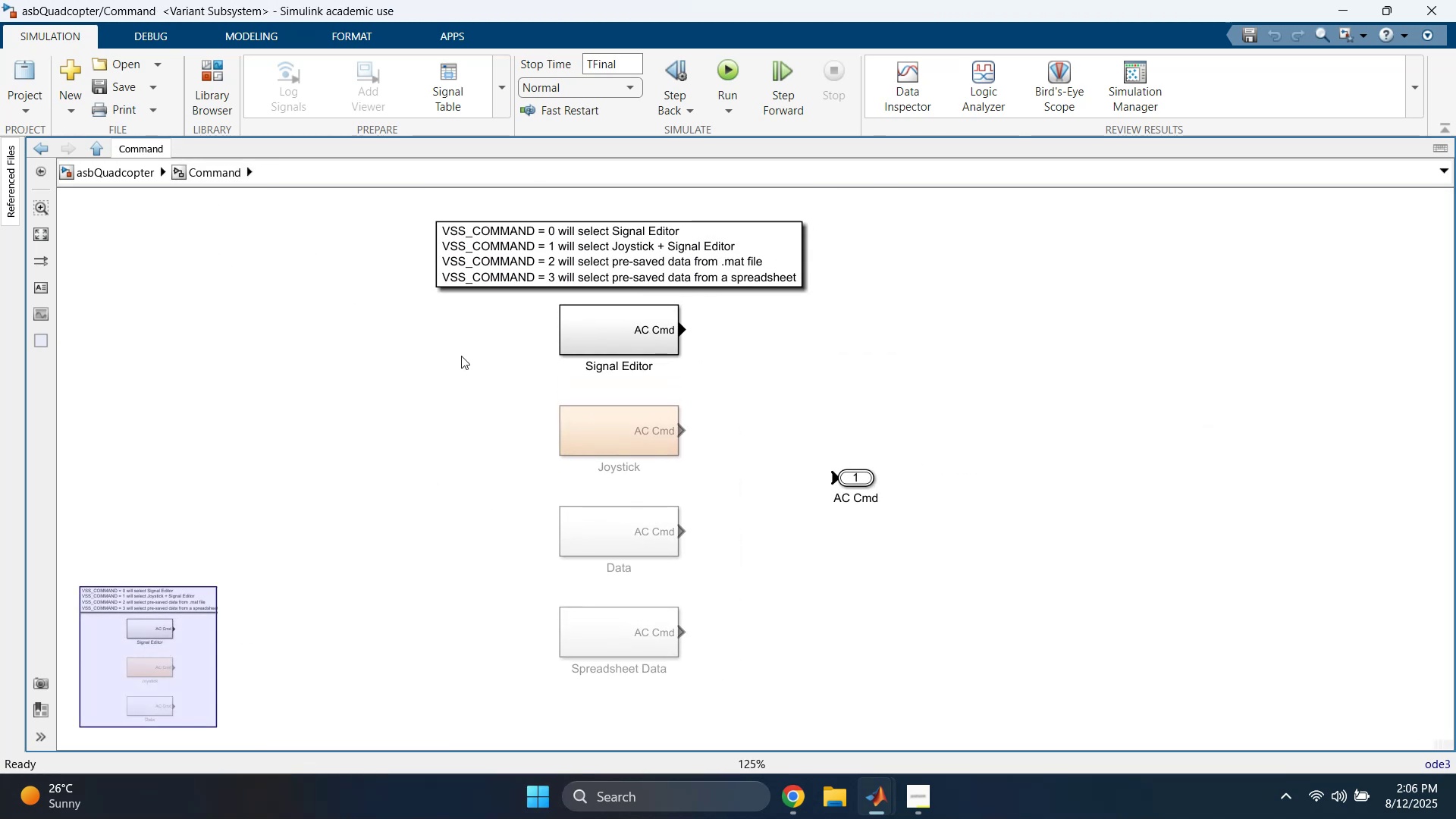 
scroll: coordinate [466, 325], scroll_direction: up, amount: 1.0
 